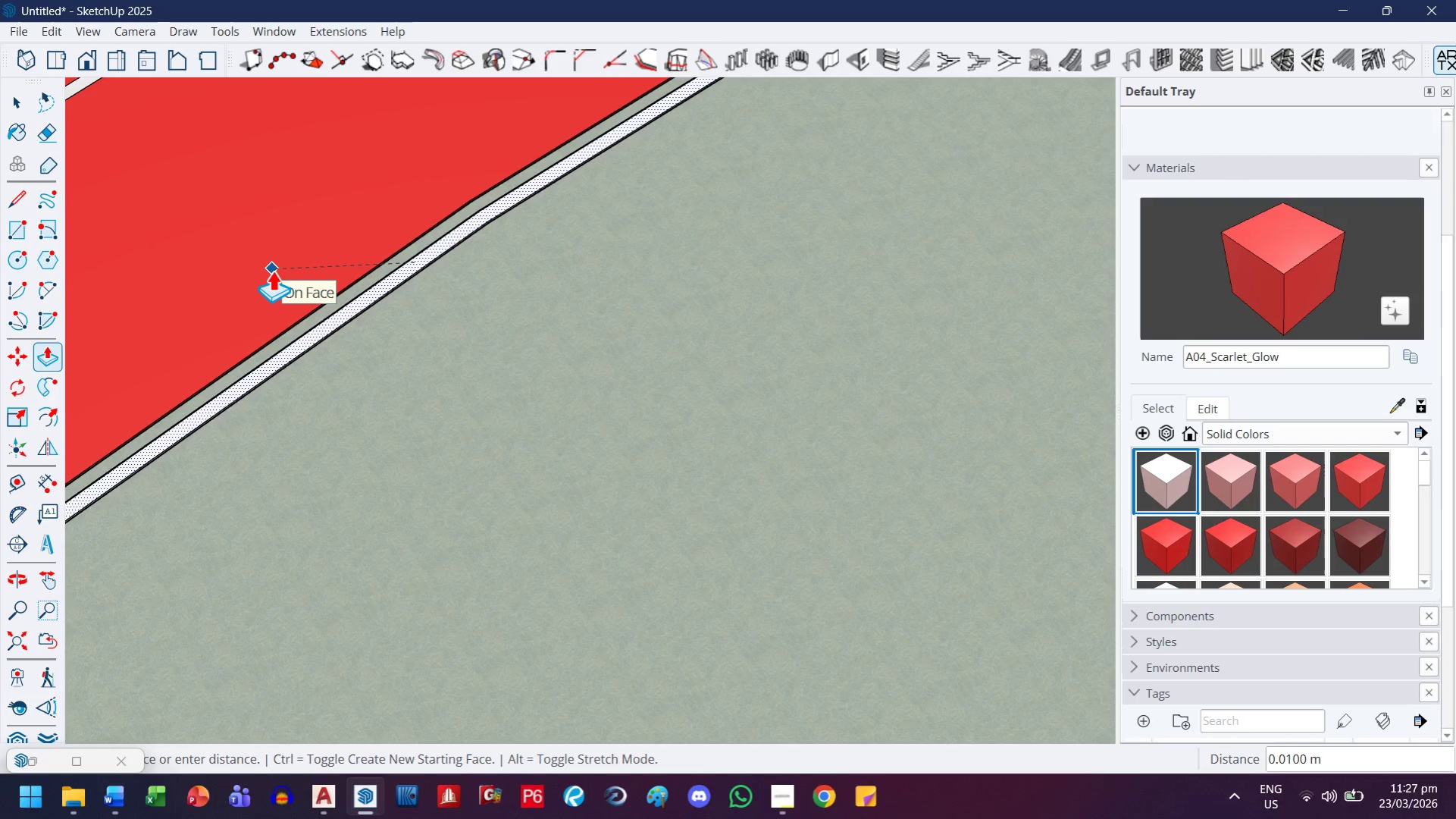 
left_click([272, 270])
 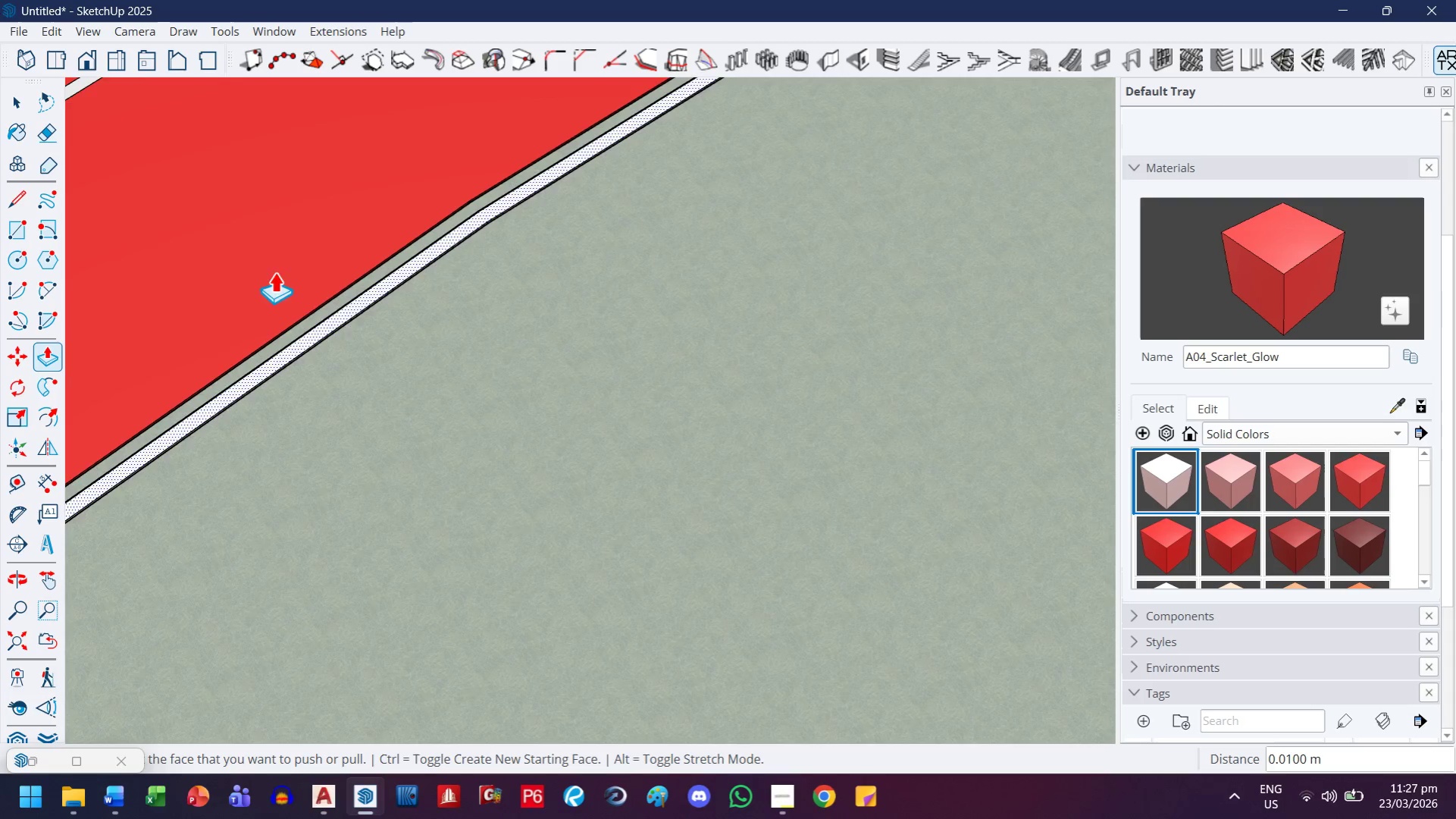 
key(H)
 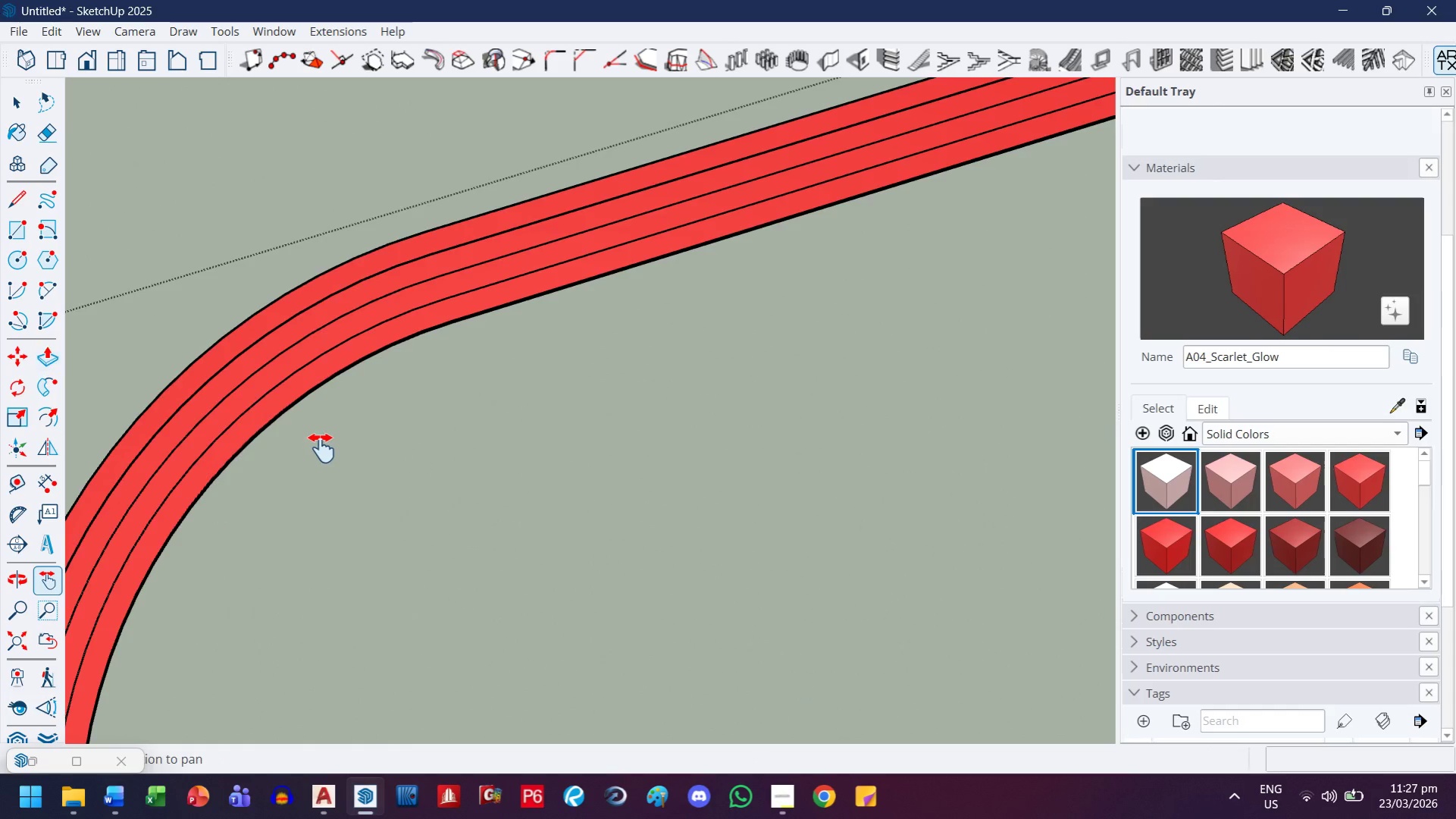 
scroll: coordinate [349, 475], scroll_direction: down, amount: 31.0
 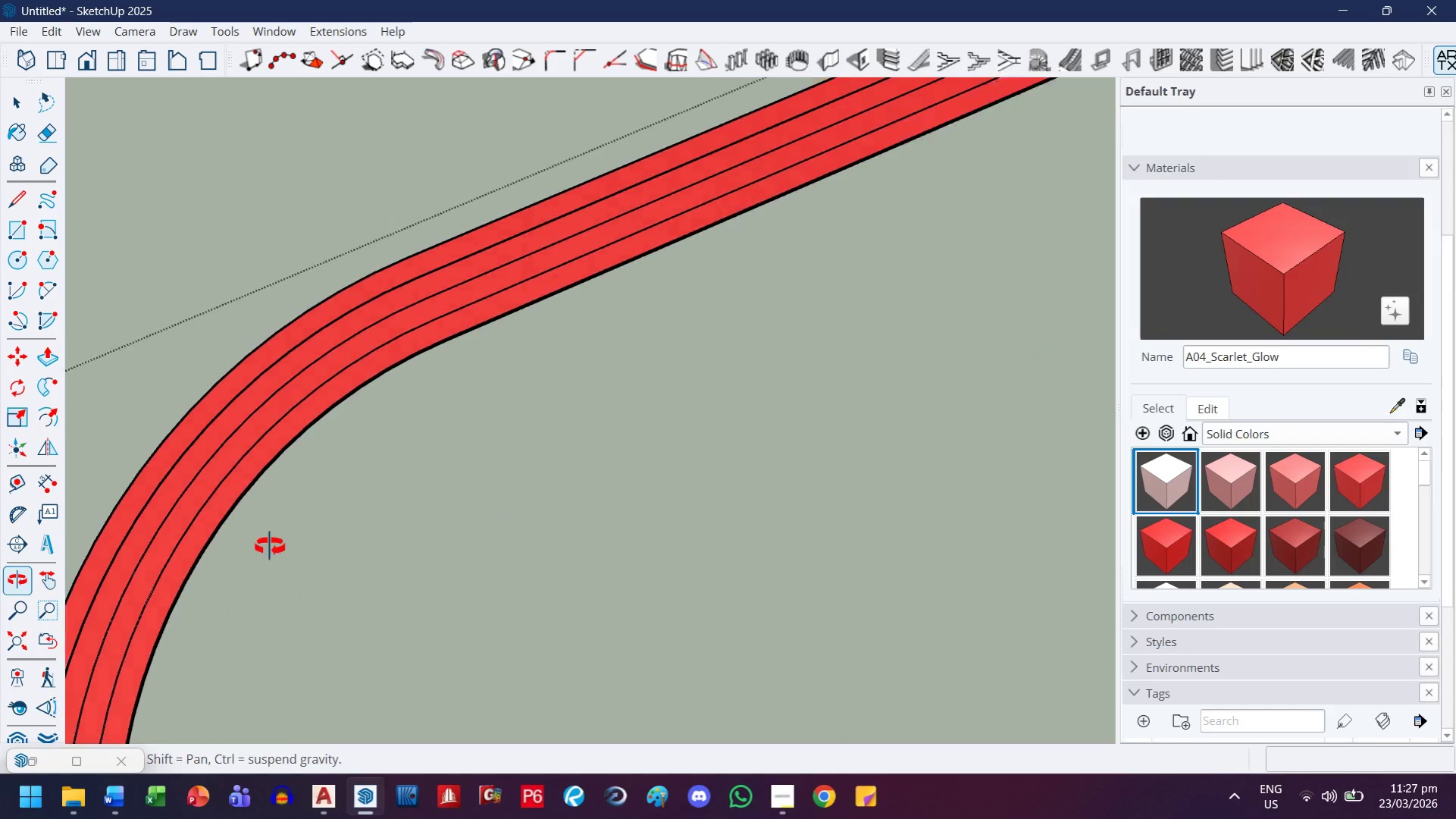 
left_click_drag(start_coordinate=[321, 448], to_coordinate=[598, 348])
 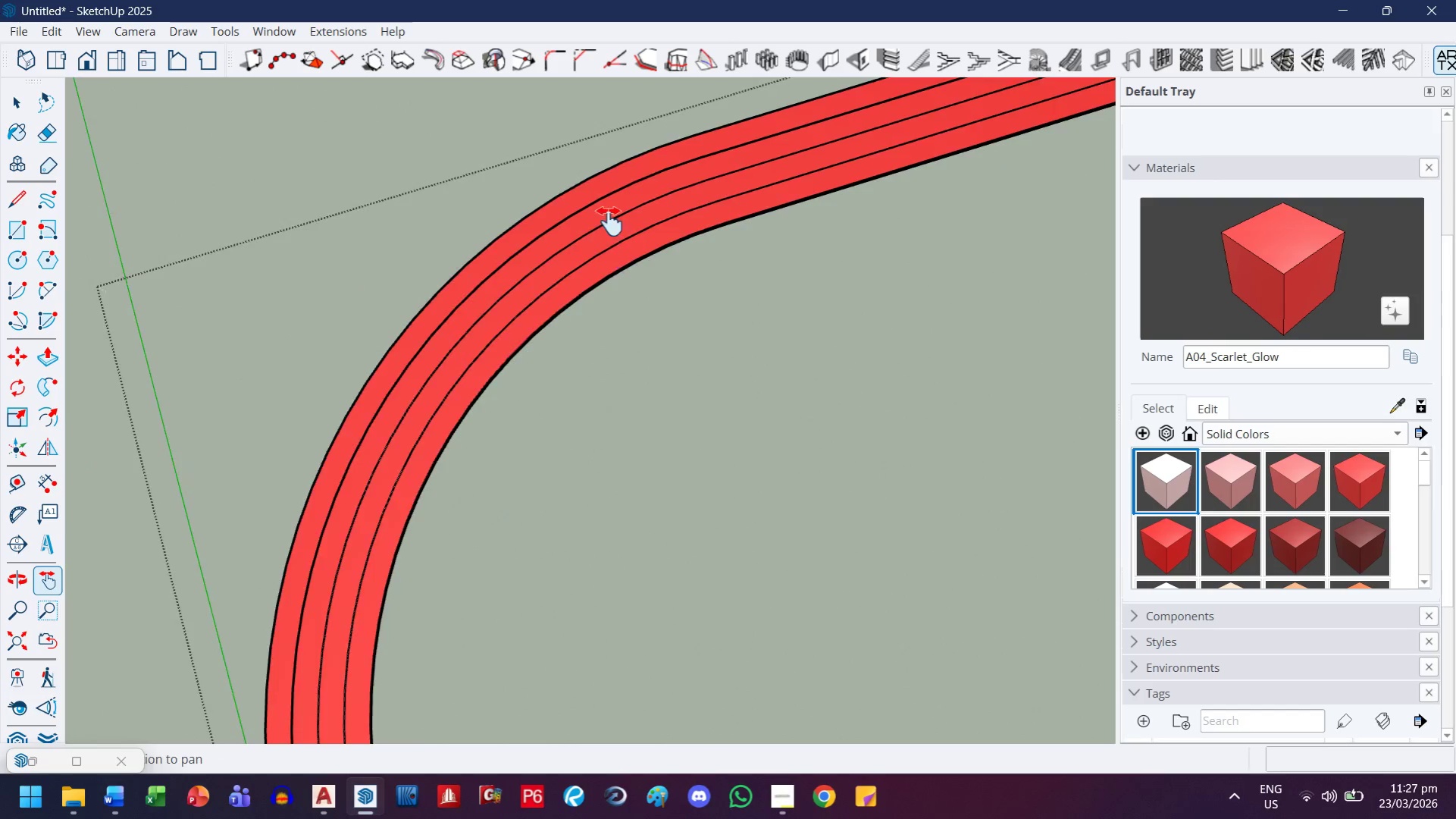 
scroll: coordinate [528, 423], scroll_direction: up, amount: 21.0
 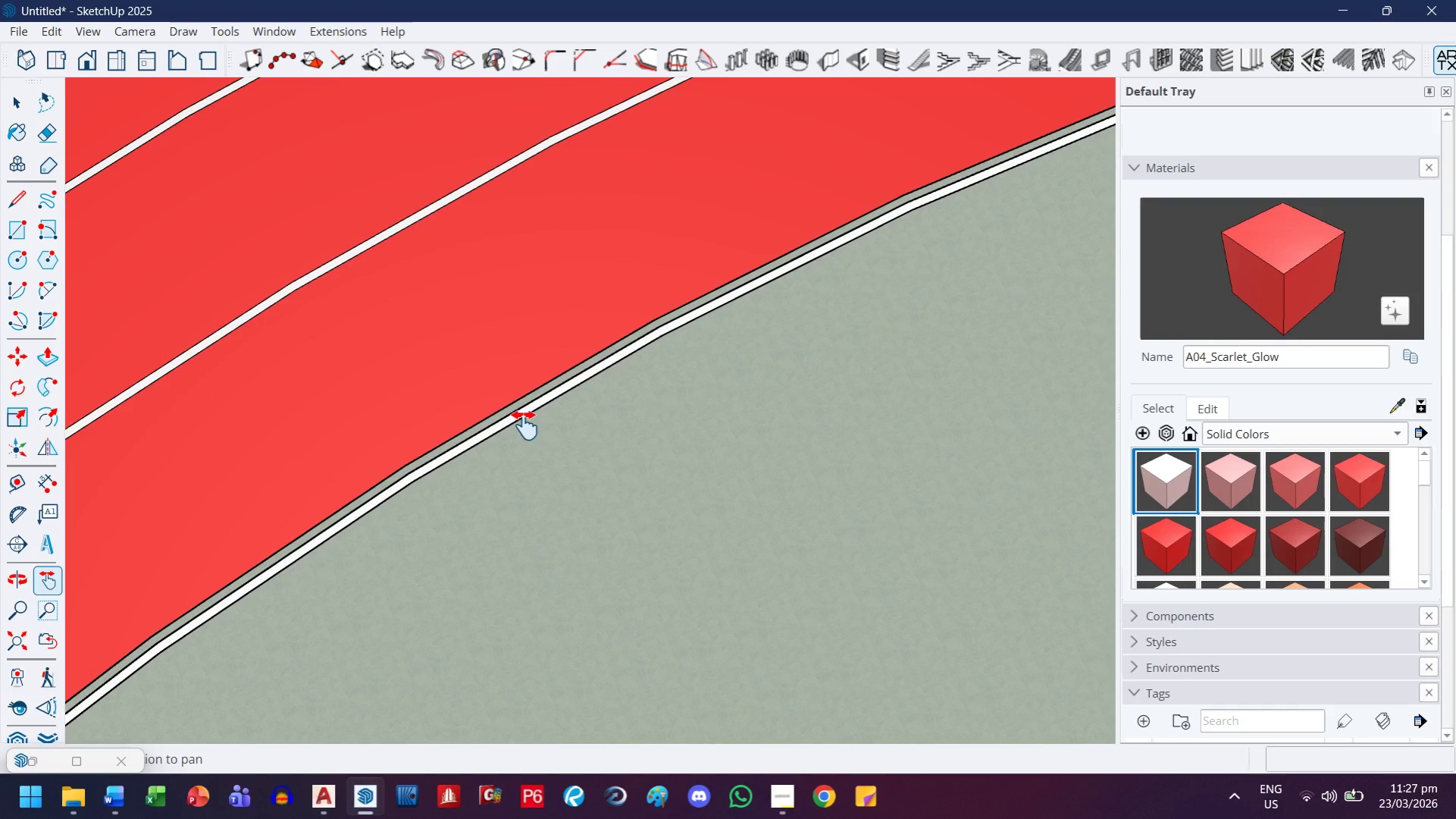 
key(Control+Z)
 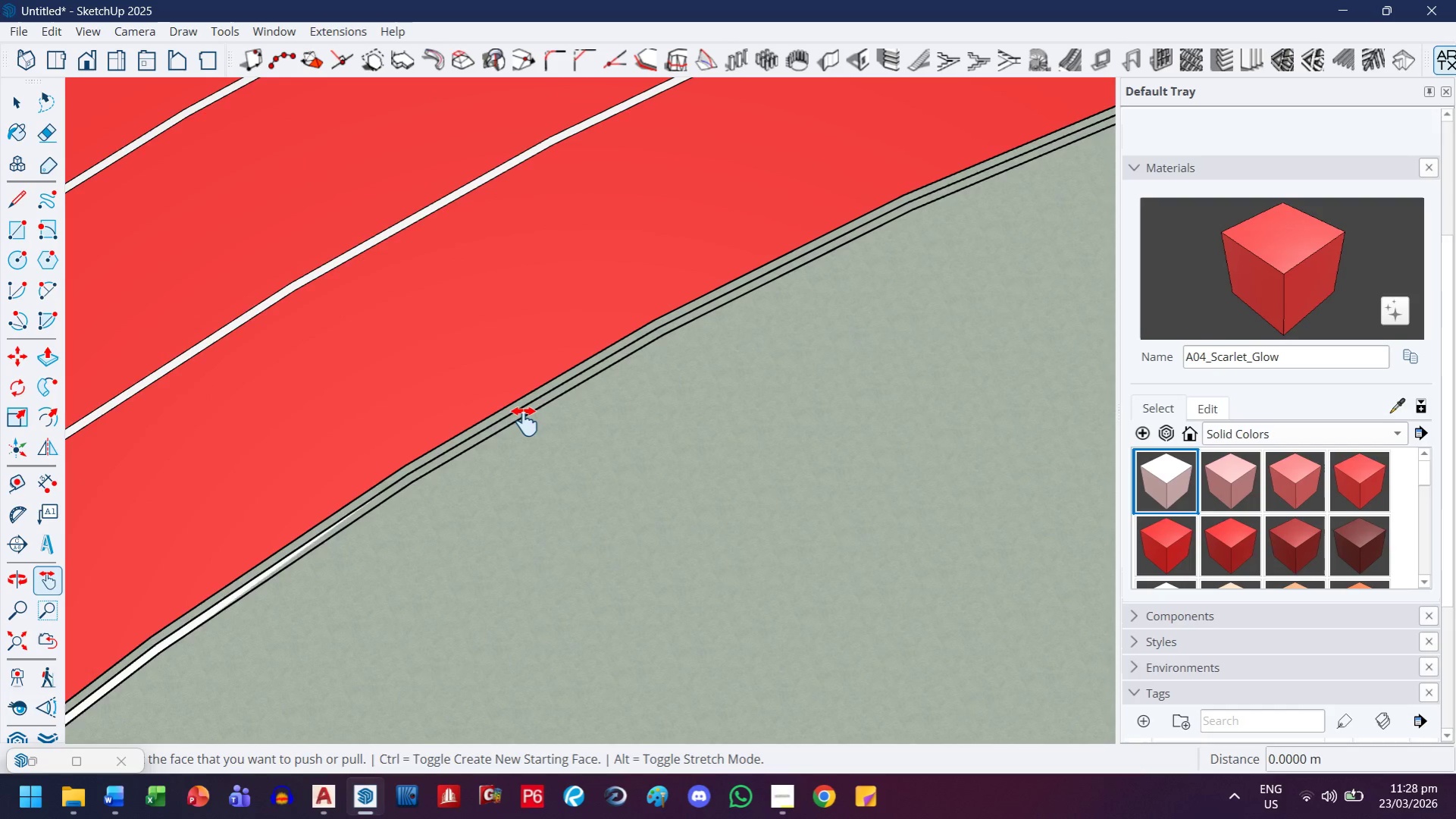 
key(Control+Z)
 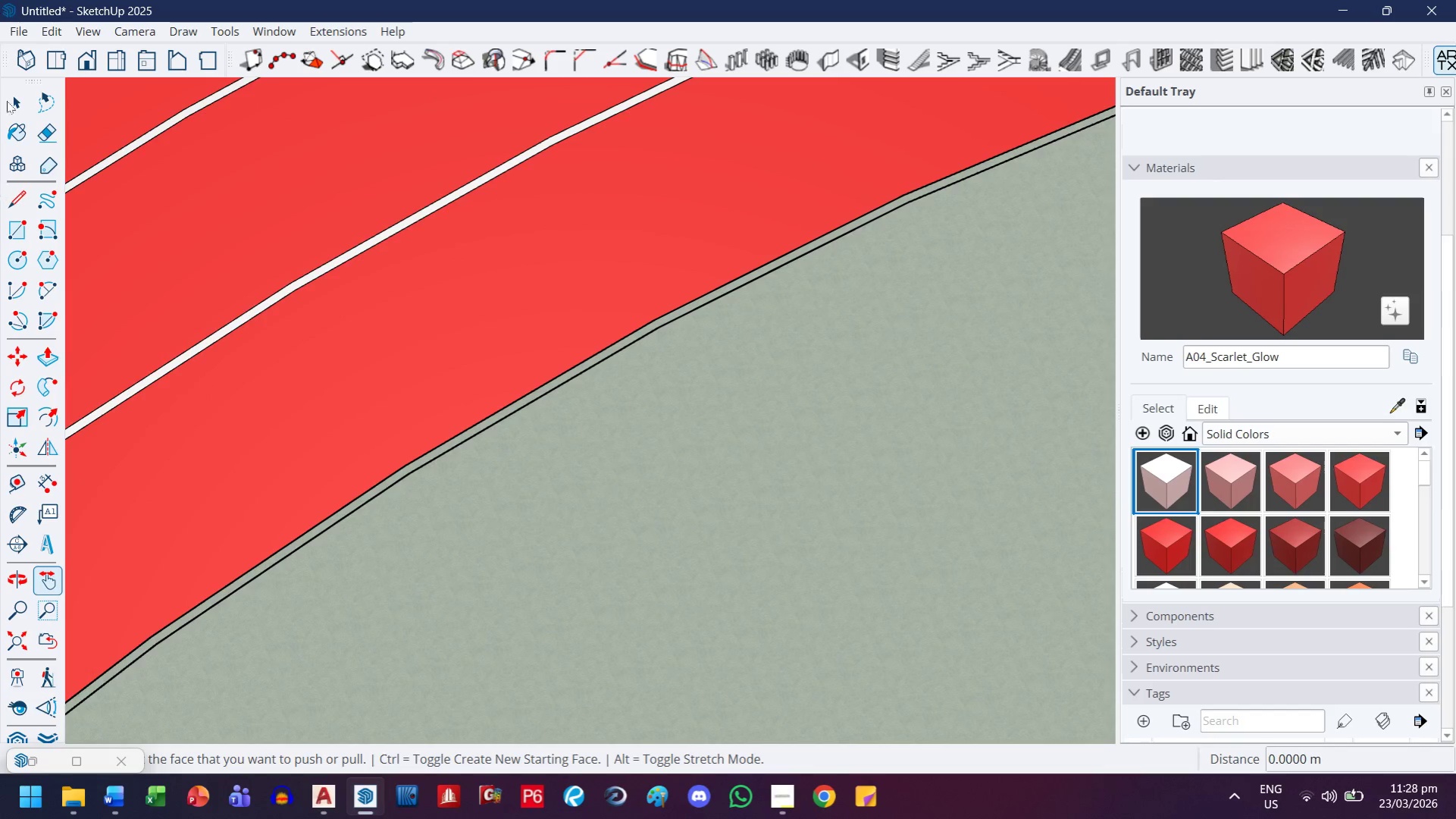 
left_click([26, 99])
 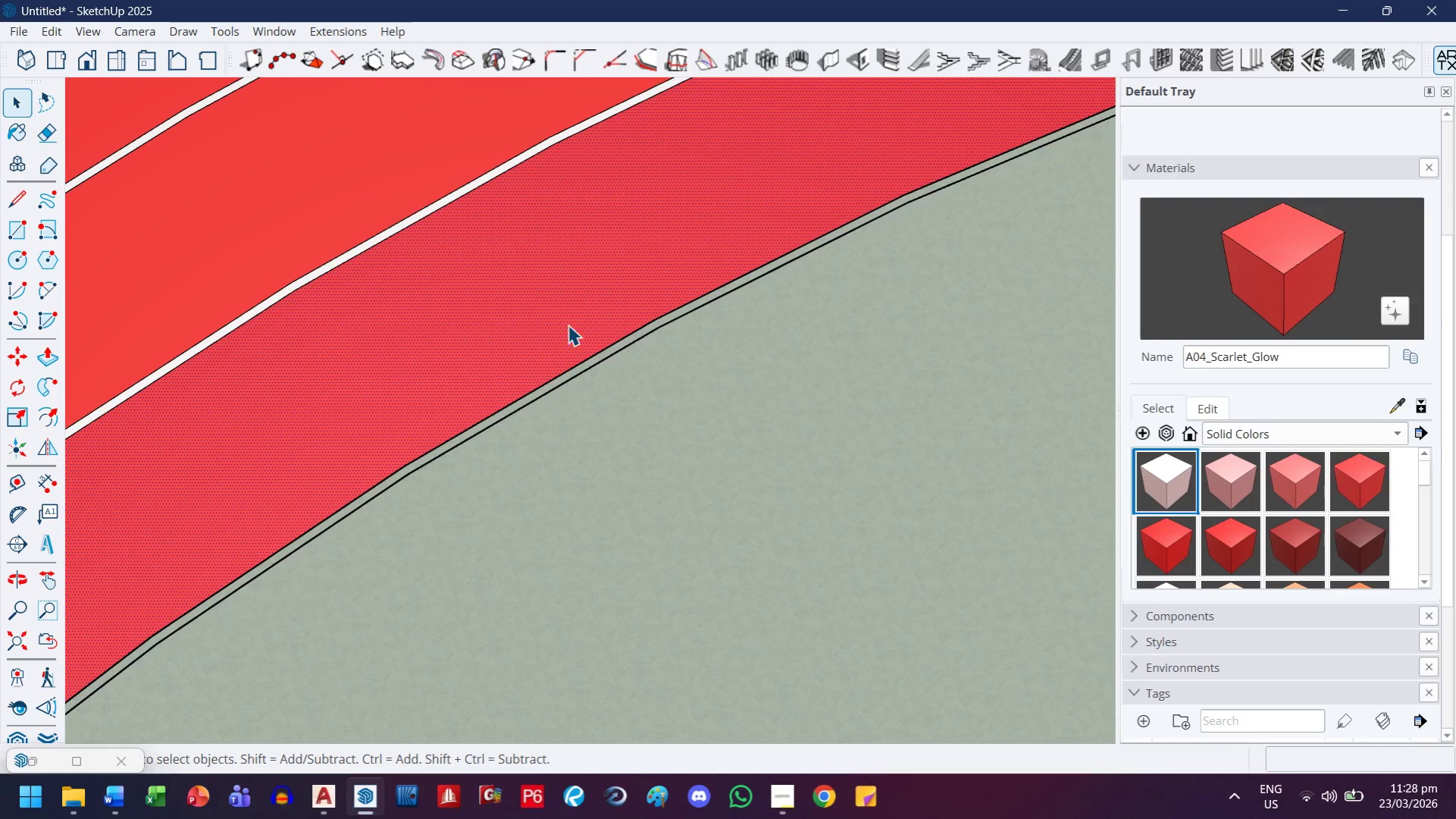 
key(H)
 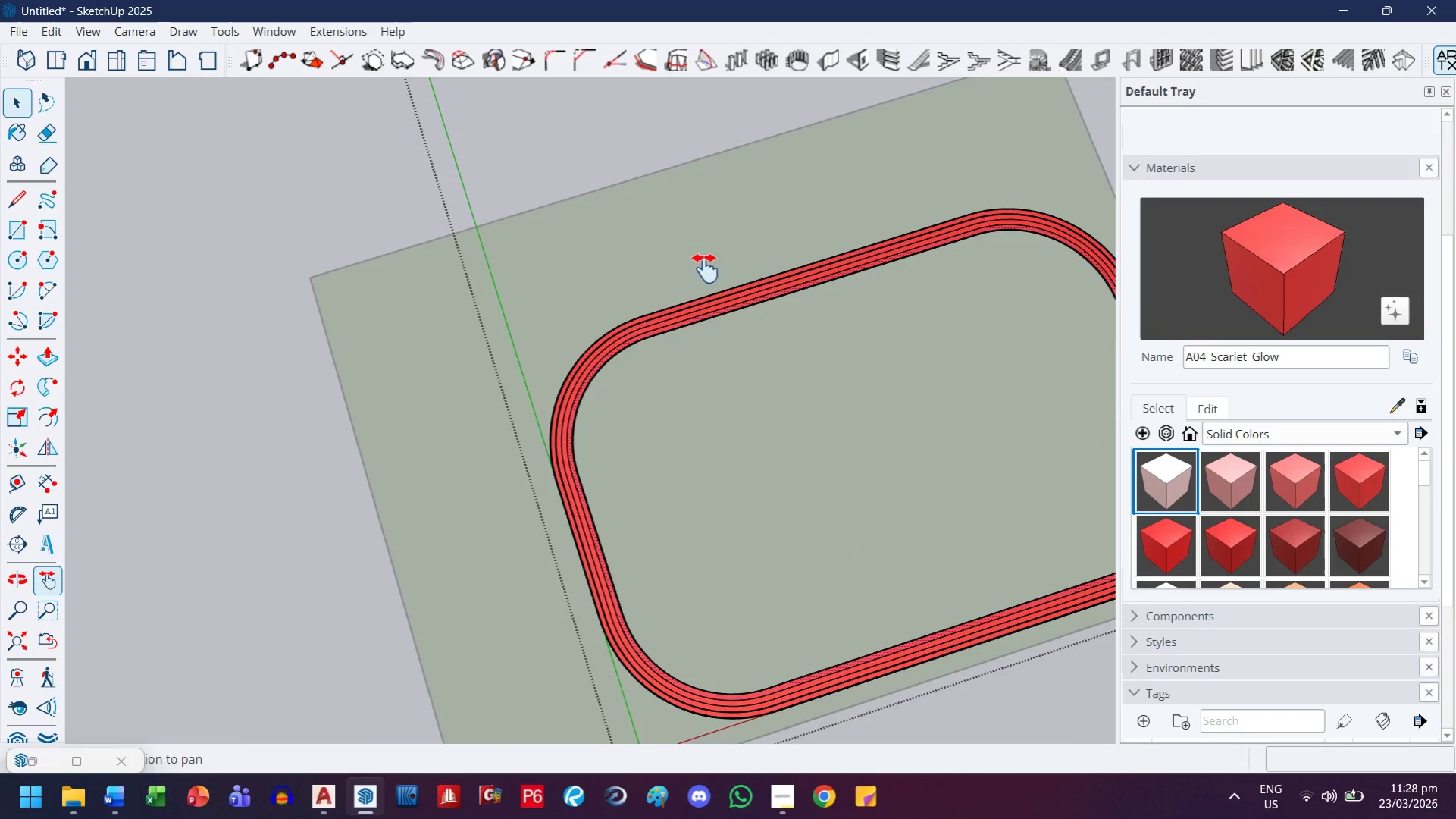 
left_click_drag(start_coordinate=[701, 268], to_coordinate=[290, 634])
 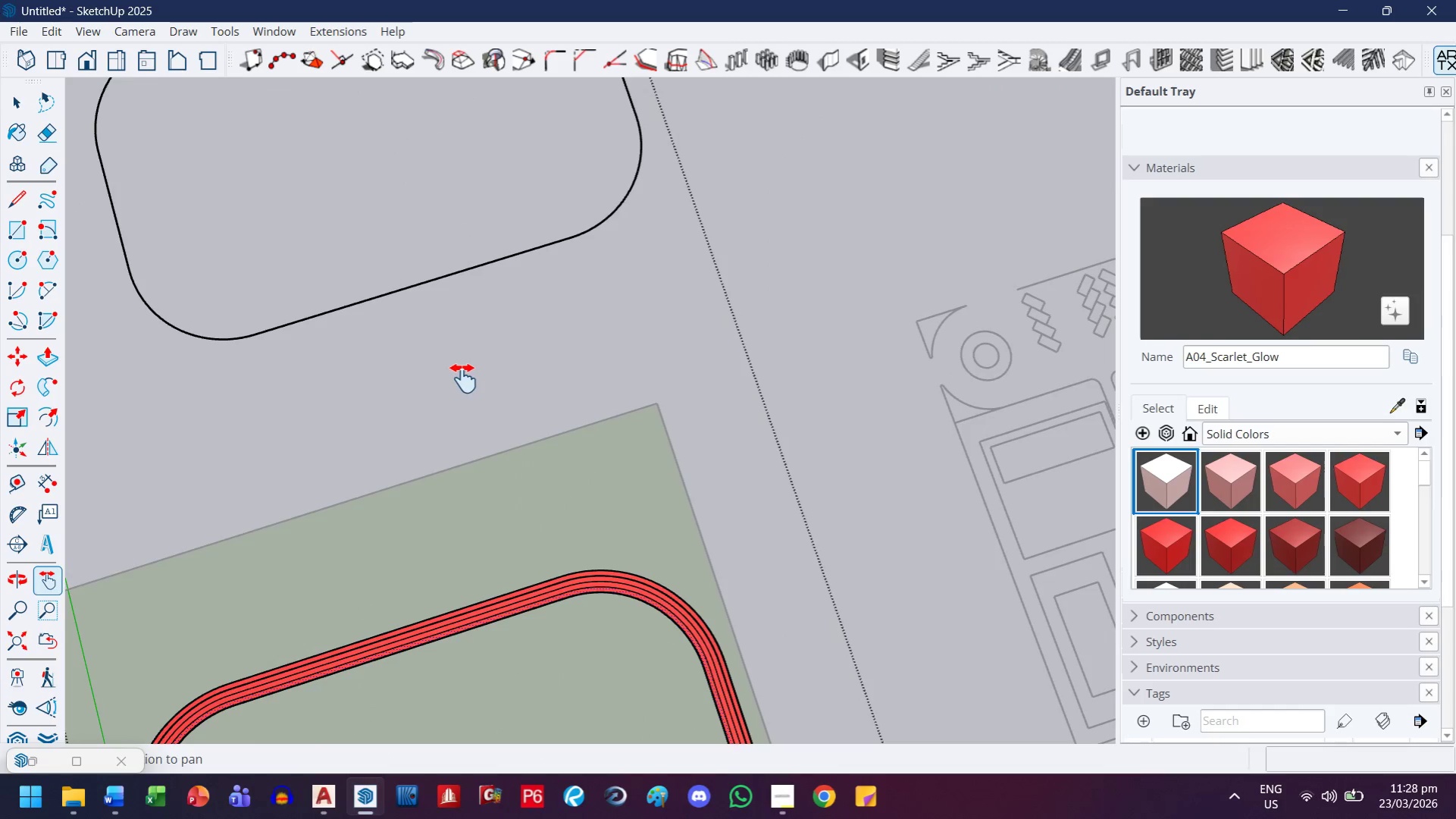 
scroll: coordinate [623, 371], scroll_direction: down, amount: 44.0
 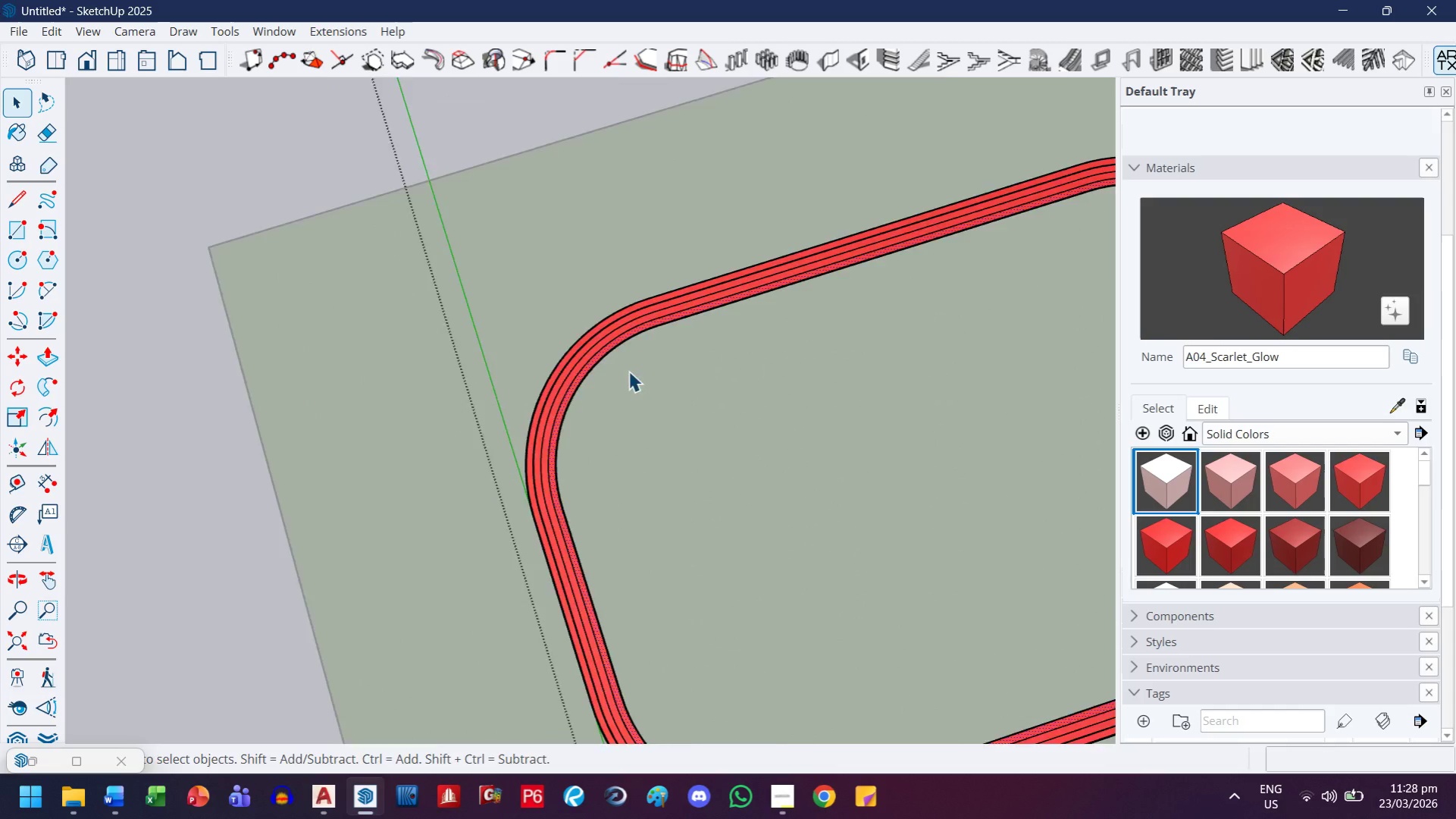 
left_click_drag(start_coordinate=[462, 375], to_coordinate=[567, 441])
 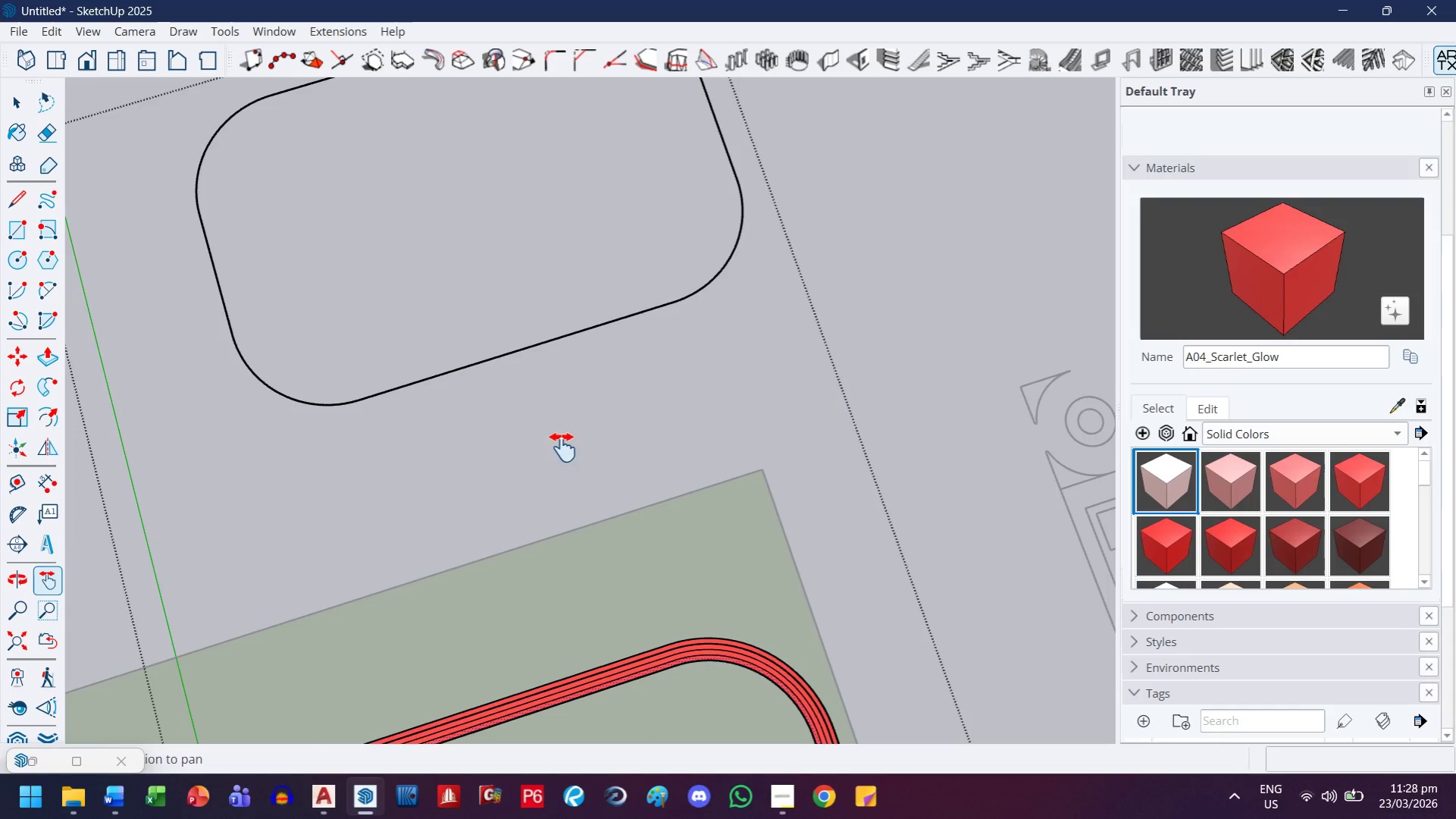 
key(Escape)
 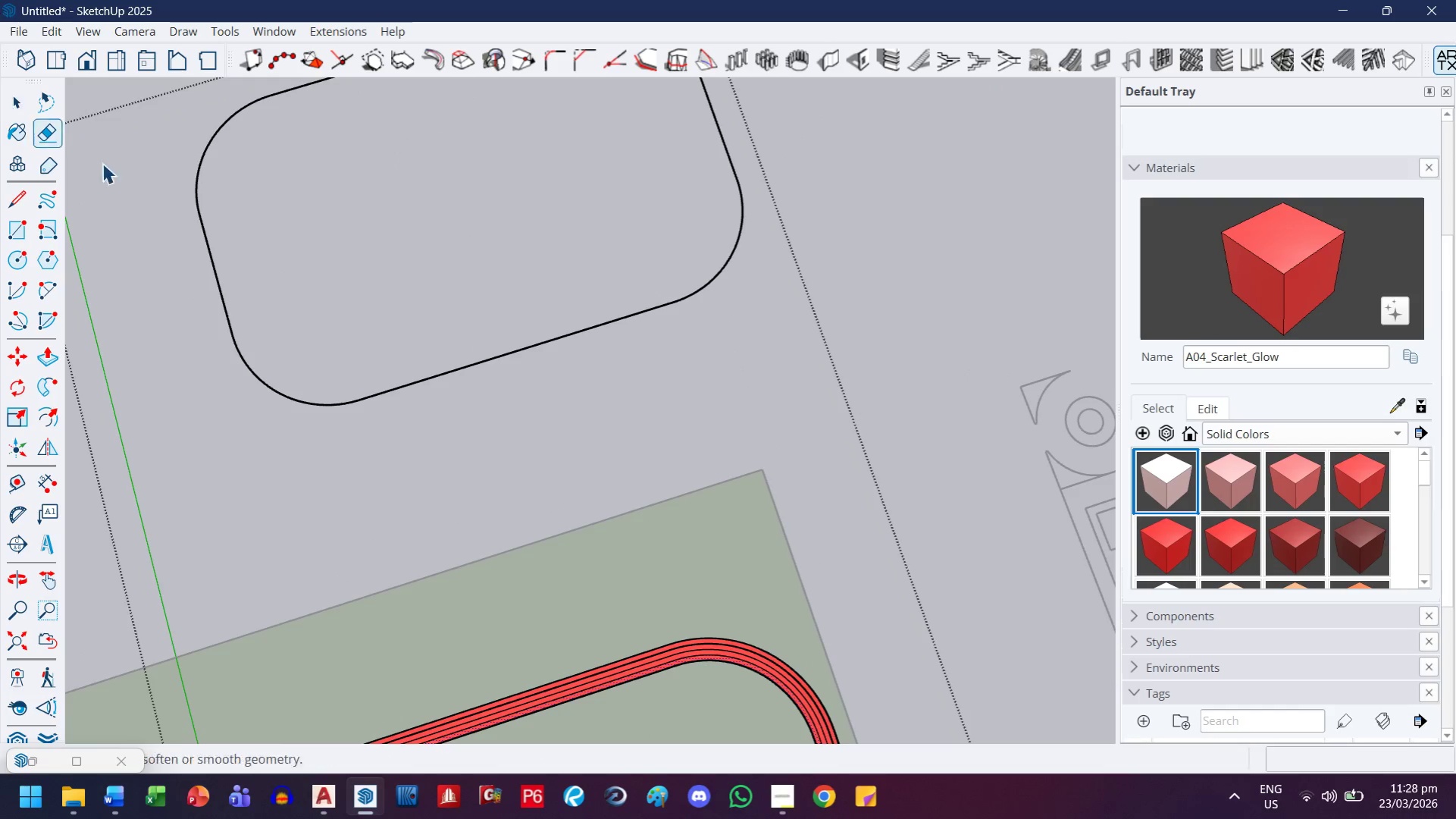 
scroll: coordinate [575, 262], scroll_direction: down, amount: 7.0
 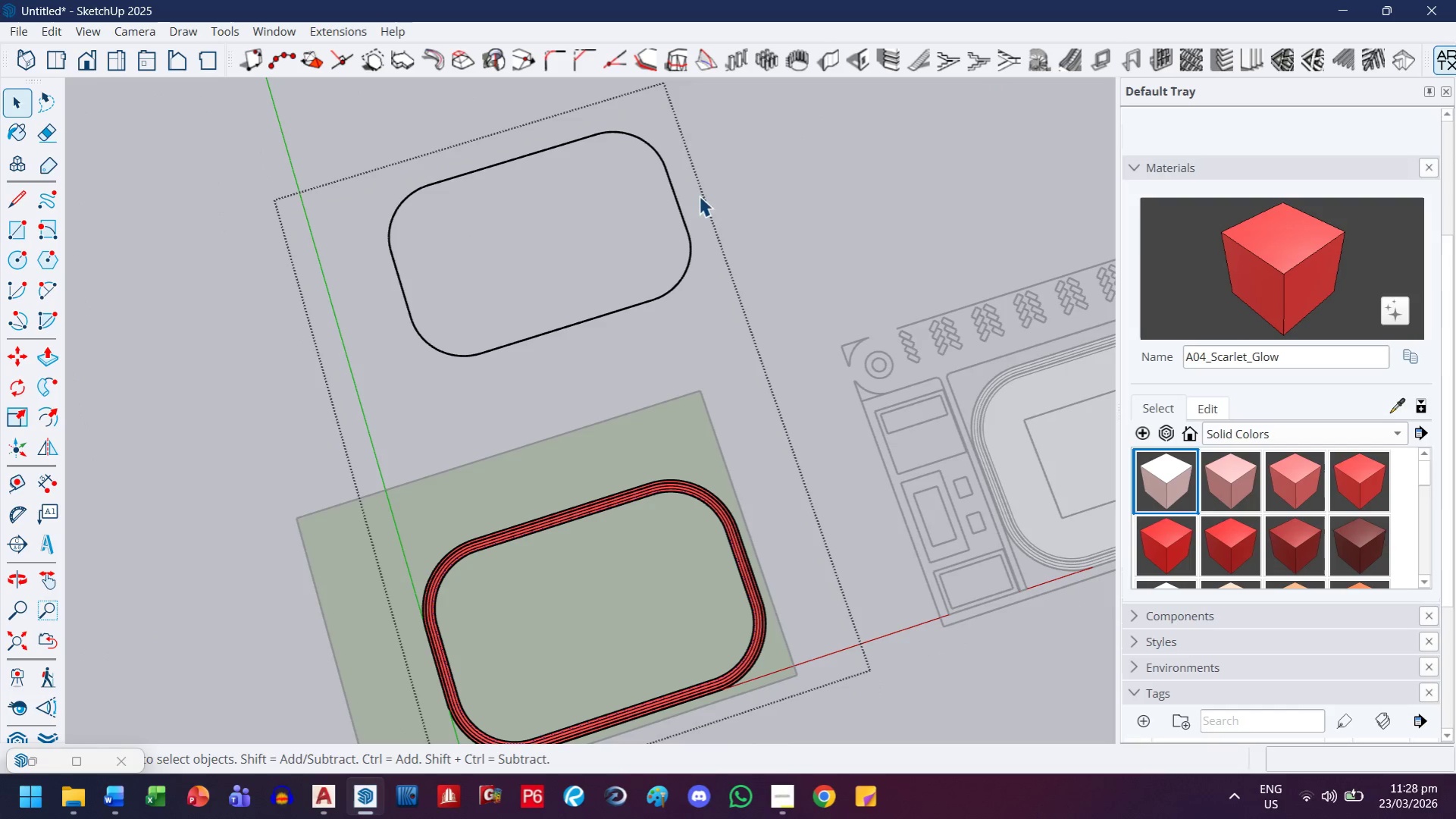 
left_click_drag(start_coordinate=[760, 342], to_coordinate=[287, 118])
 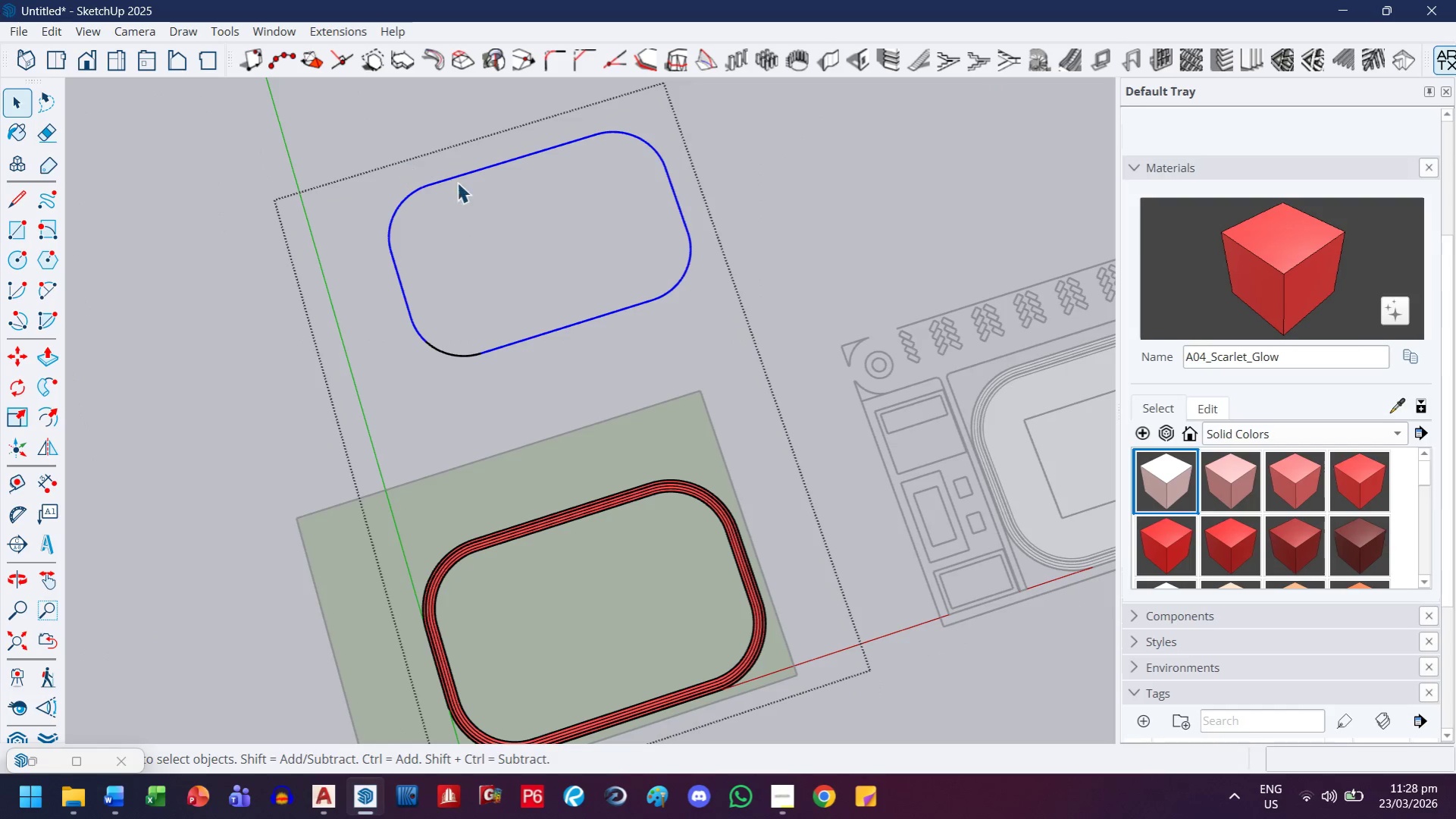 
scroll: coordinate [452, 331], scroll_direction: up, amount: 3.0
 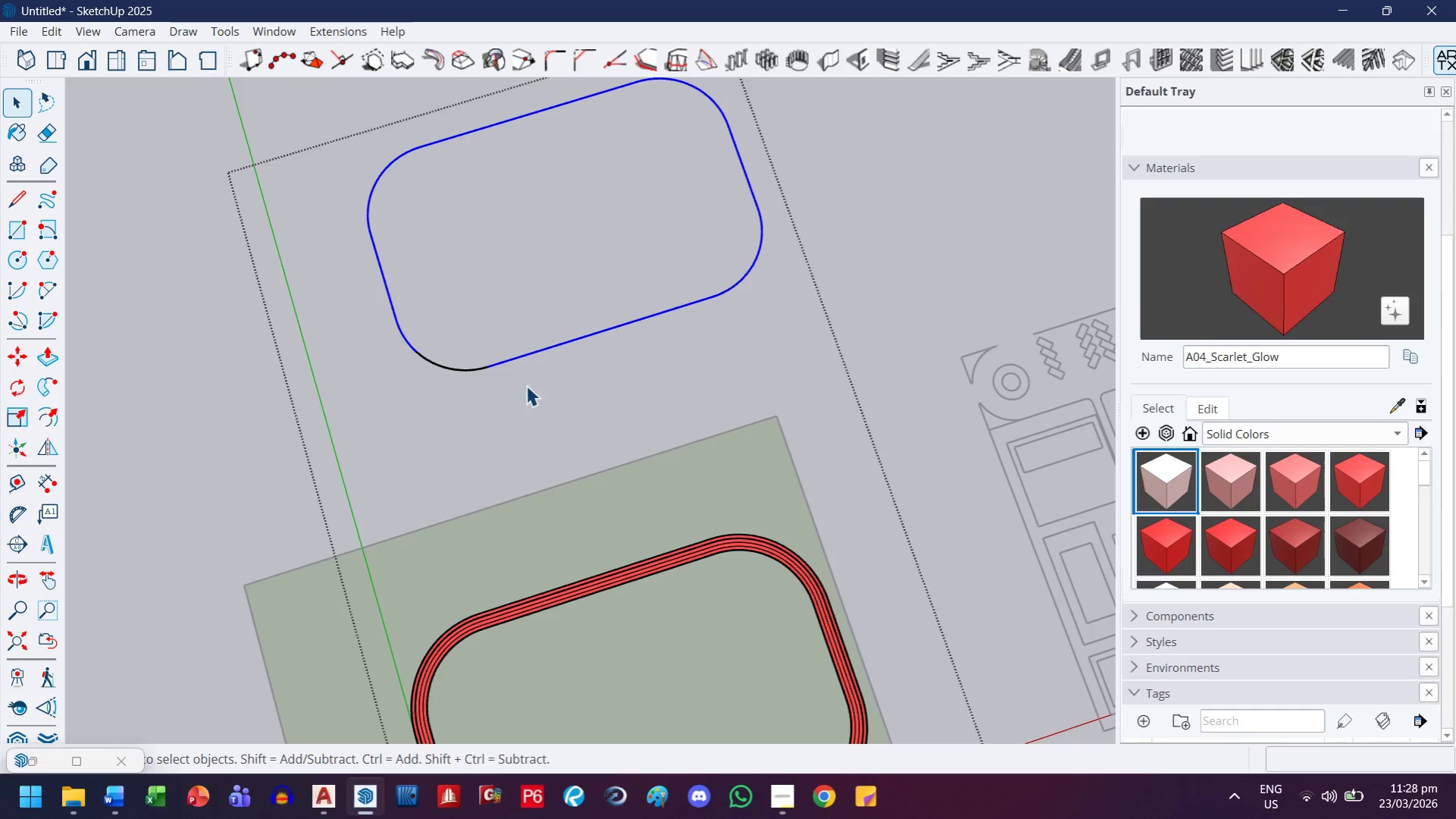 
left_click_drag(start_coordinate=[337, 125], to_coordinate=[766, 366])
 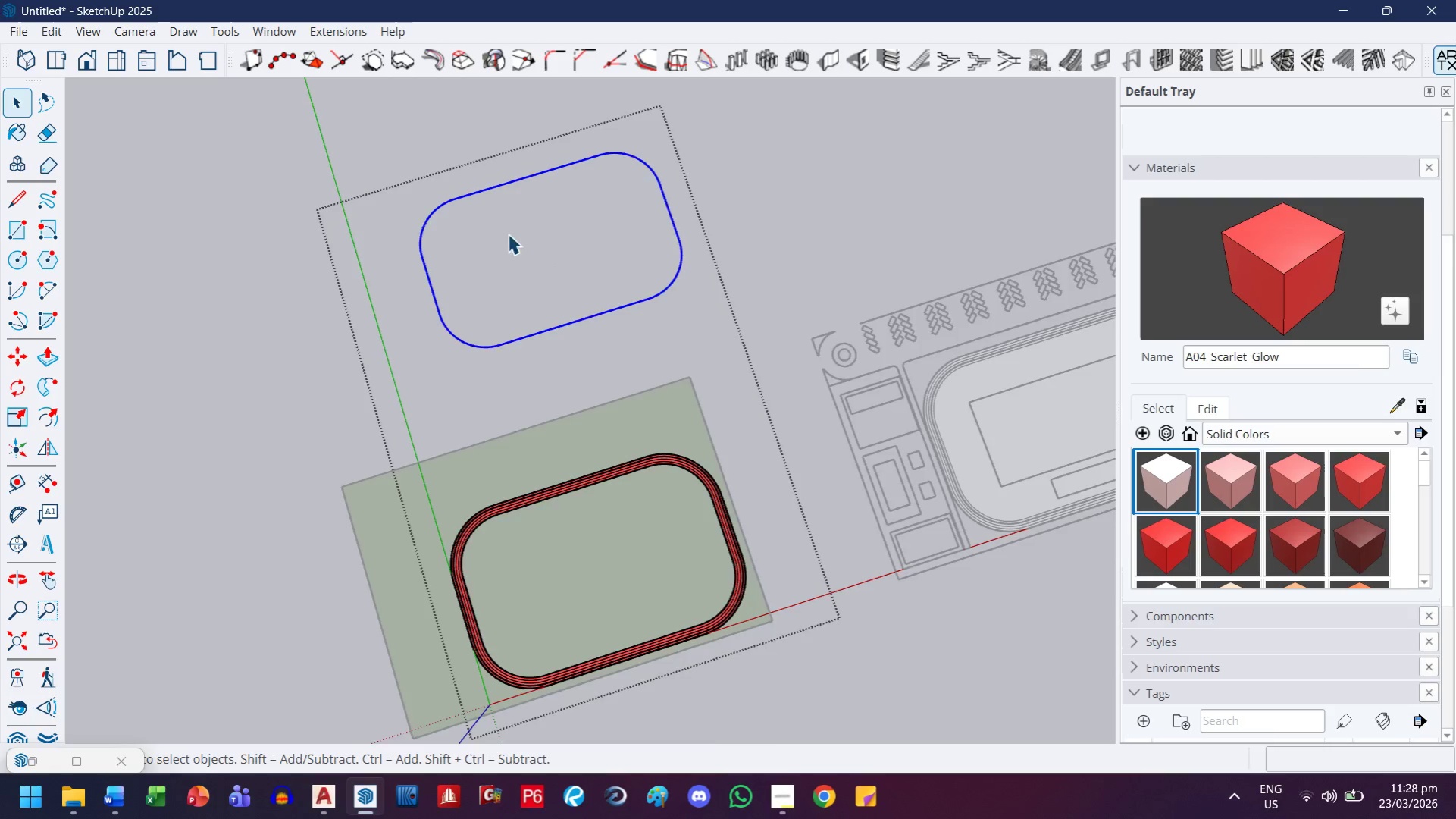 
scroll: coordinate [513, 267], scroll_direction: down, amount: 5.0
 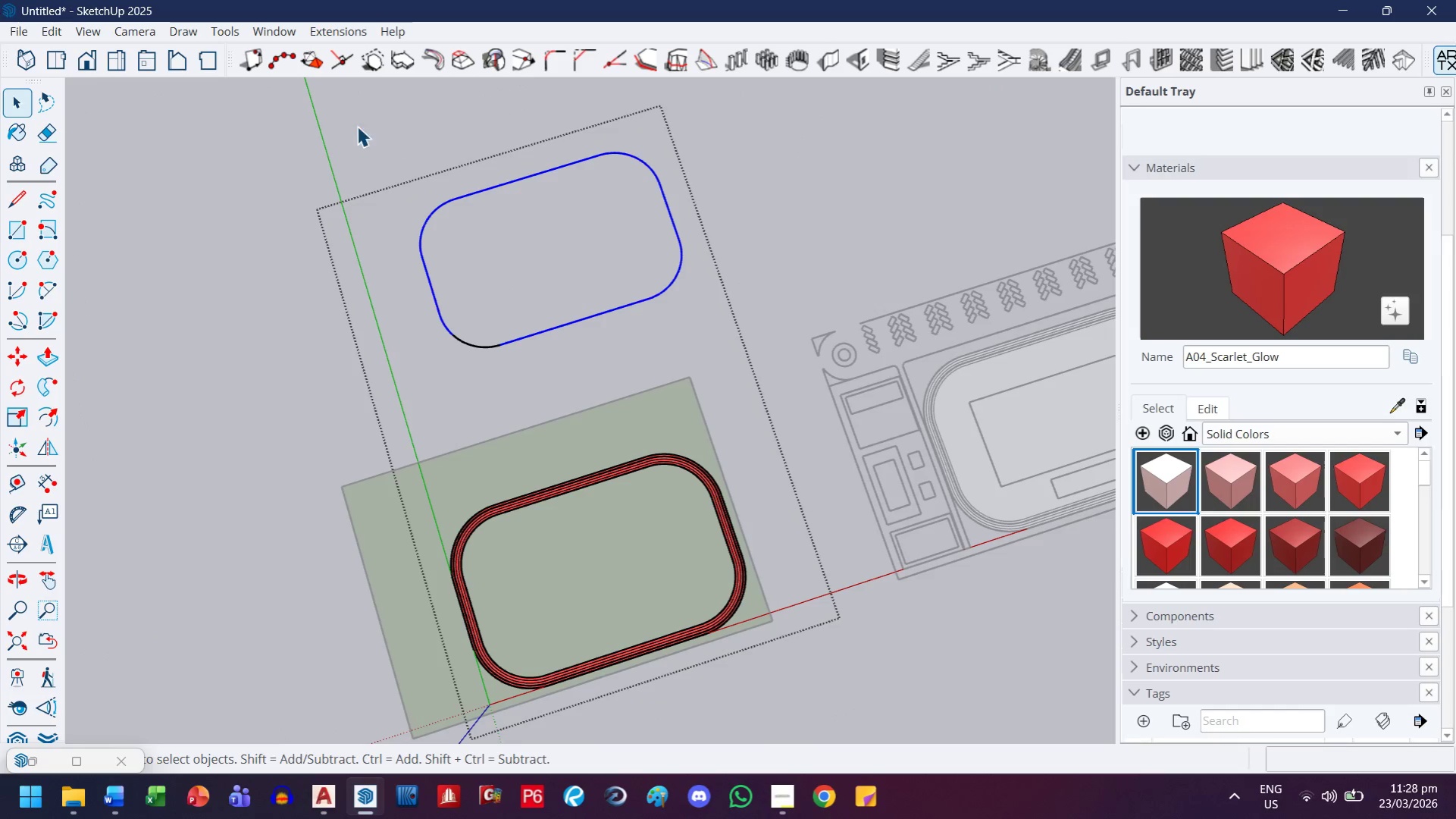 
key(M)
 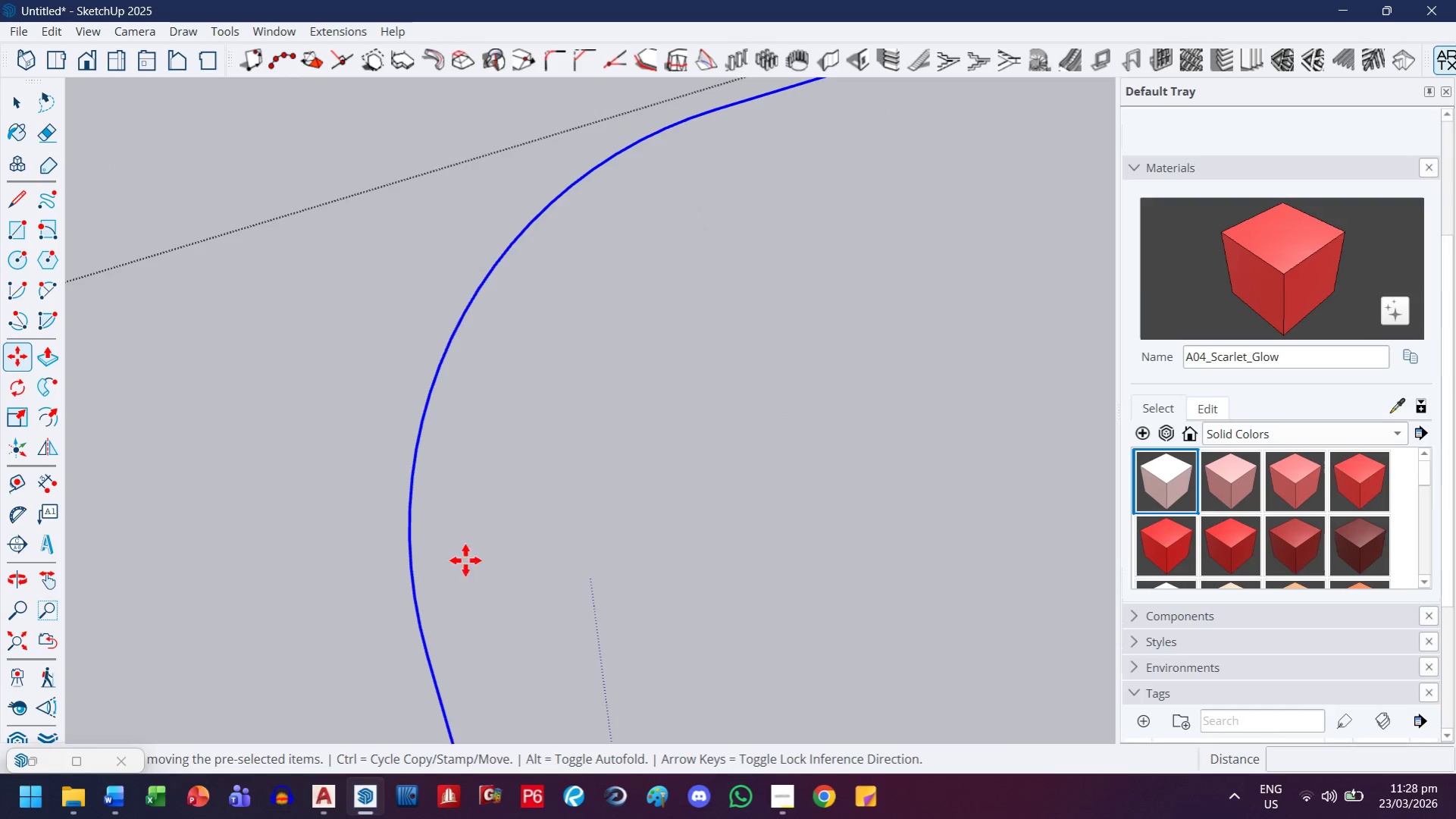 
scroll: coordinate [376, 543], scroll_direction: up, amount: 52.0
 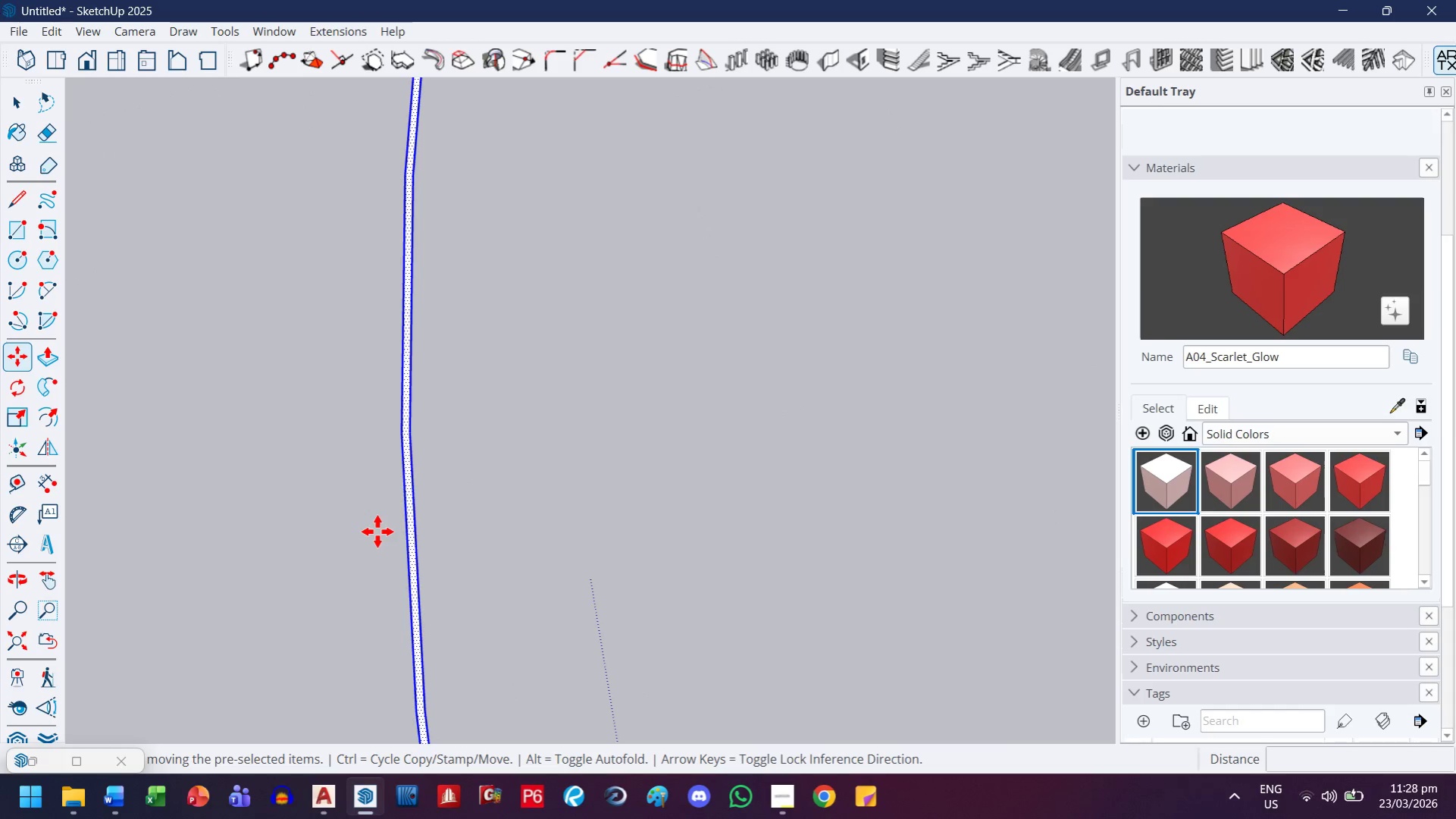 
key(H)
 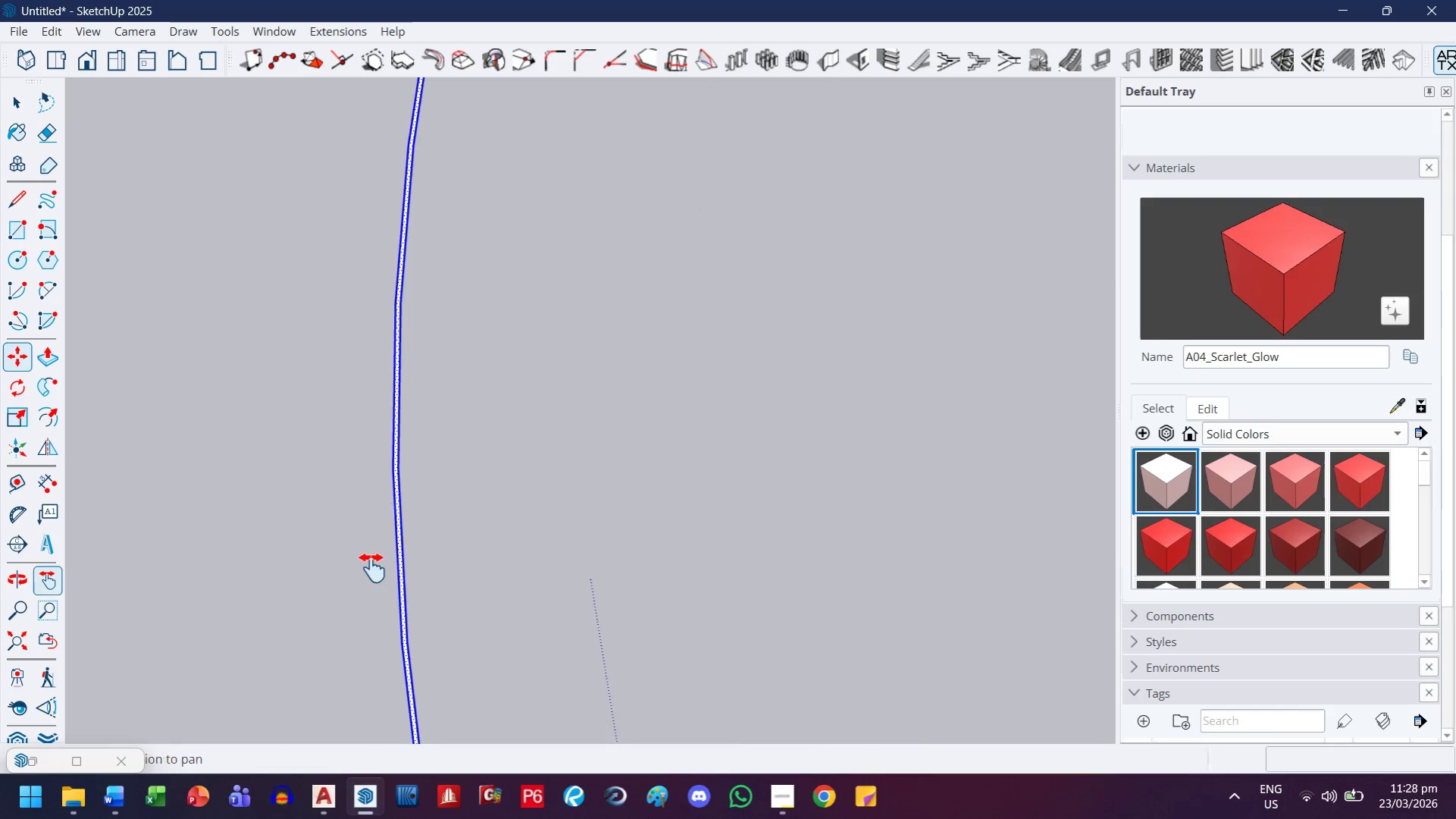 
left_click_drag(start_coordinate=[372, 570], to_coordinate=[411, 410])
 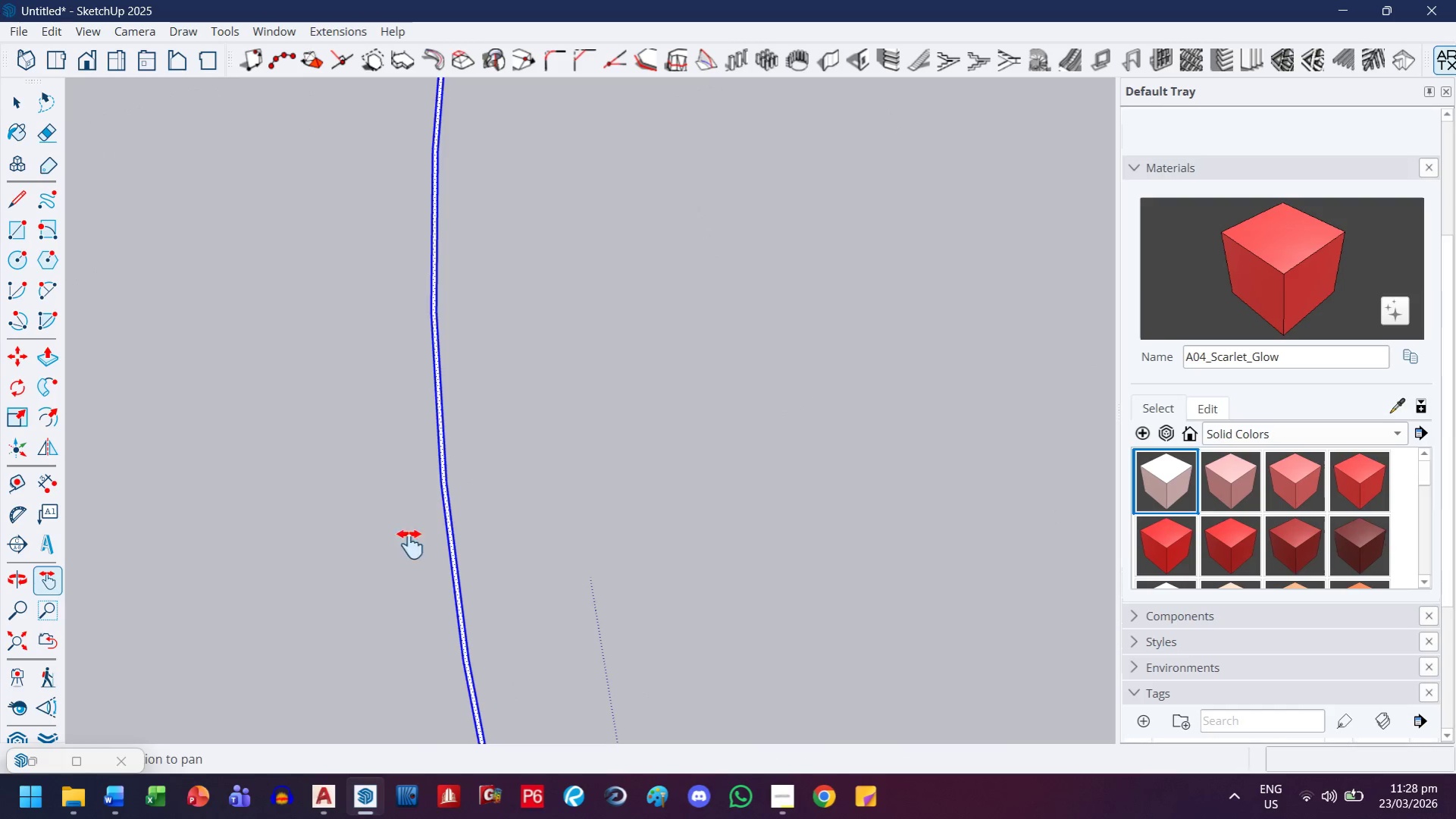 
scroll: coordinate [377, 532], scroll_direction: down, amount: 5.0
 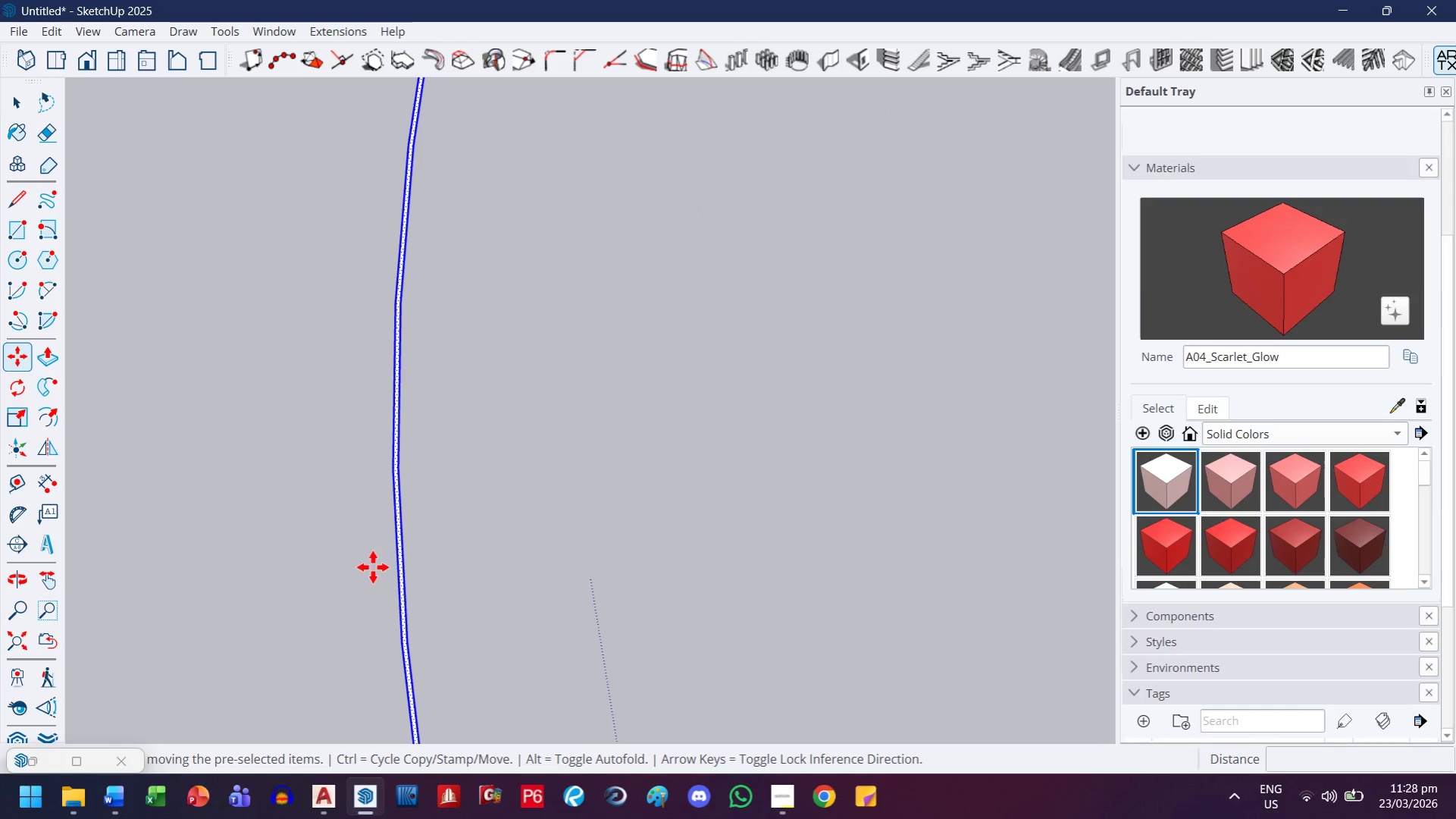 
scroll: coordinate [424, 504], scroll_direction: up, amount: 4.0
 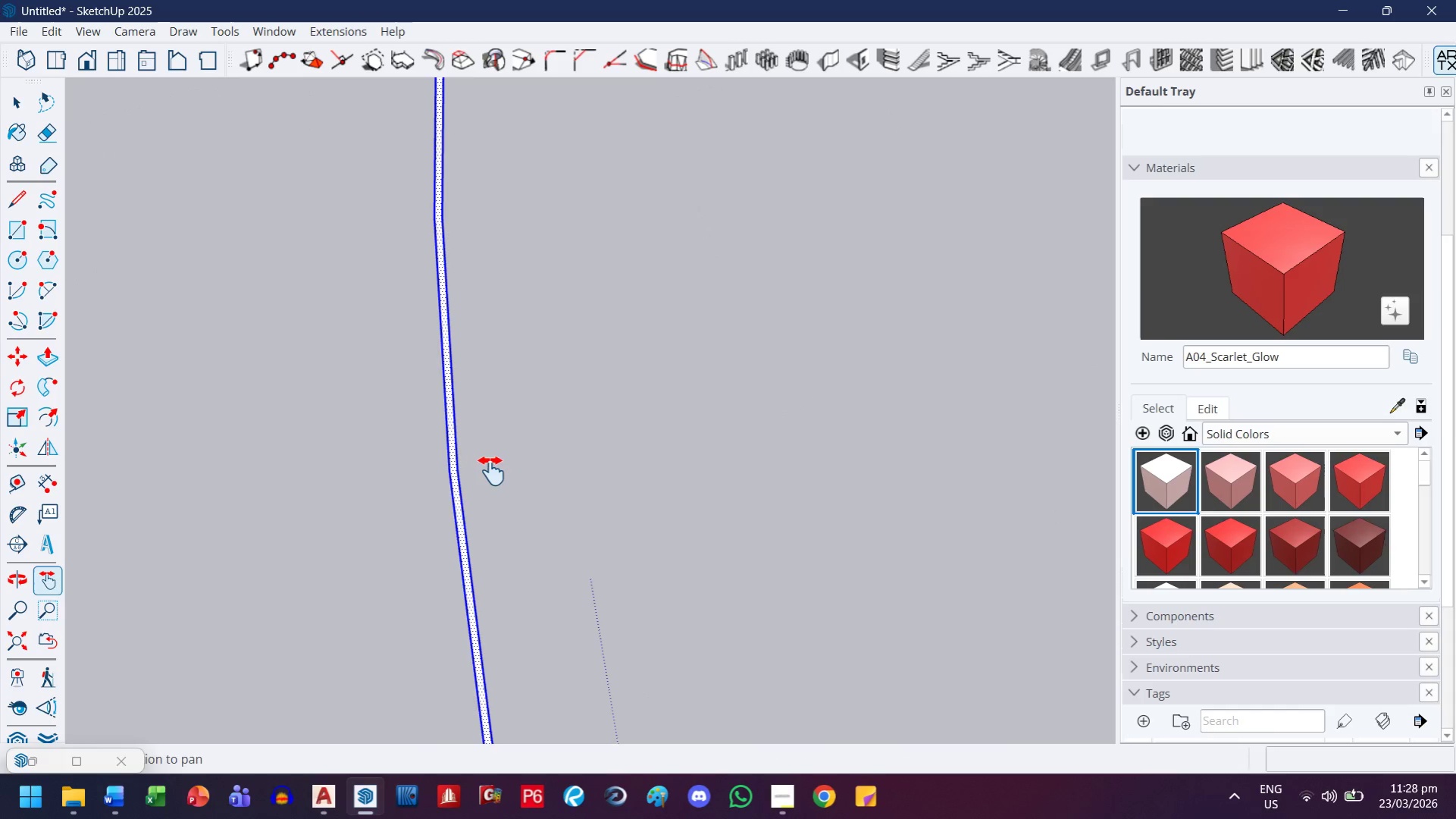 
key(Escape)
 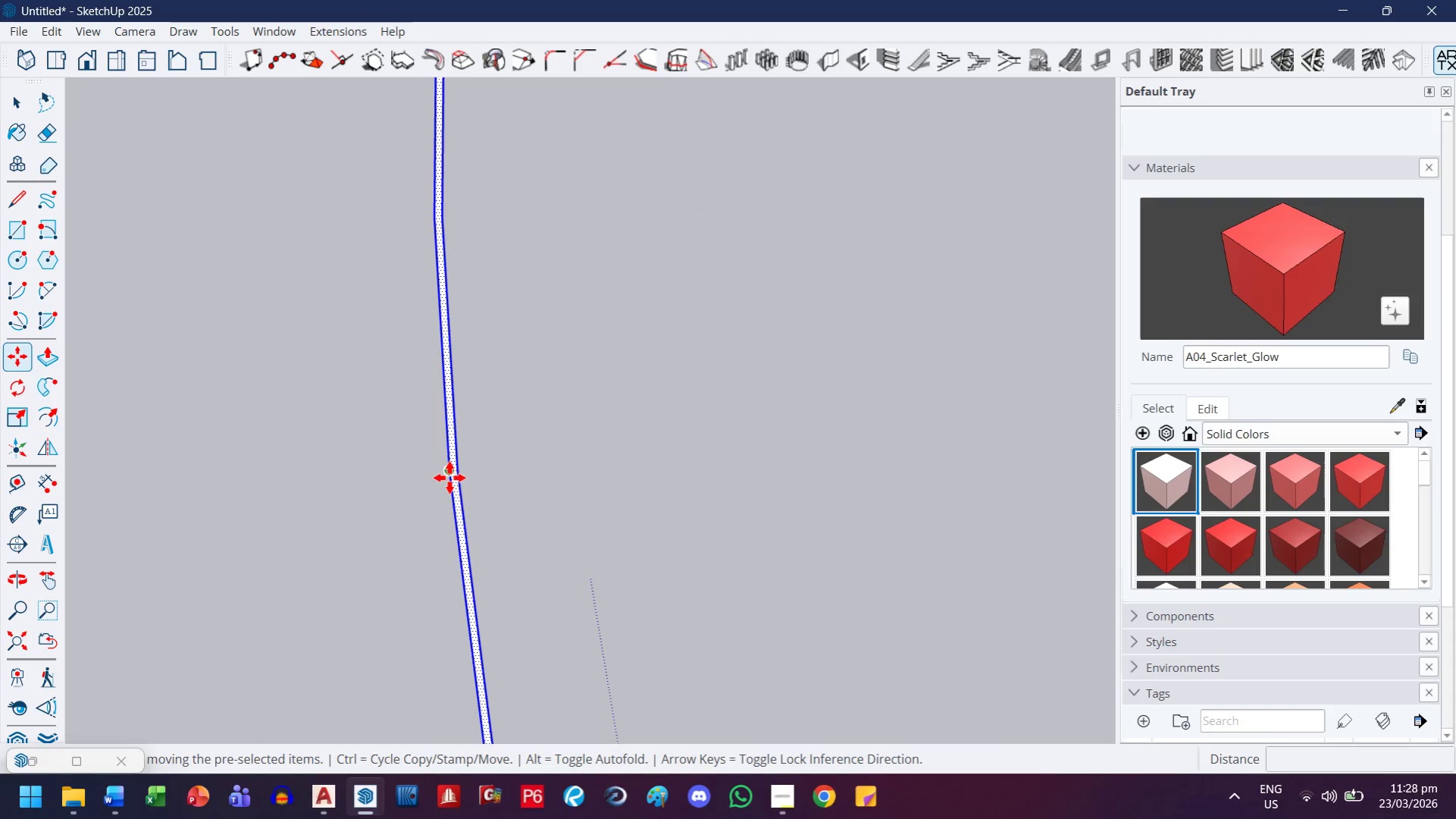 
left_click([449, 478])
 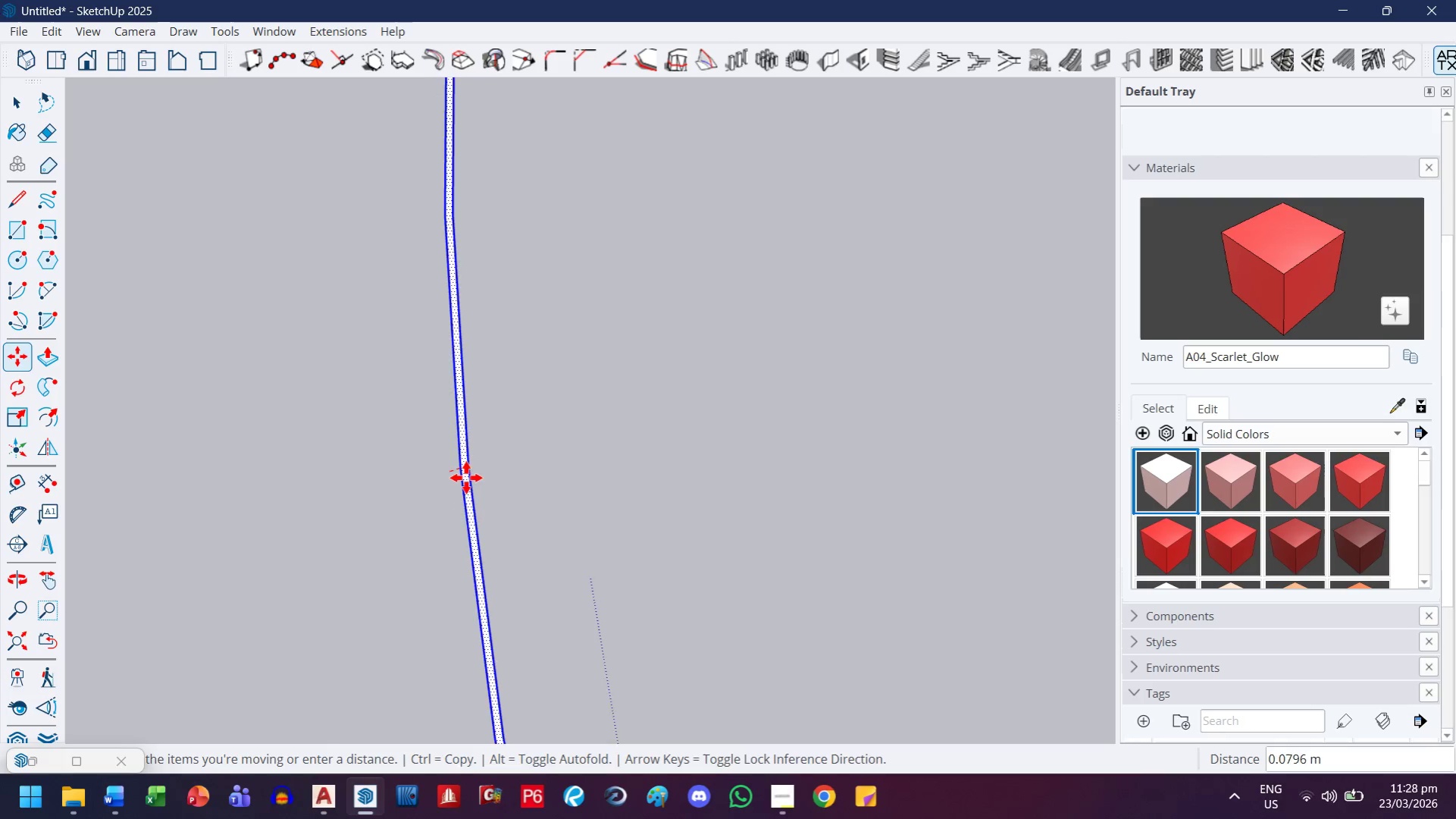 
key(H)
 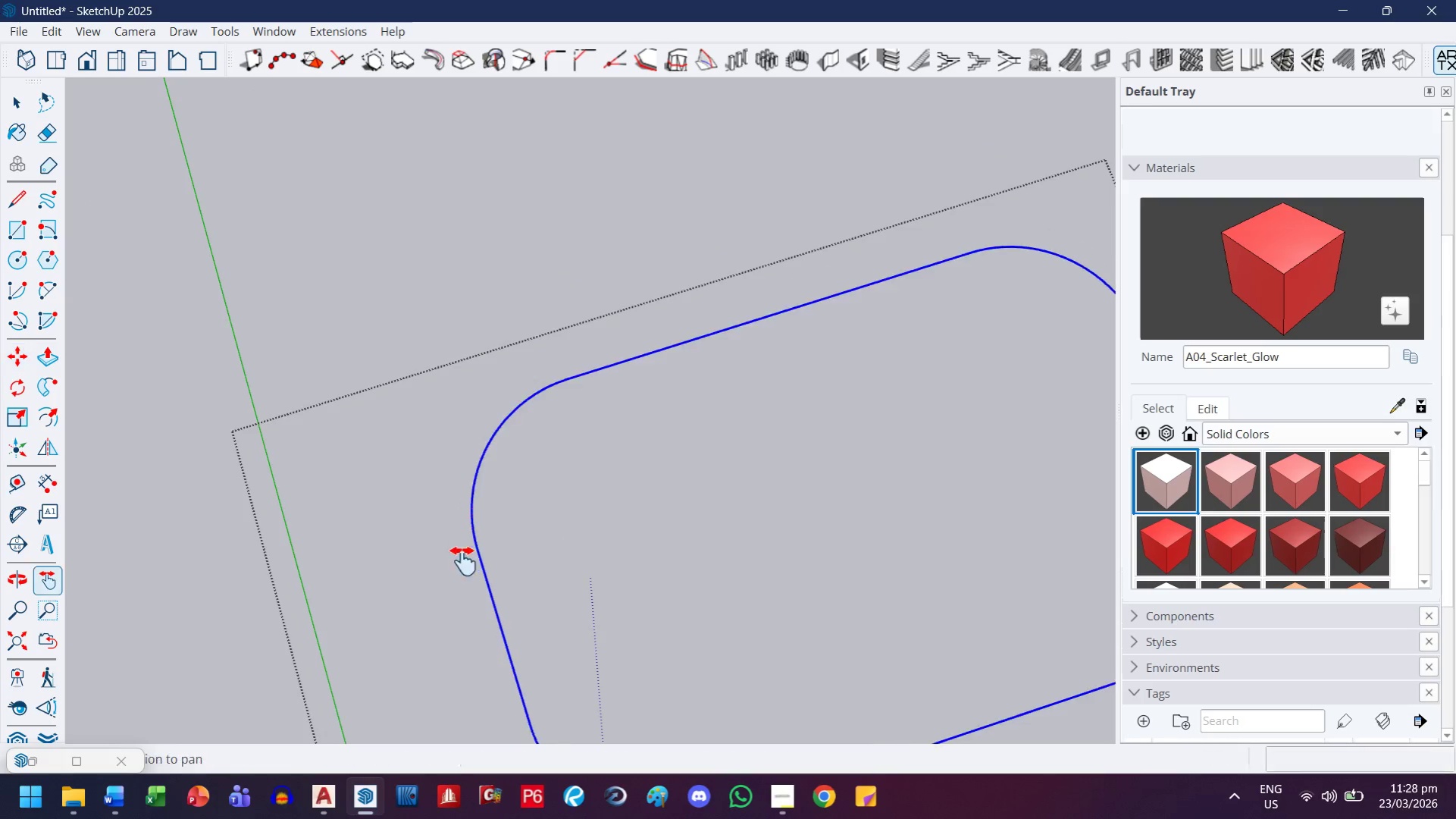 
left_click_drag(start_coordinate=[463, 561], to_coordinate=[460, 272])
 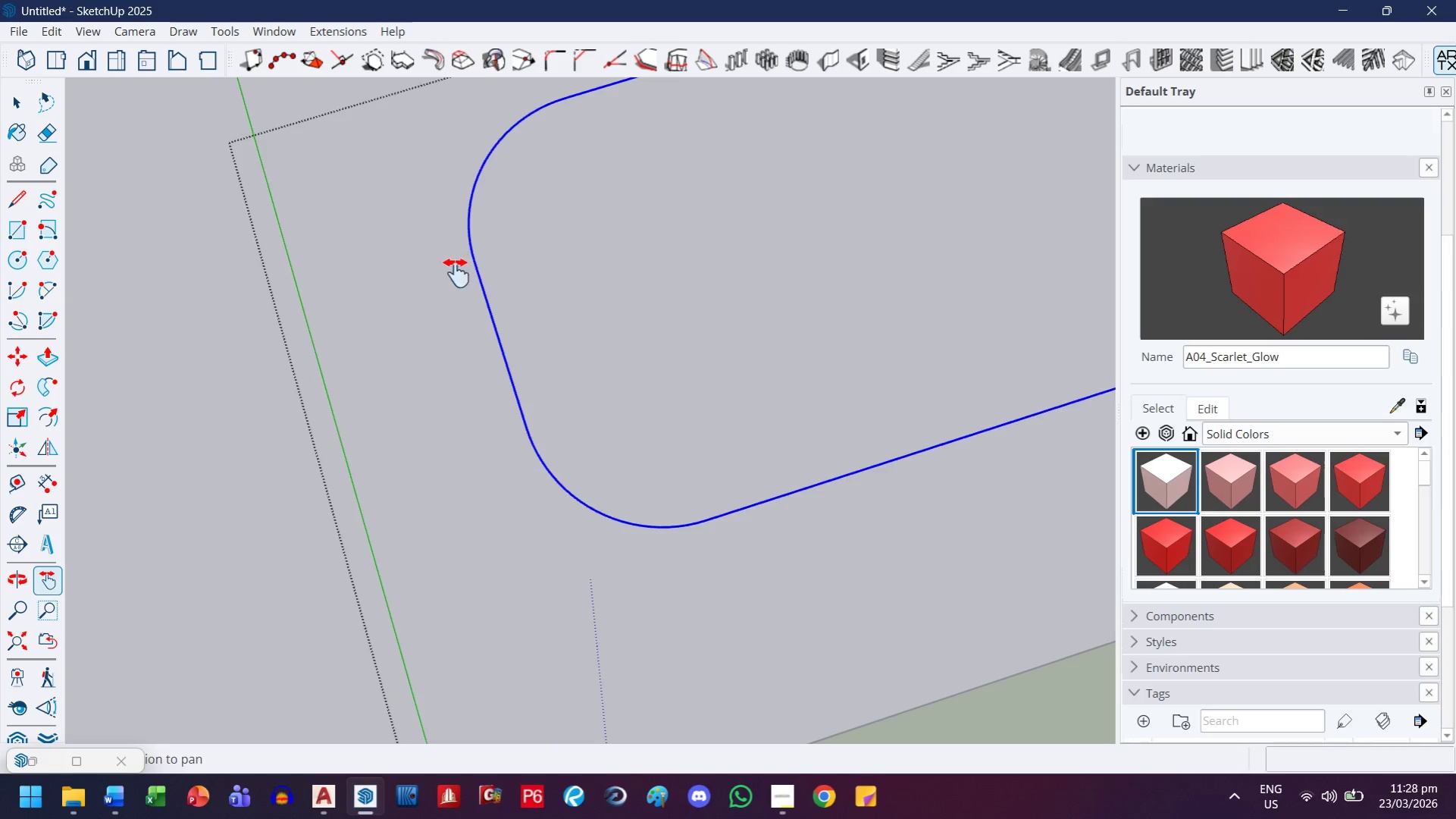 
scroll: coordinate [464, 501], scroll_direction: down, amount: 40.0
 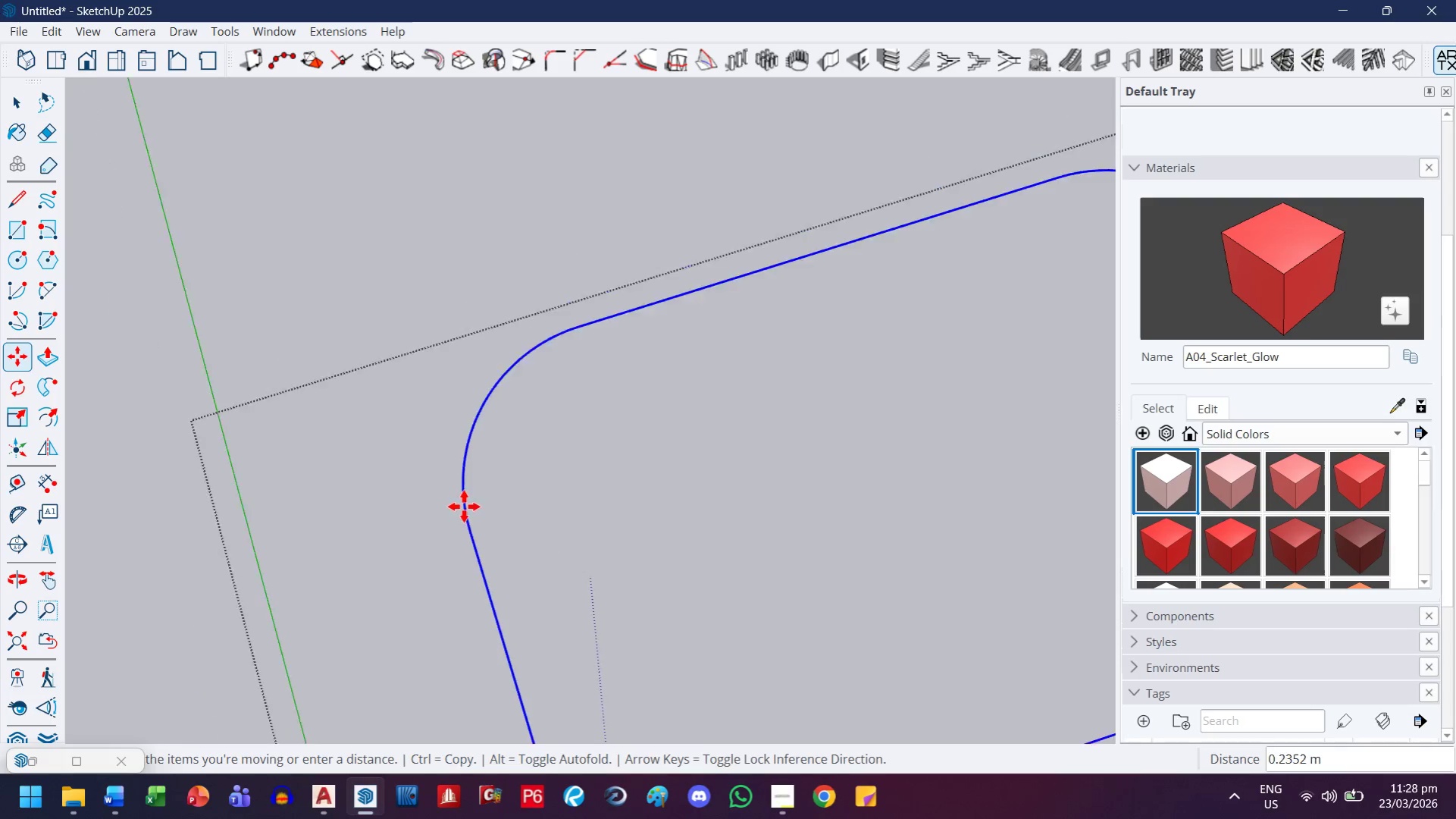 
left_click_drag(start_coordinate=[484, 510], to_coordinate=[465, 297])
 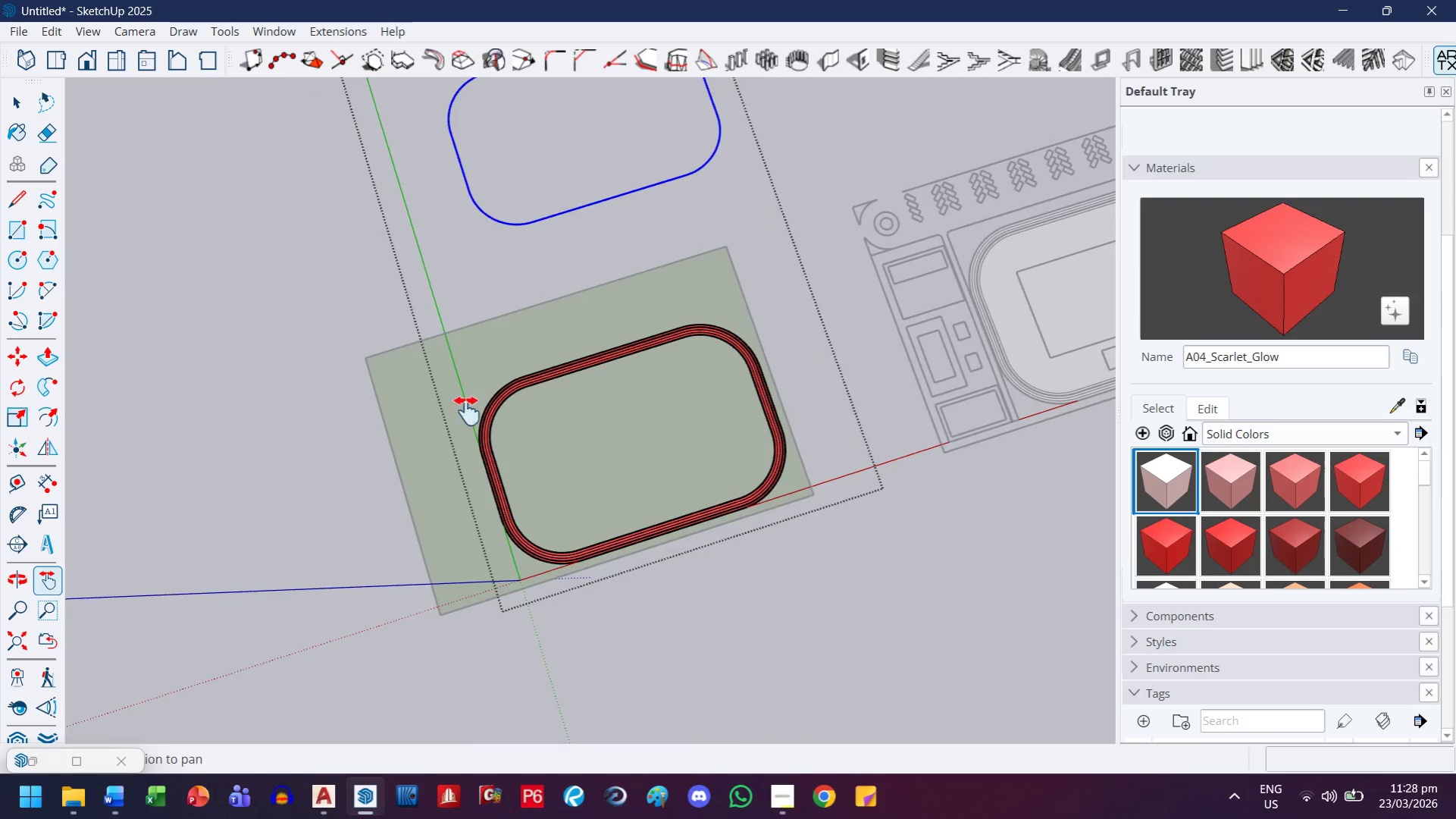 
scroll: coordinate [472, 413], scroll_direction: down, amount: 12.0
 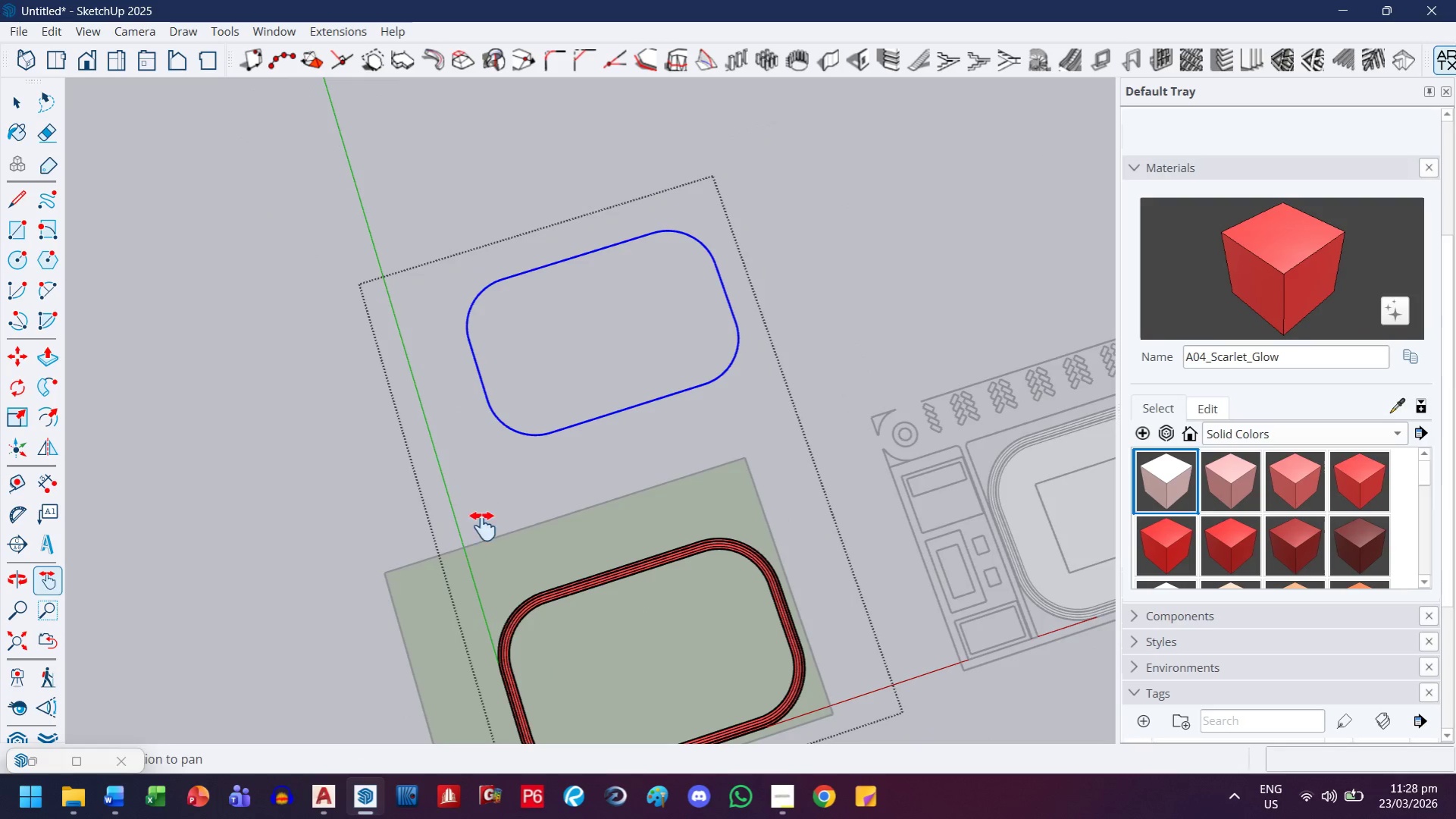 
scroll: coordinate [456, 347], scroll_direction: up, amount: 32.0
 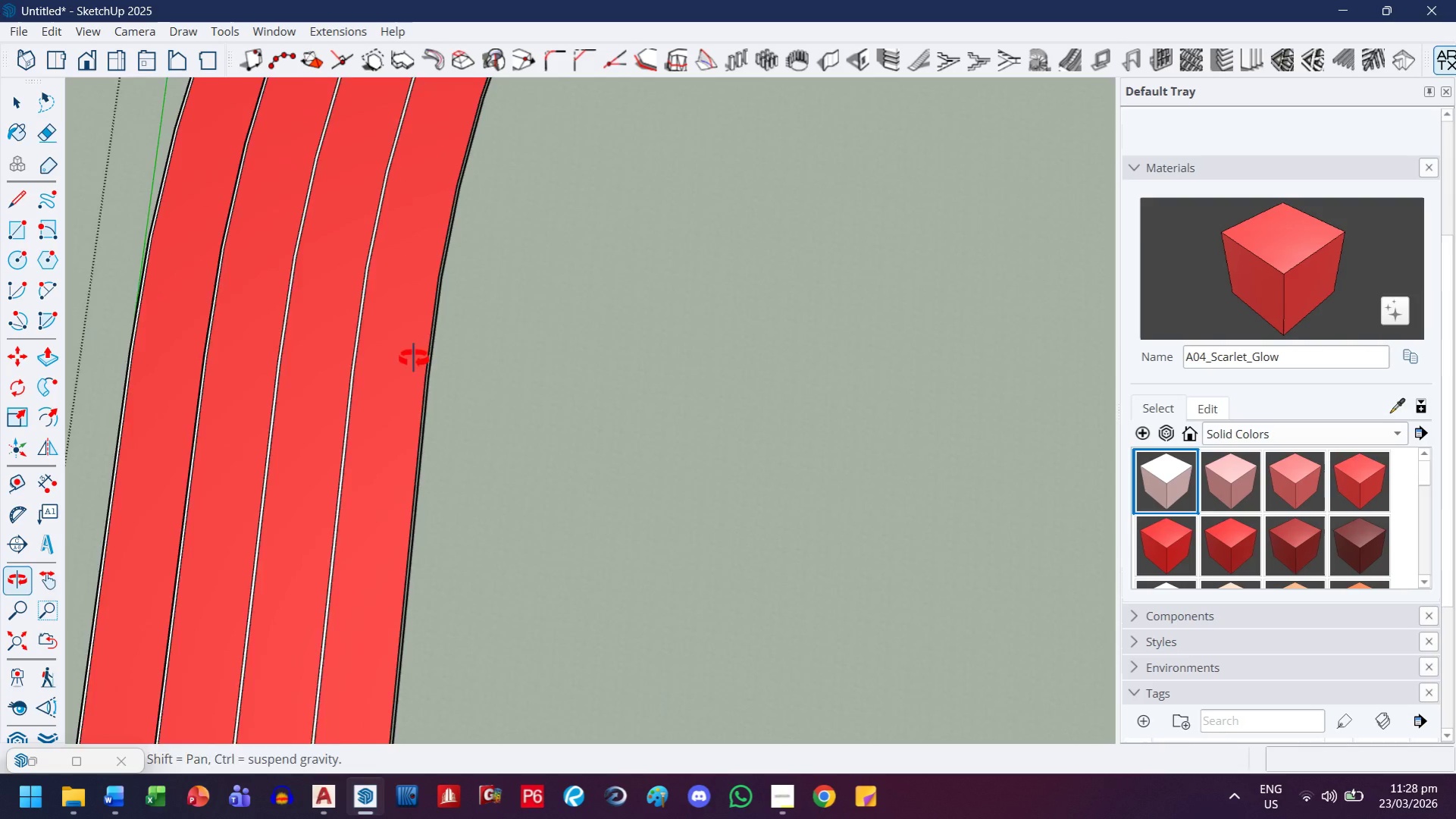 
key(Escape)
 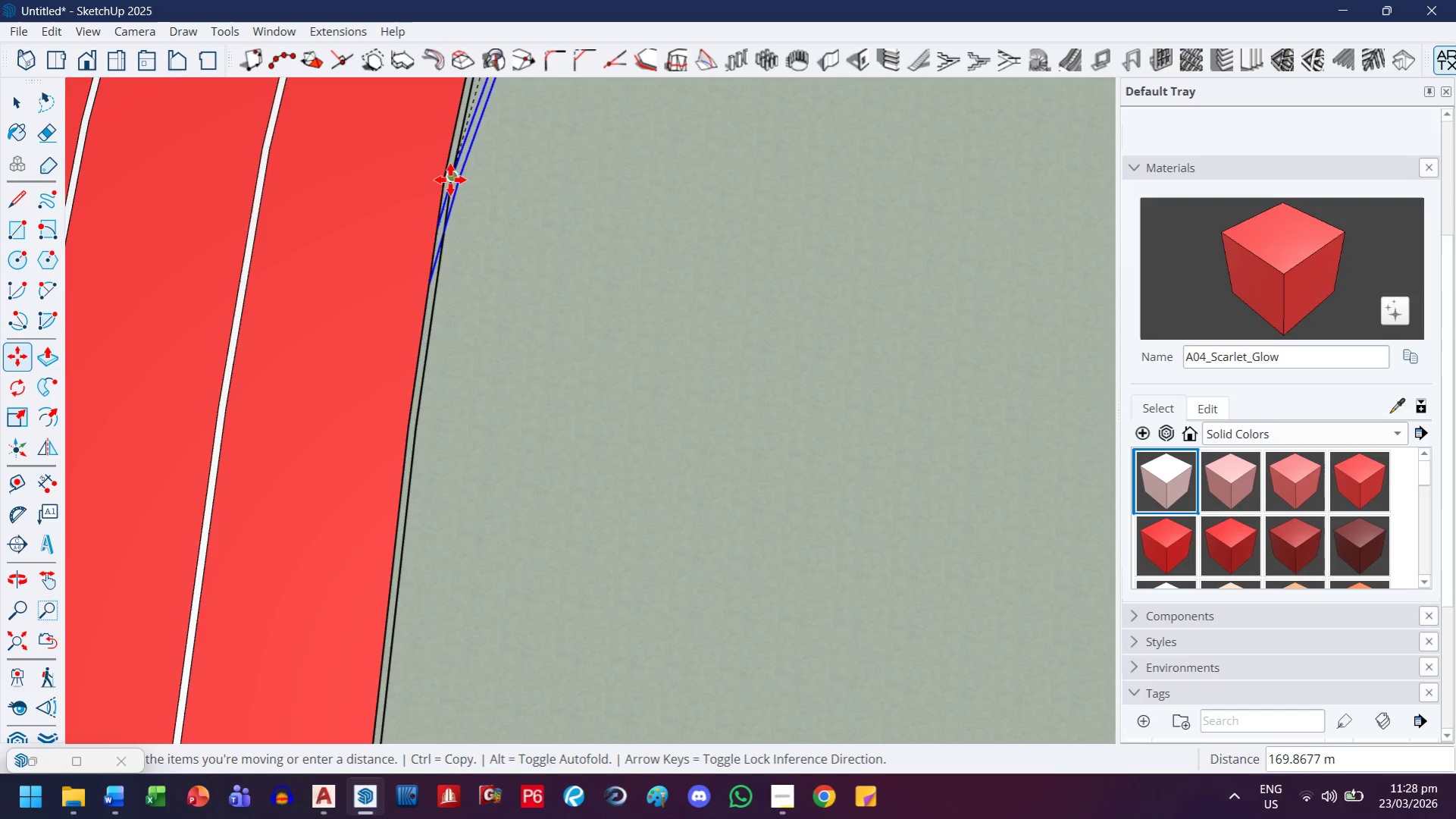 
scroll: coordinate [450, 330], scroll_direction: up, amount: 9.0
 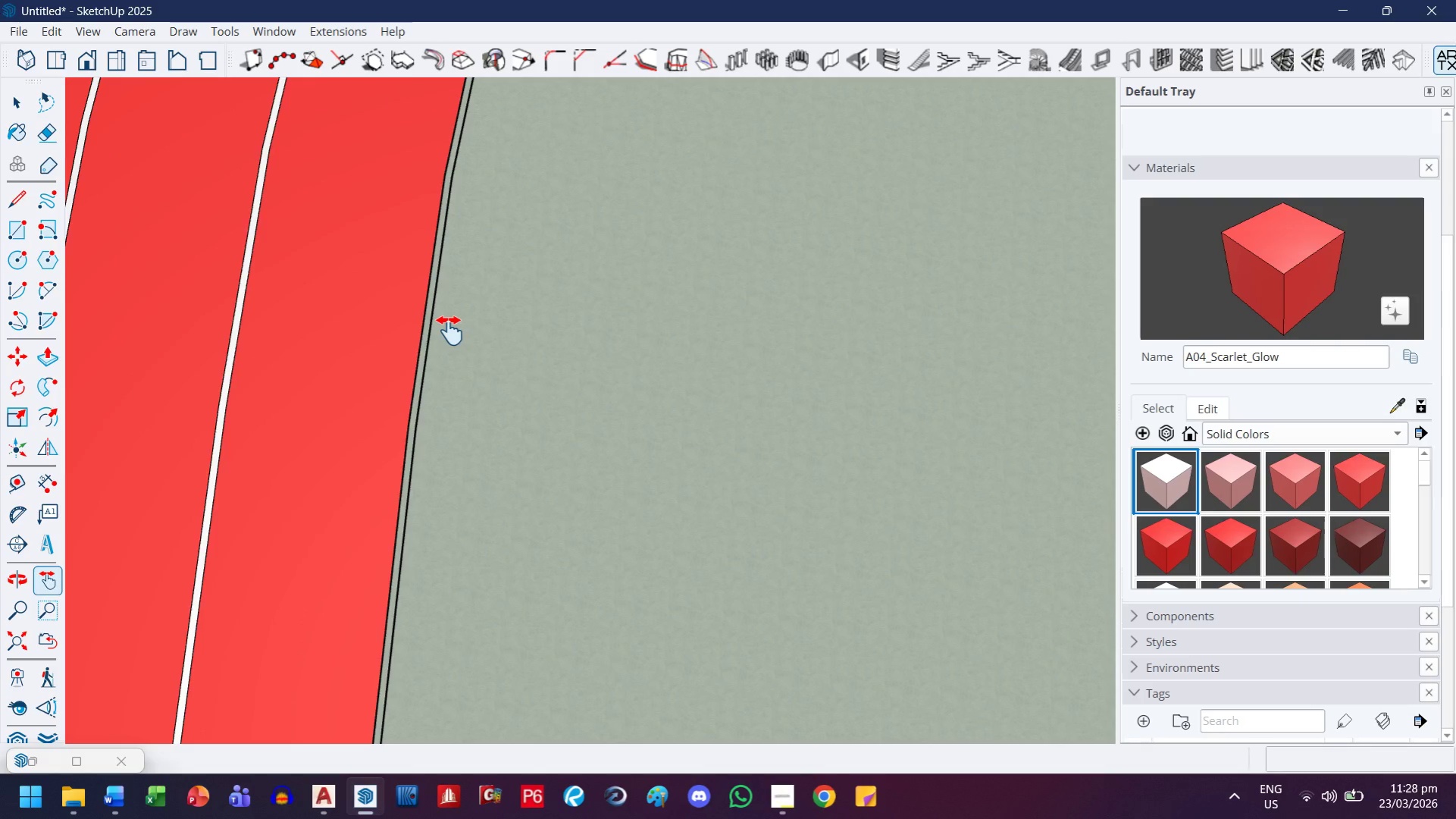 
scroll: coordinate [709, 148], scroll_direction: down, amount: 12.0
 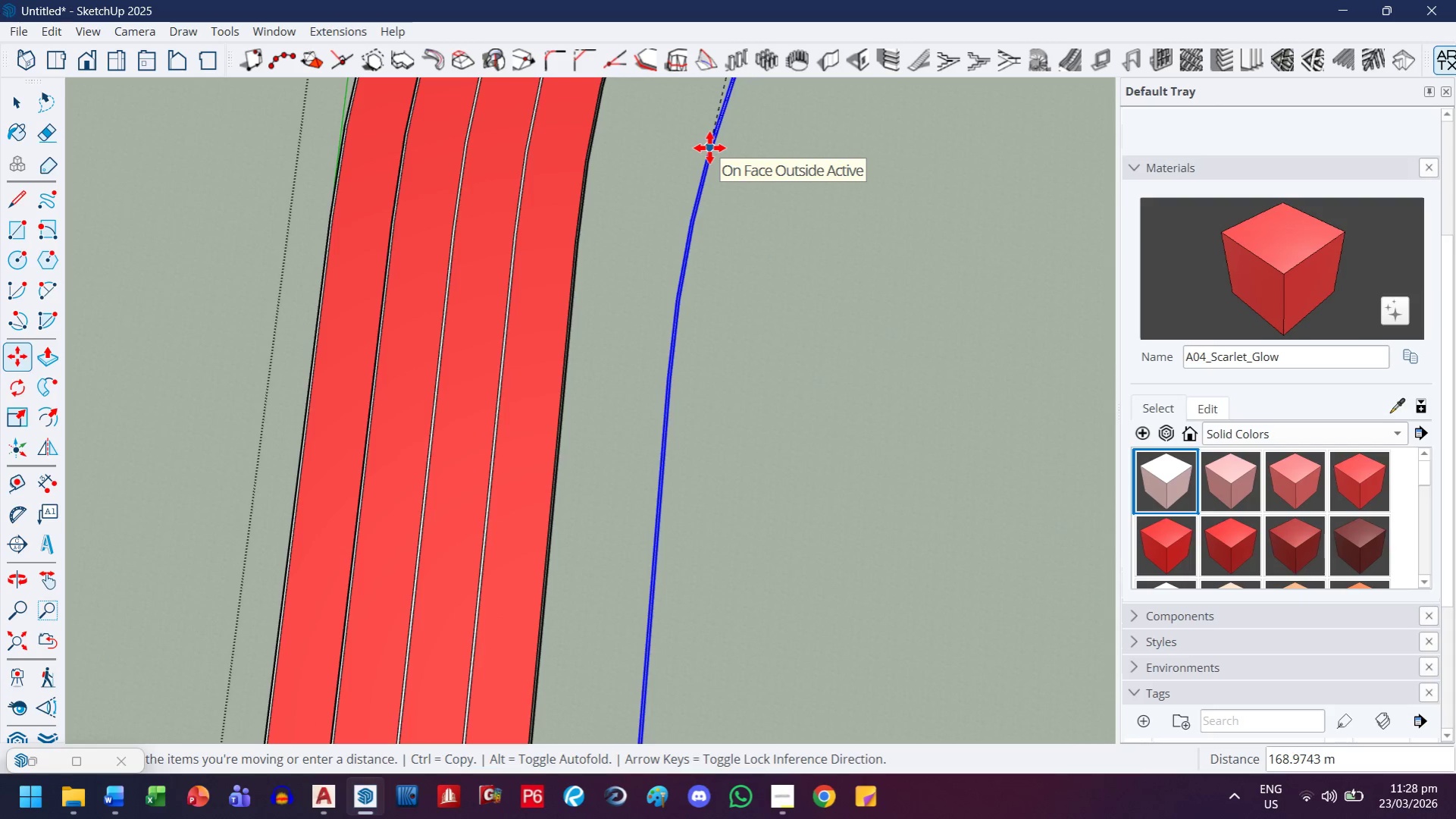 
key(H)
 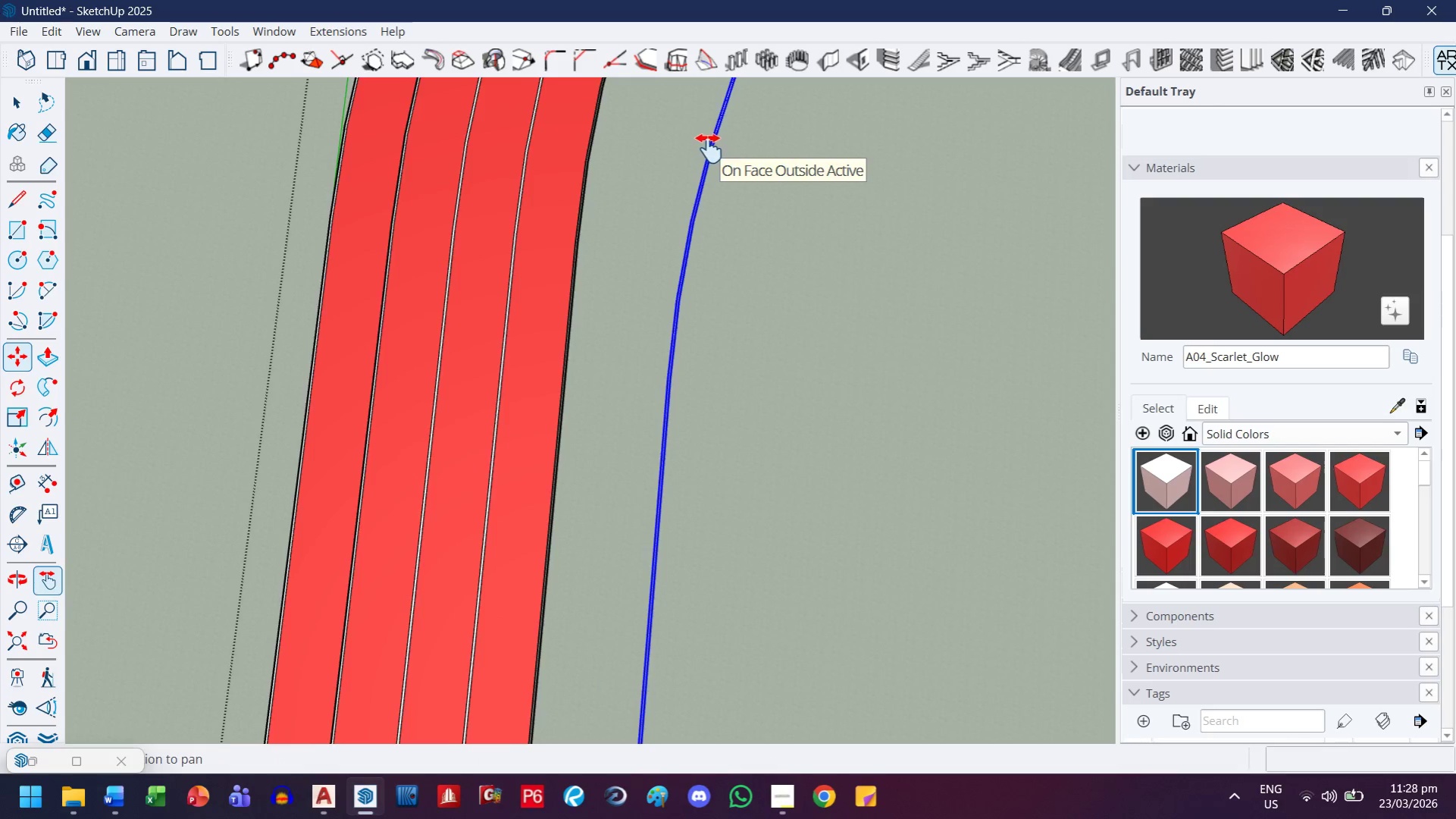 
left_click_drag(start_coordinate=[709, 149], to_coordinate=[590, 378])
 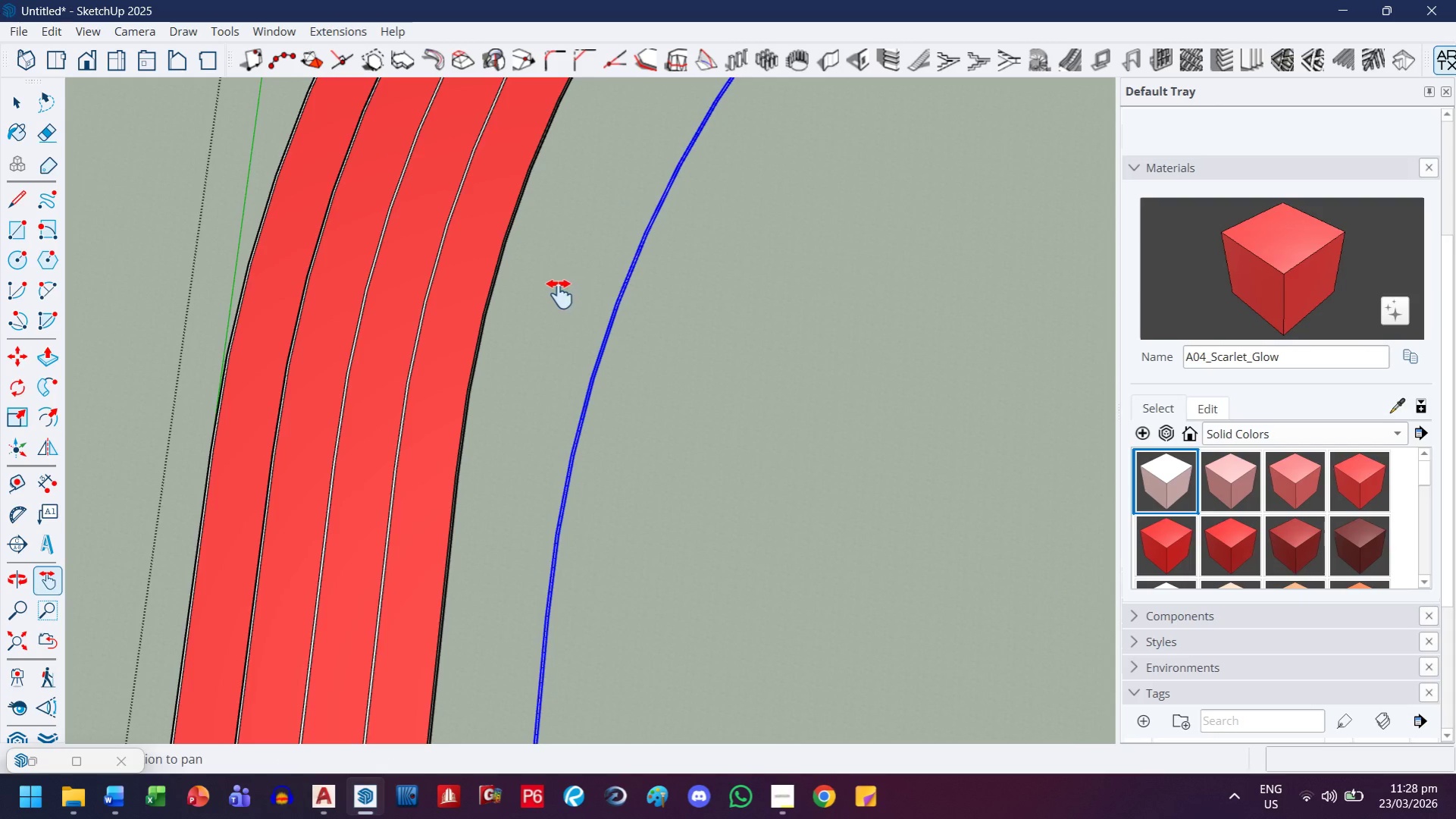 
key(Escape)
 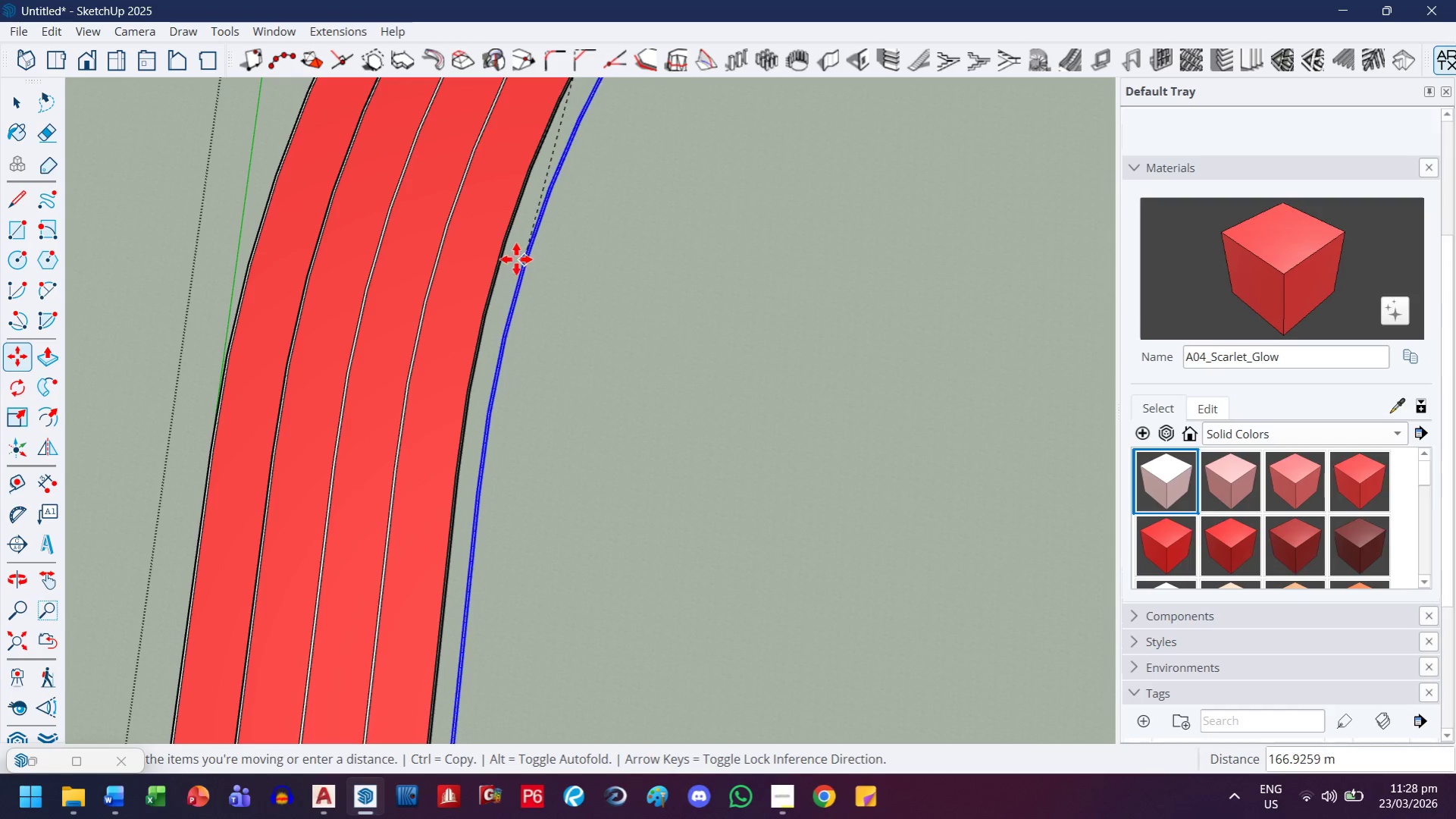 
scroll: coordinate [506, 242], scroll_direction: up, amount: 23.0
 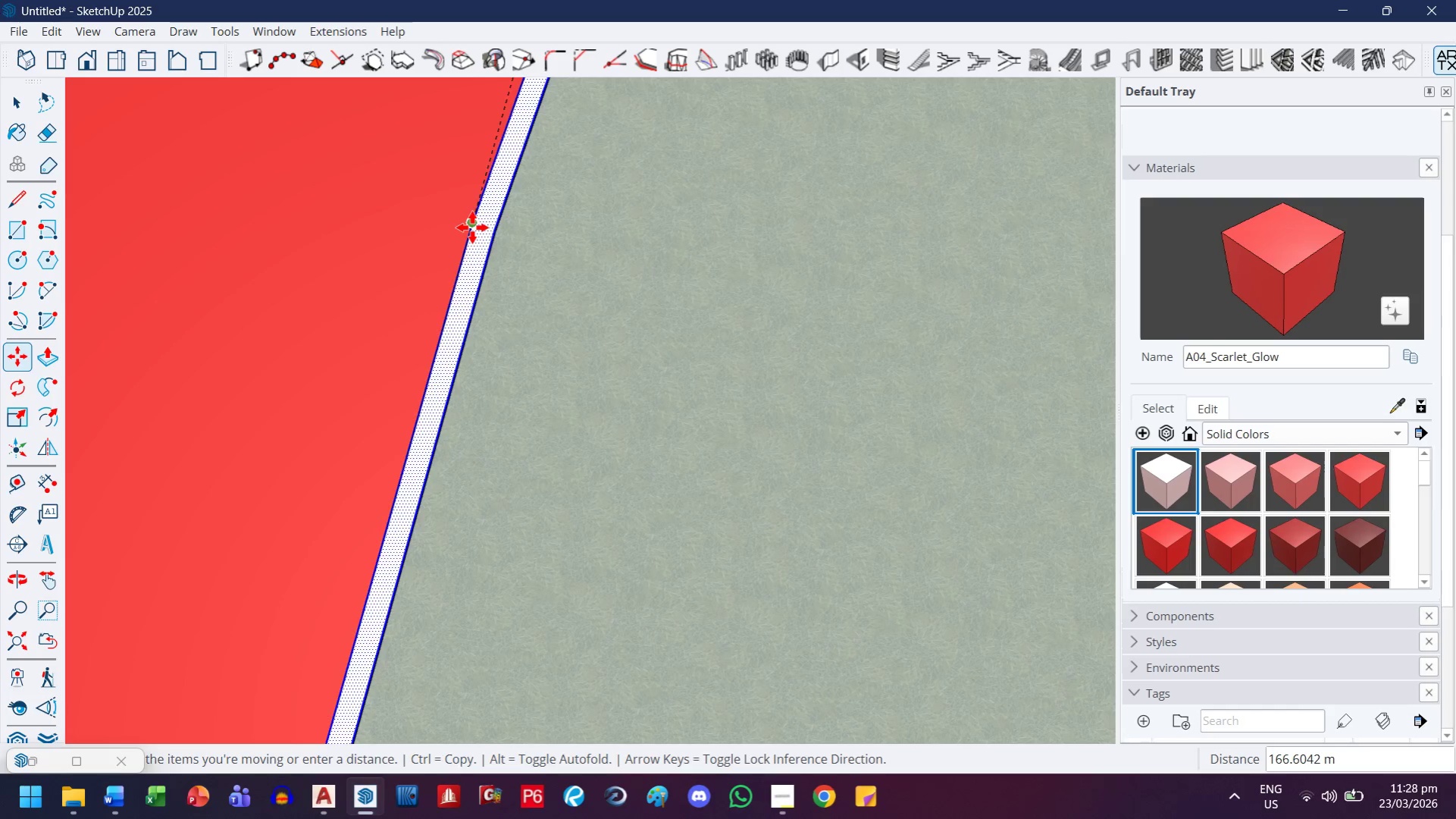 
scroll: coordinate [472, 228], scroll_direction: down, amount: 1.0
 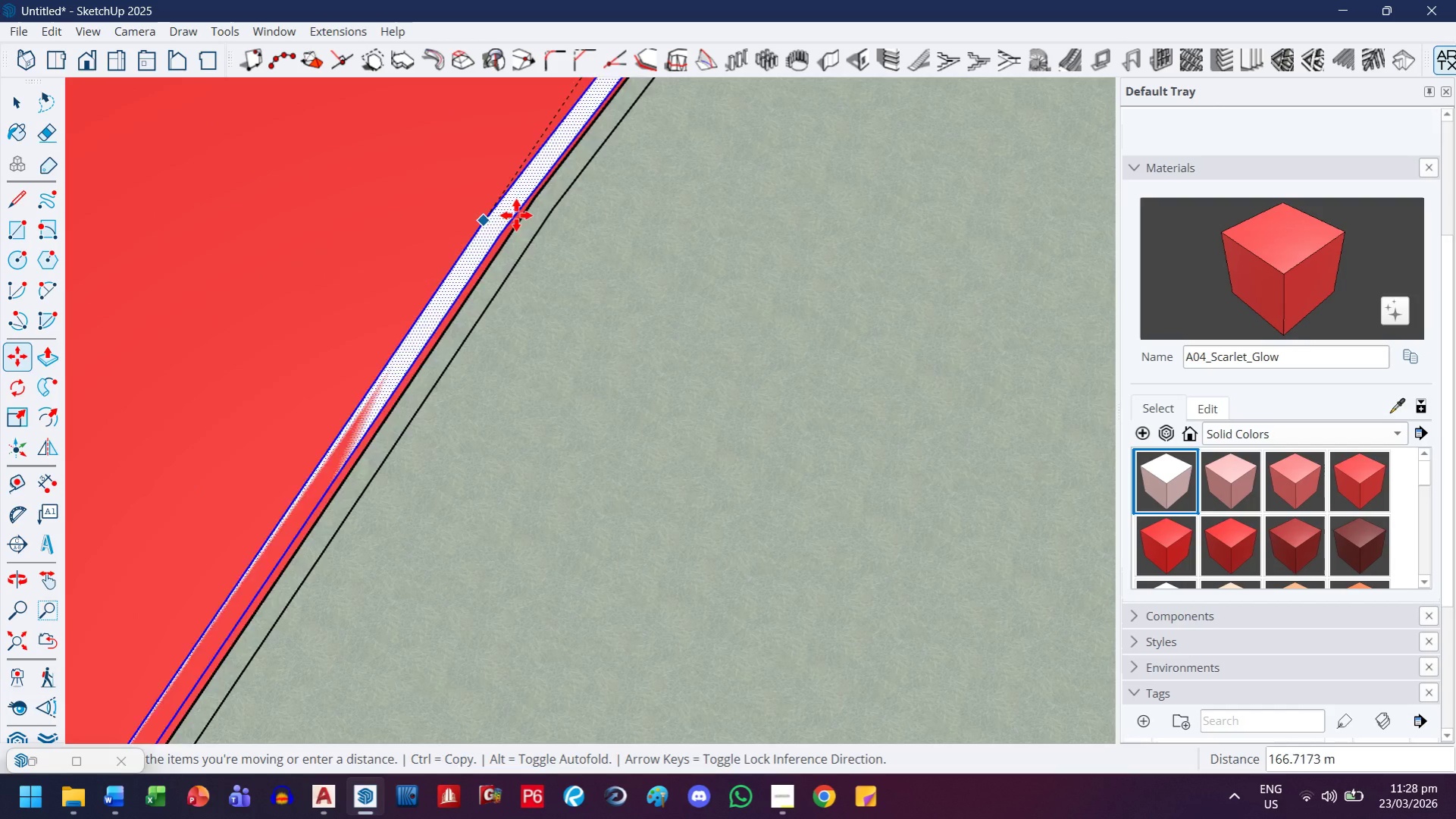 
scroll: coordinate [529, 190], scroll_direction: up, amount: 15.0
 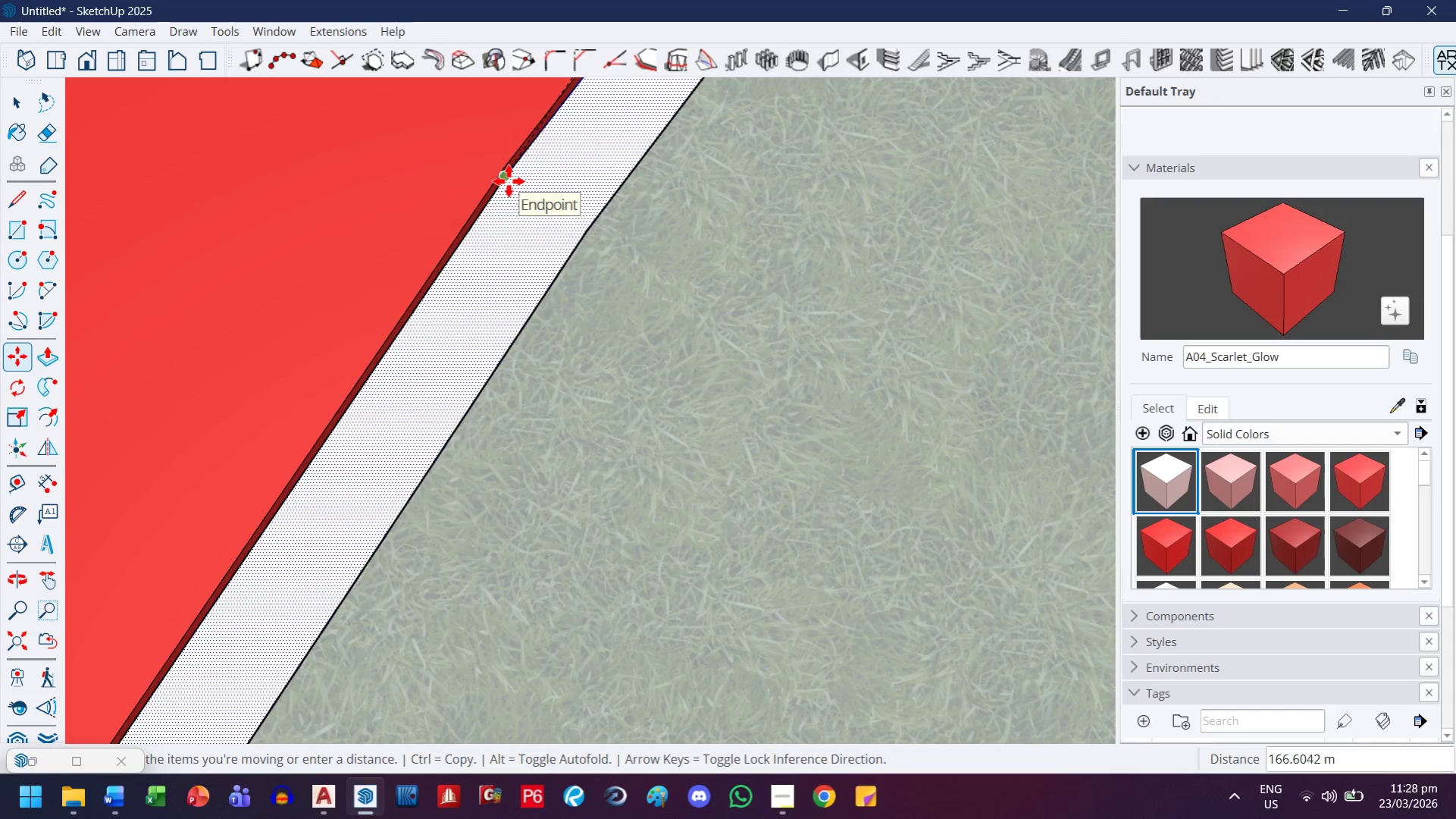 
left_click([509, 181])
 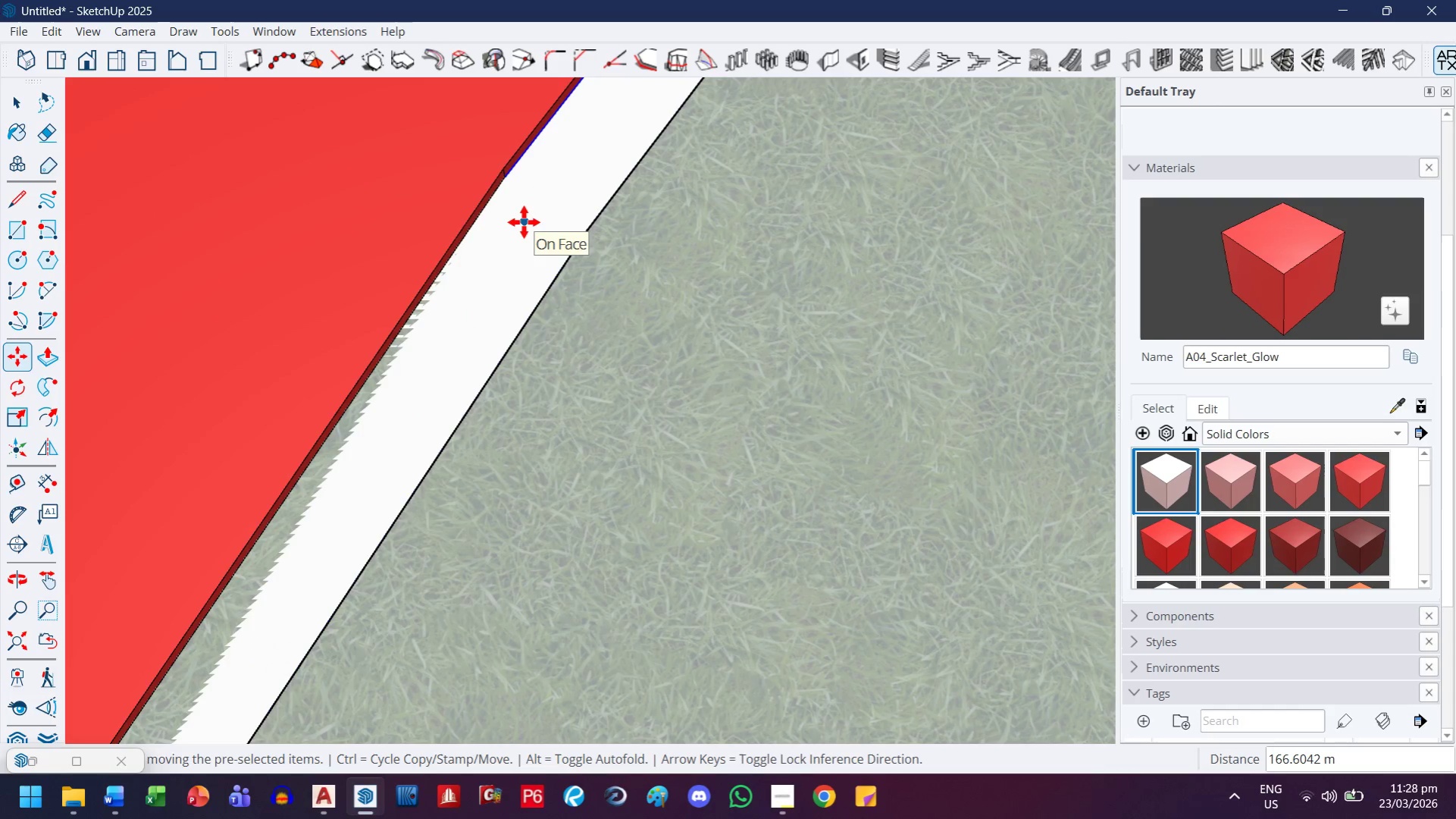 
key(P)
 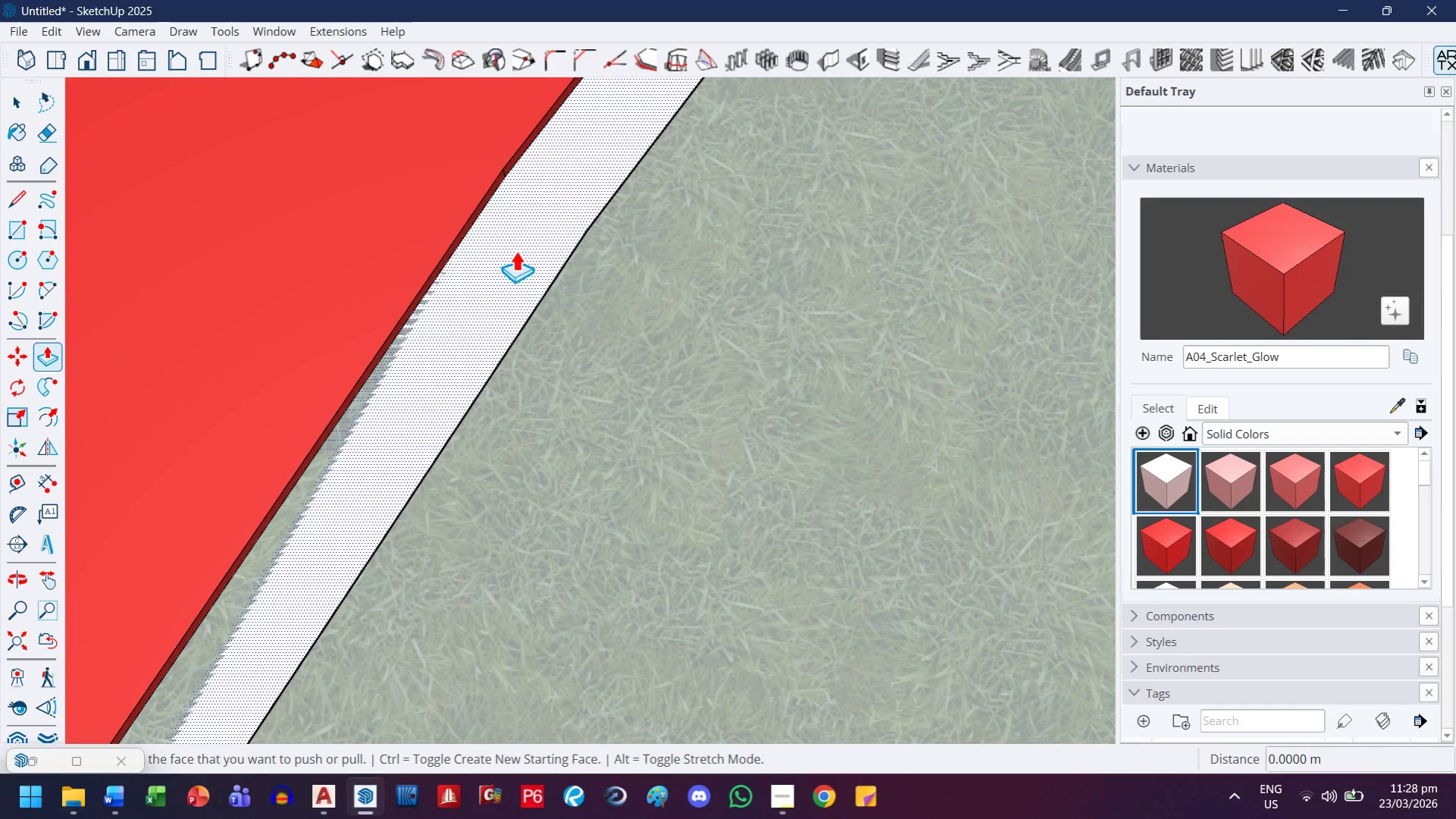 
left_click([515, 250])
 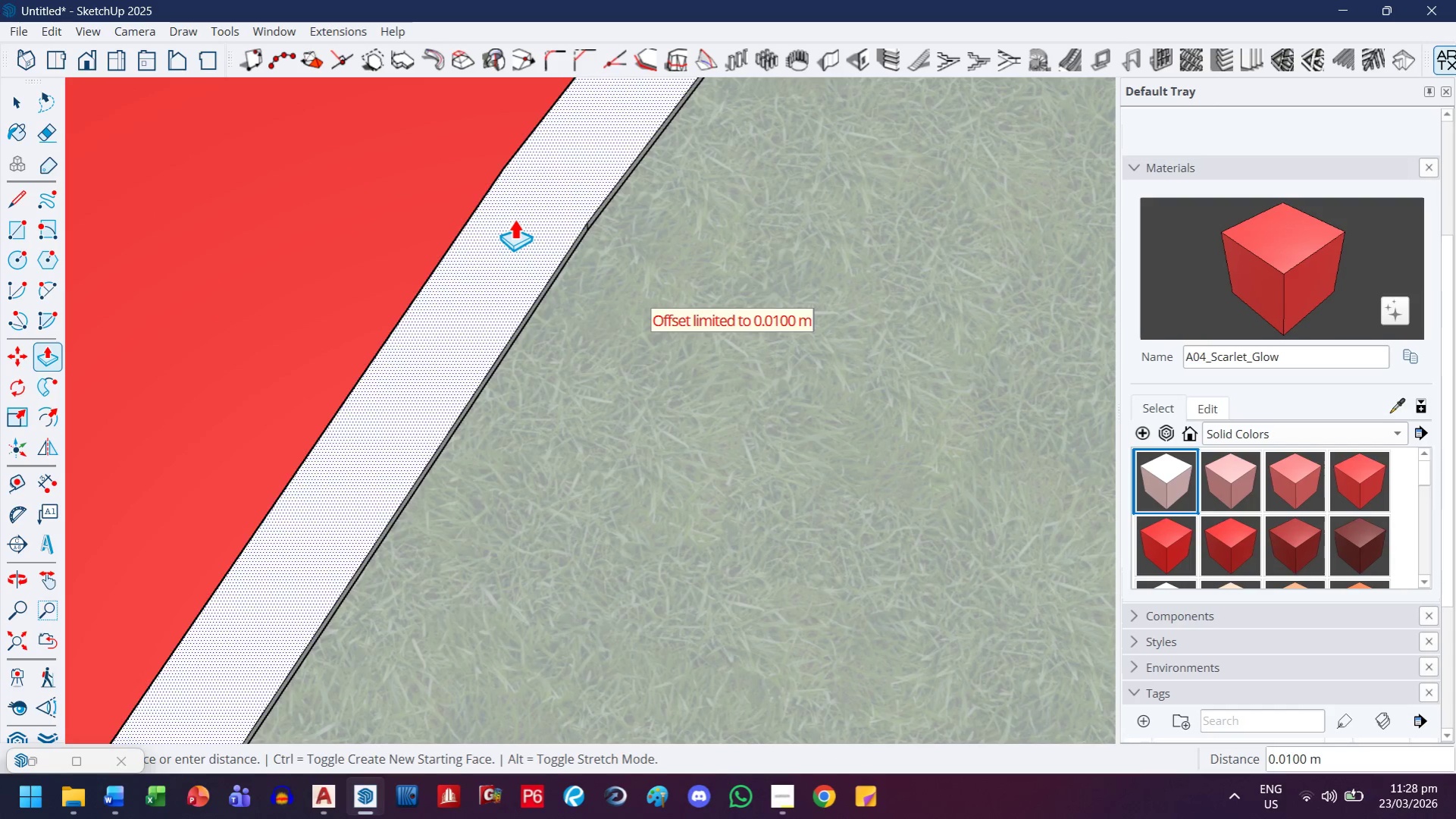 
key(Escape)
 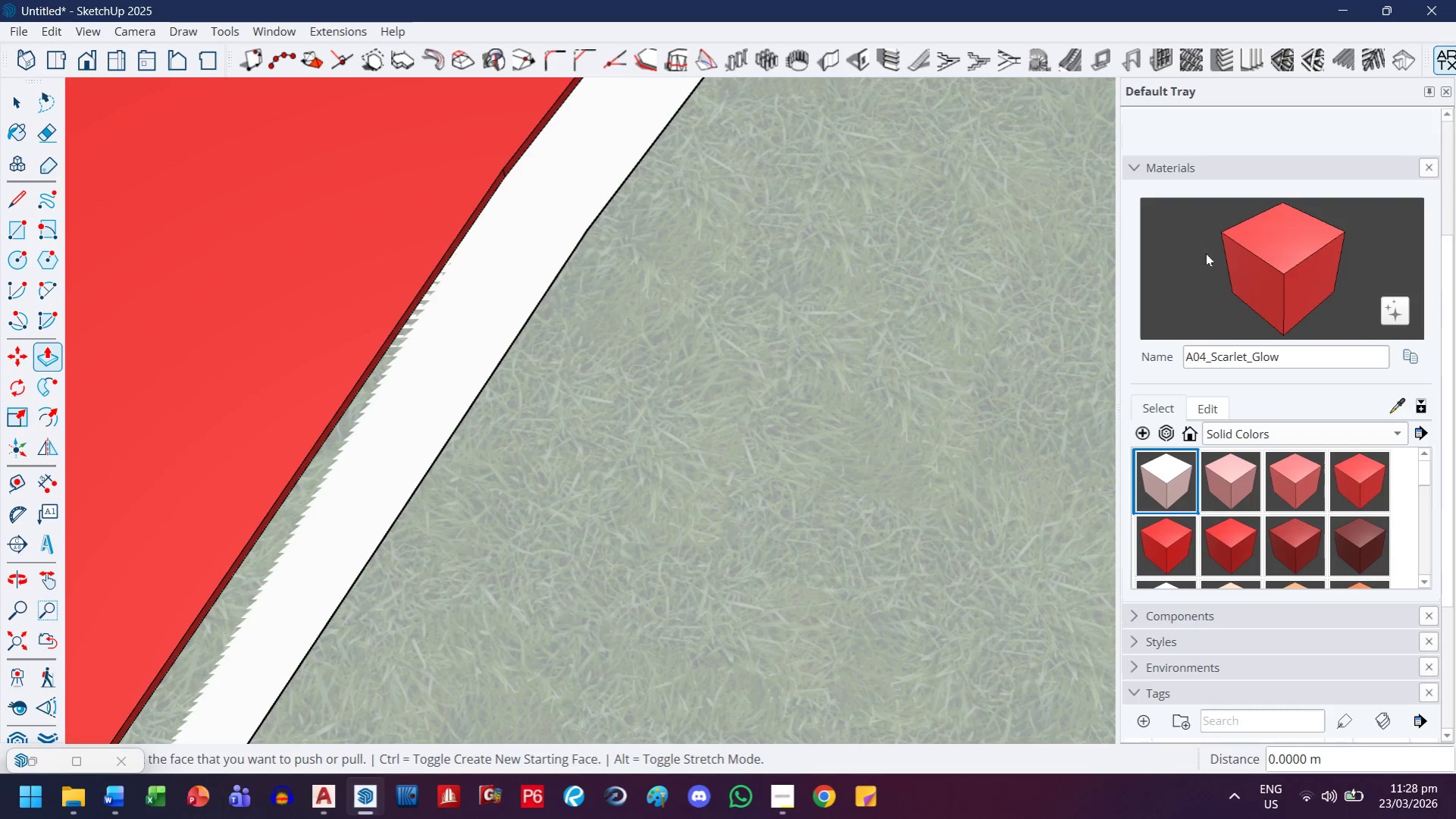 
scroll: coordinate [787, 325], scroll_direction: down, amount: 31.0
 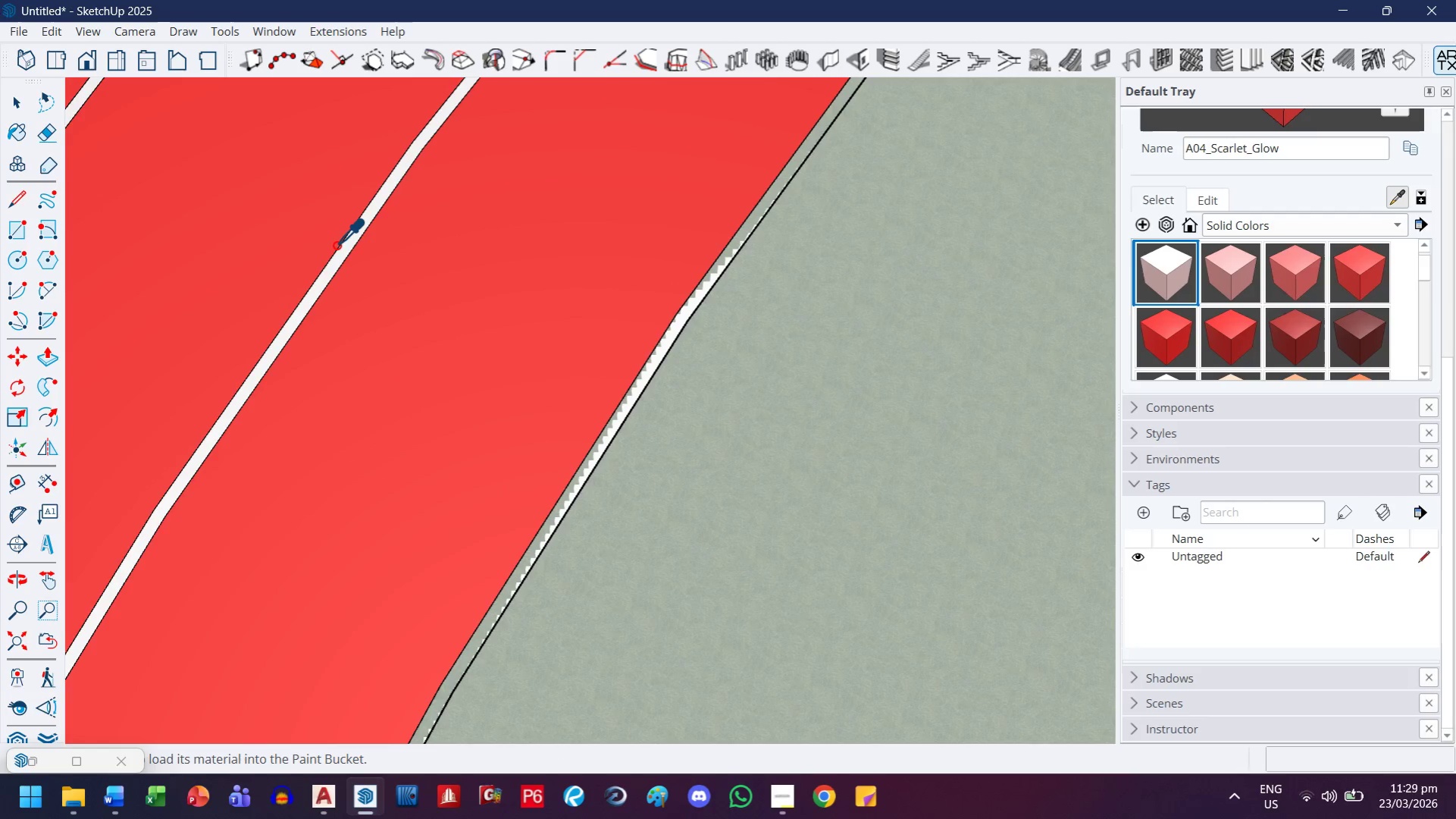 
left_click([337, 253])
 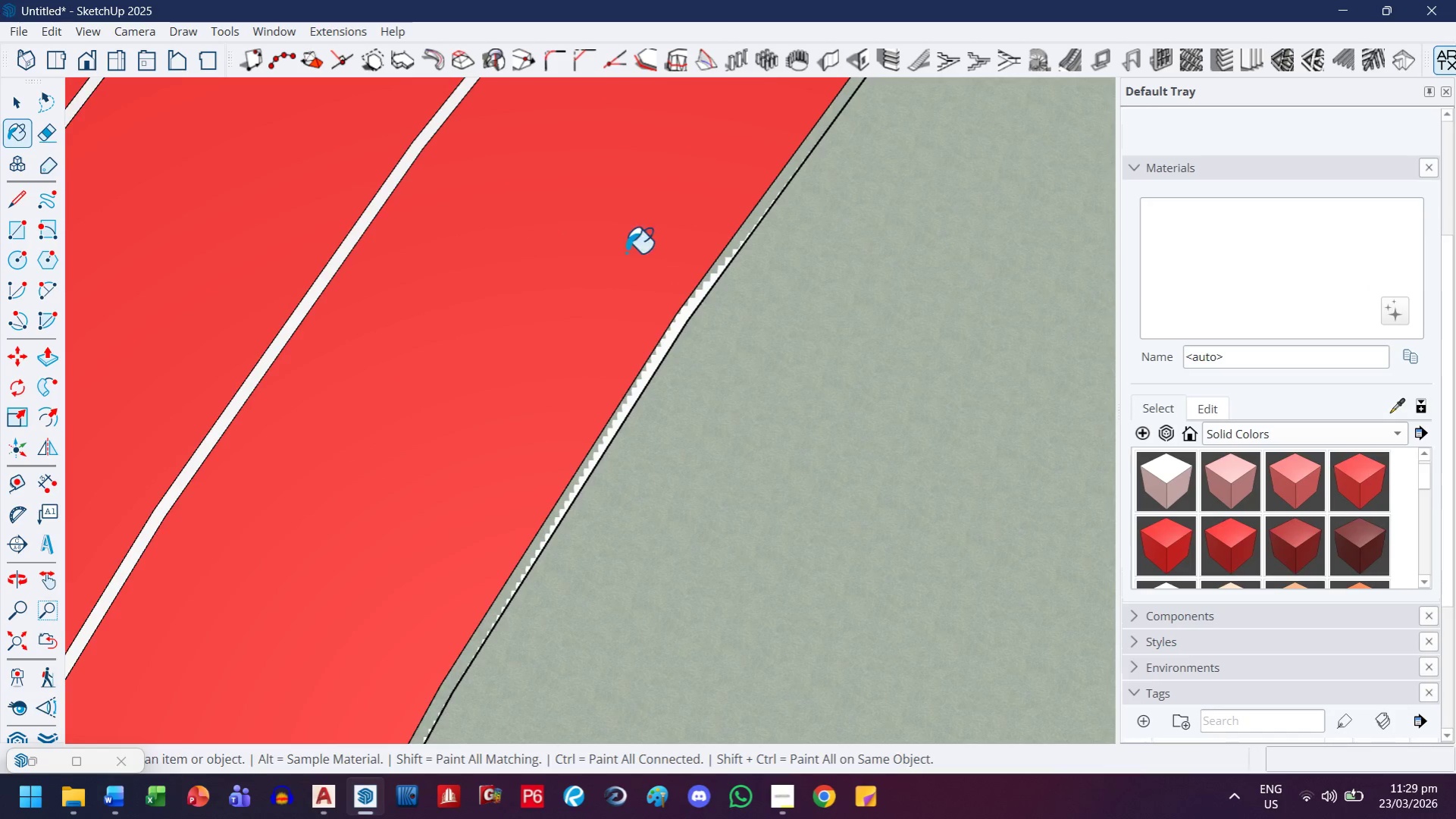 
scroll: coordinate [640, 257], scroll_direction: up, amount: 4.0
 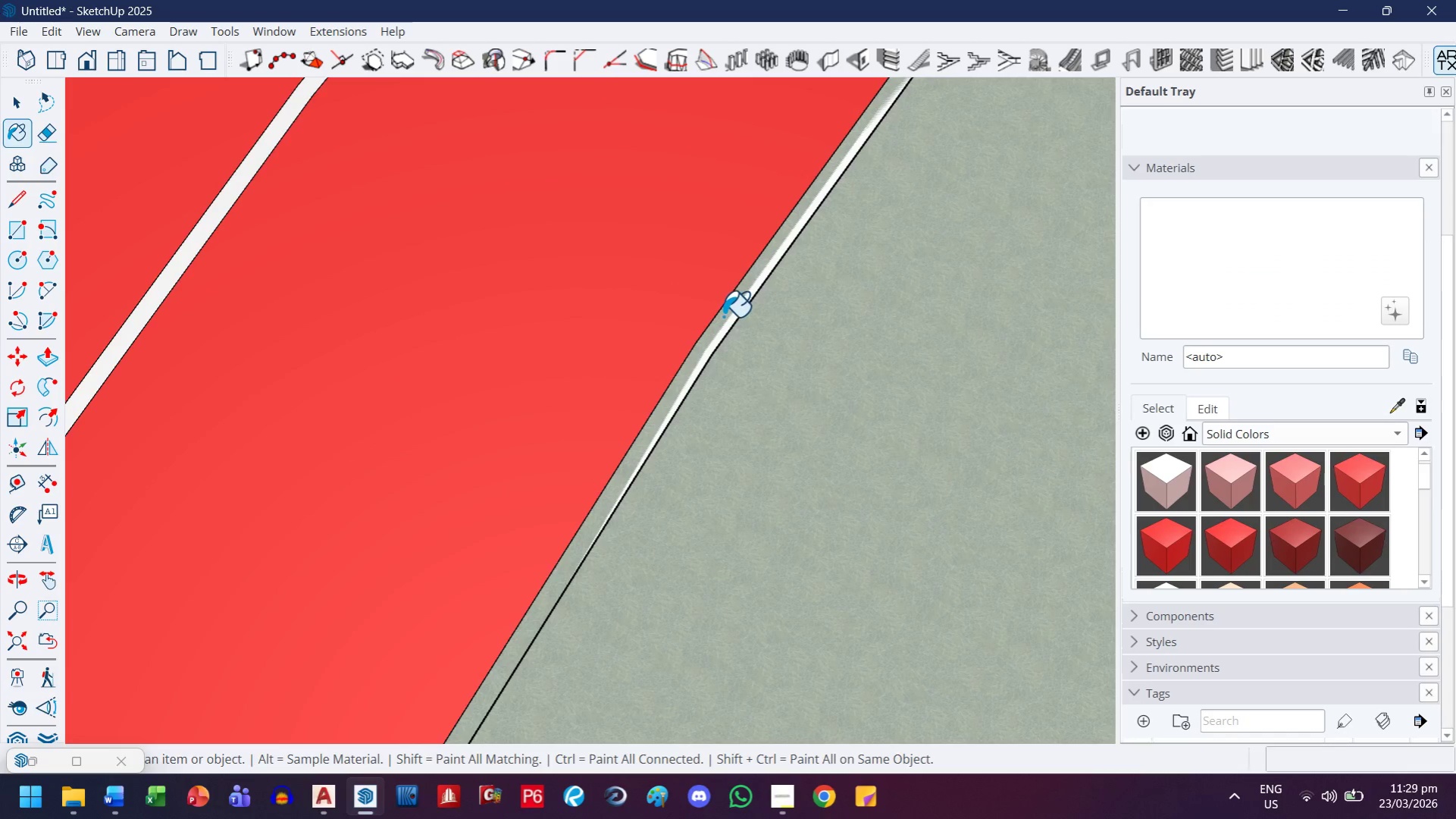 
left_click([723, 318])
 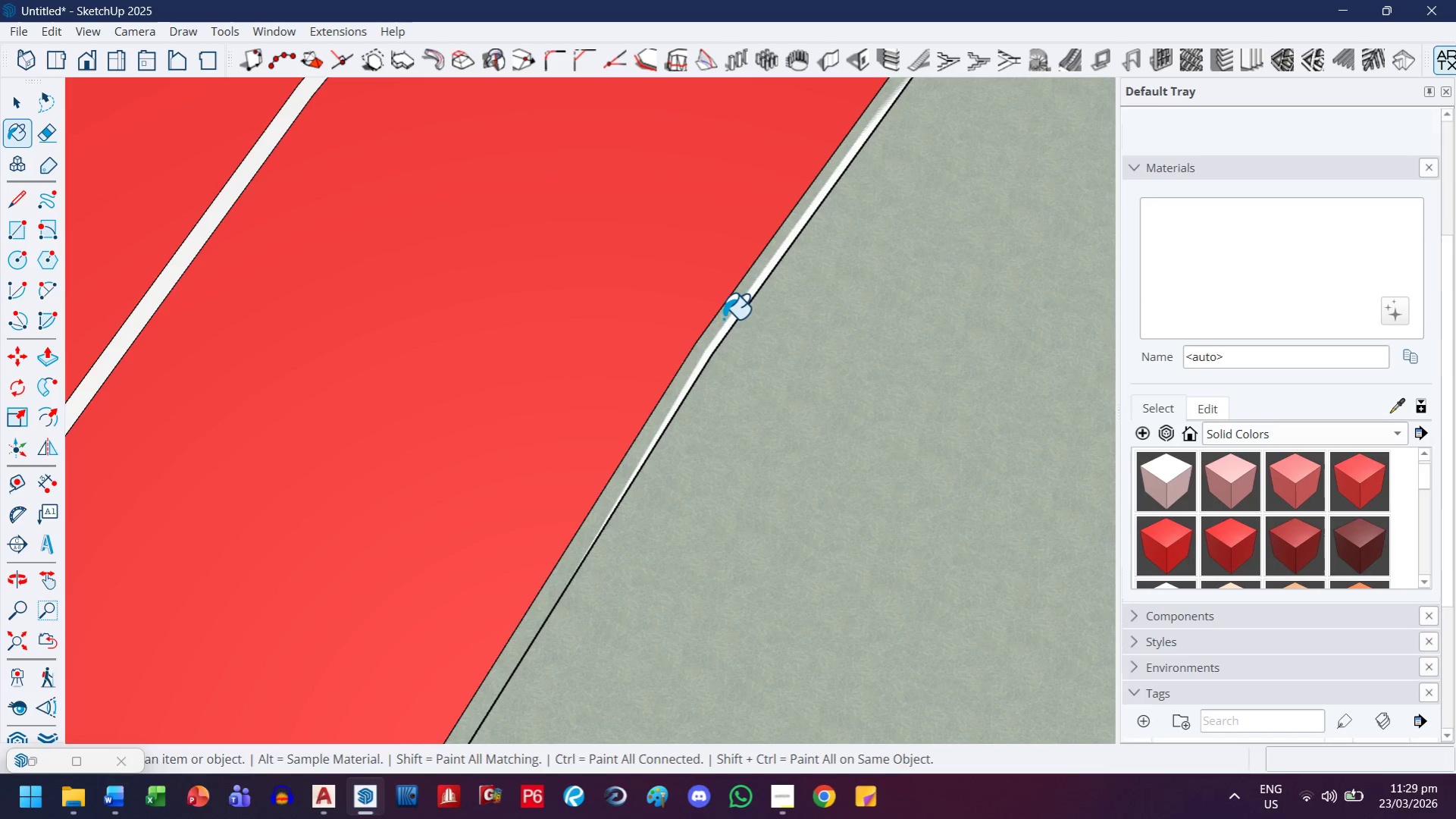 
key(P)
 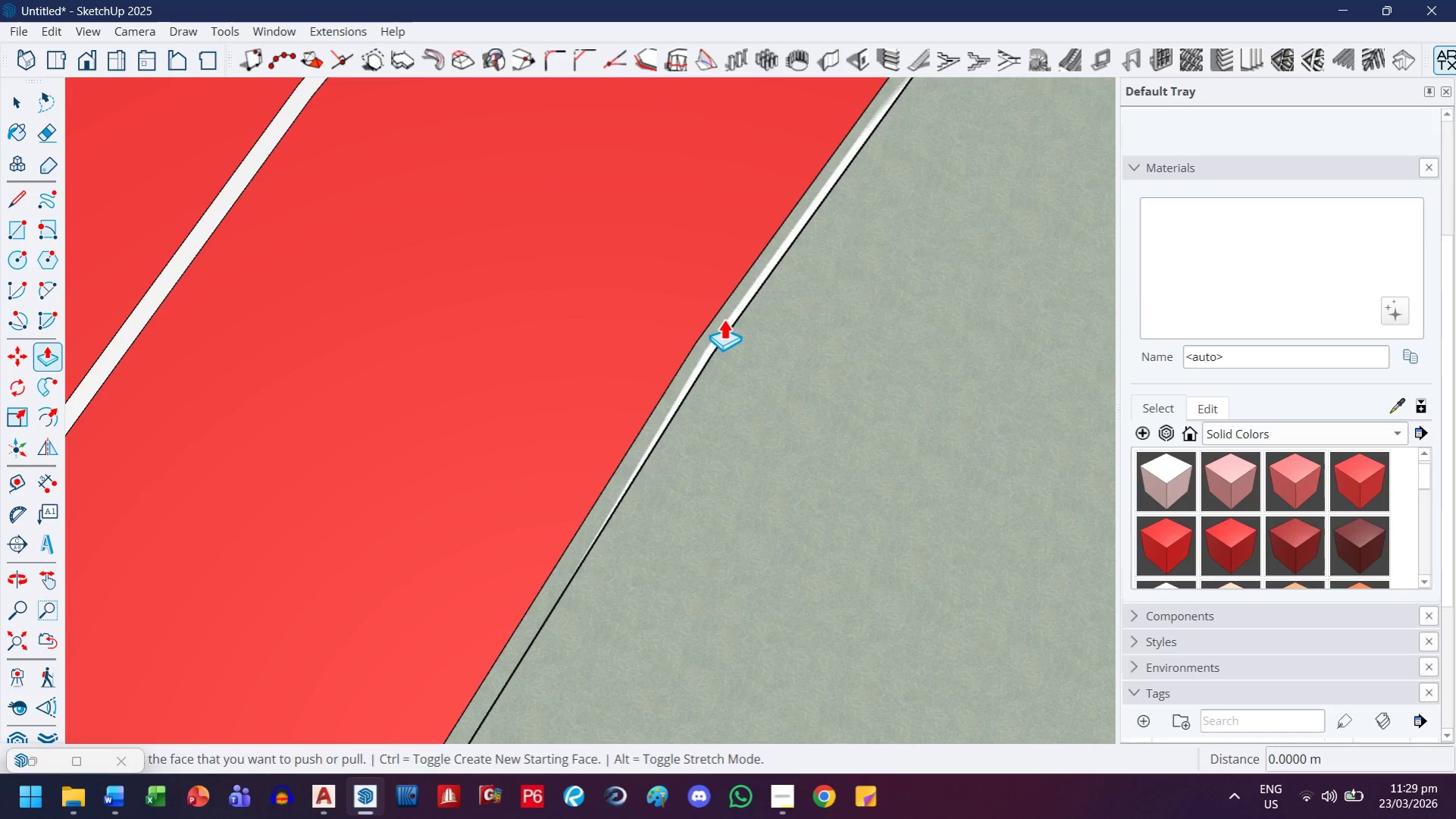 
left_click([723, 318])
 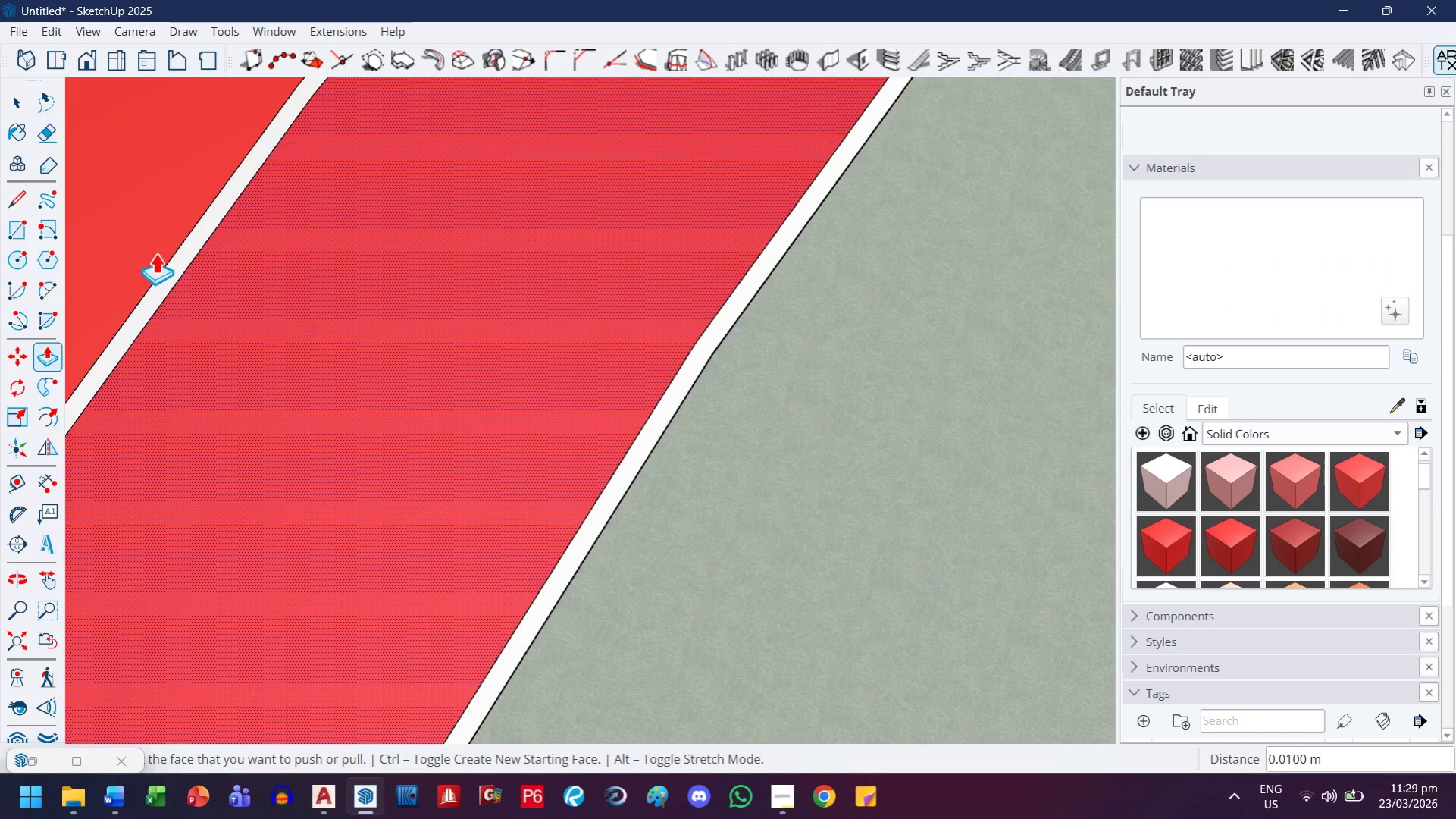 
left_click([16, 106])
 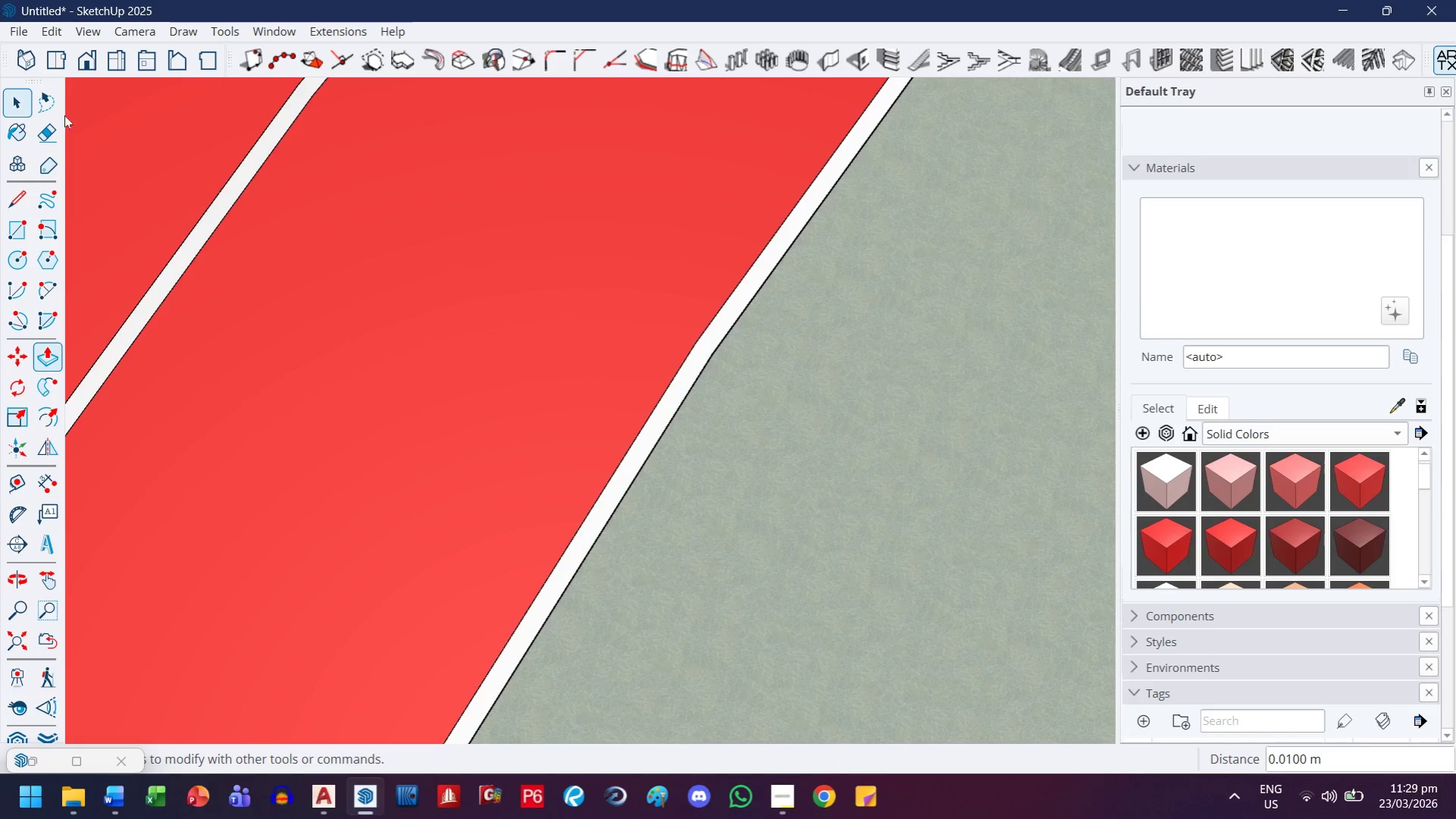 
key(Escape)
 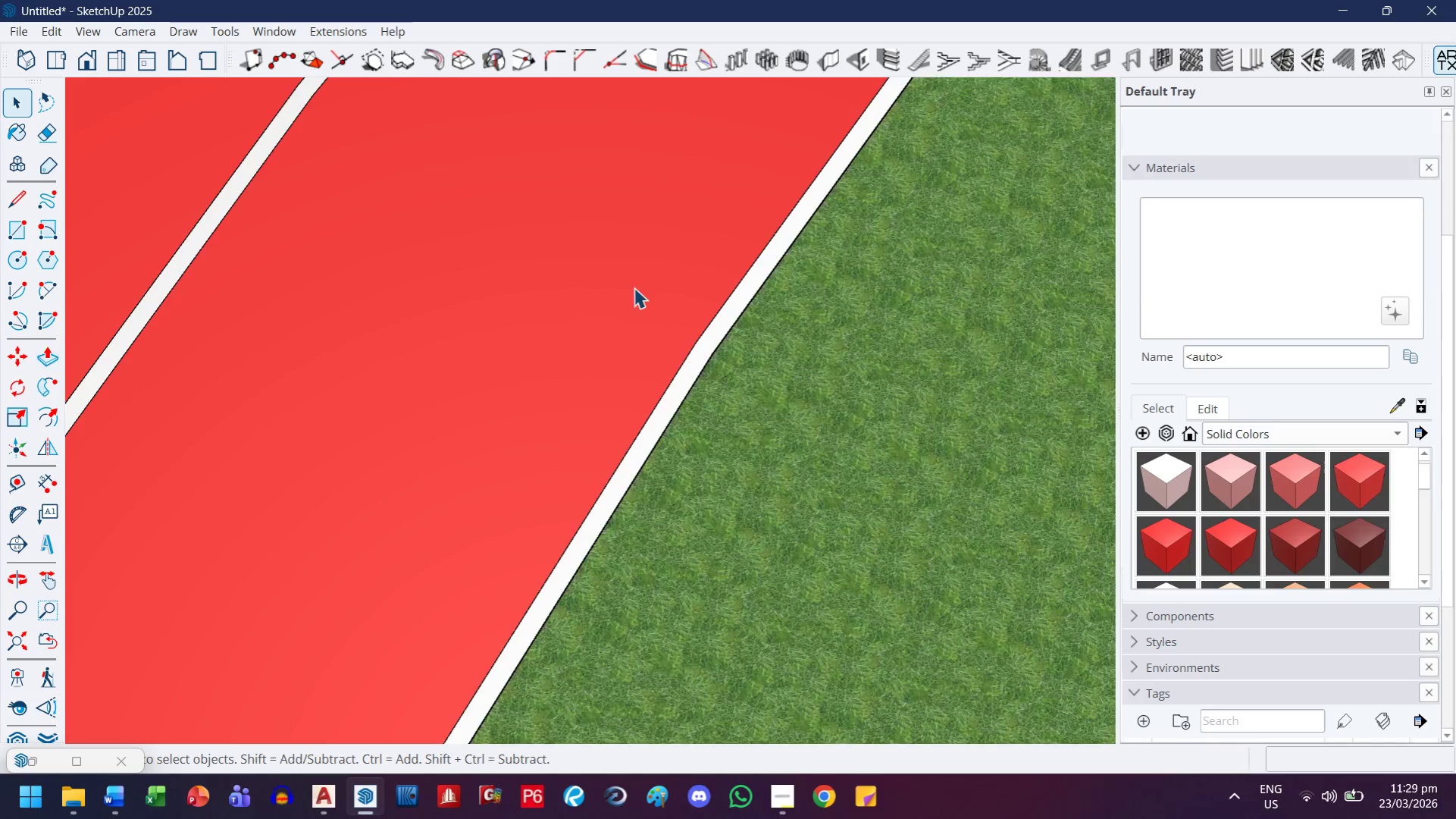 
key(Escape)
 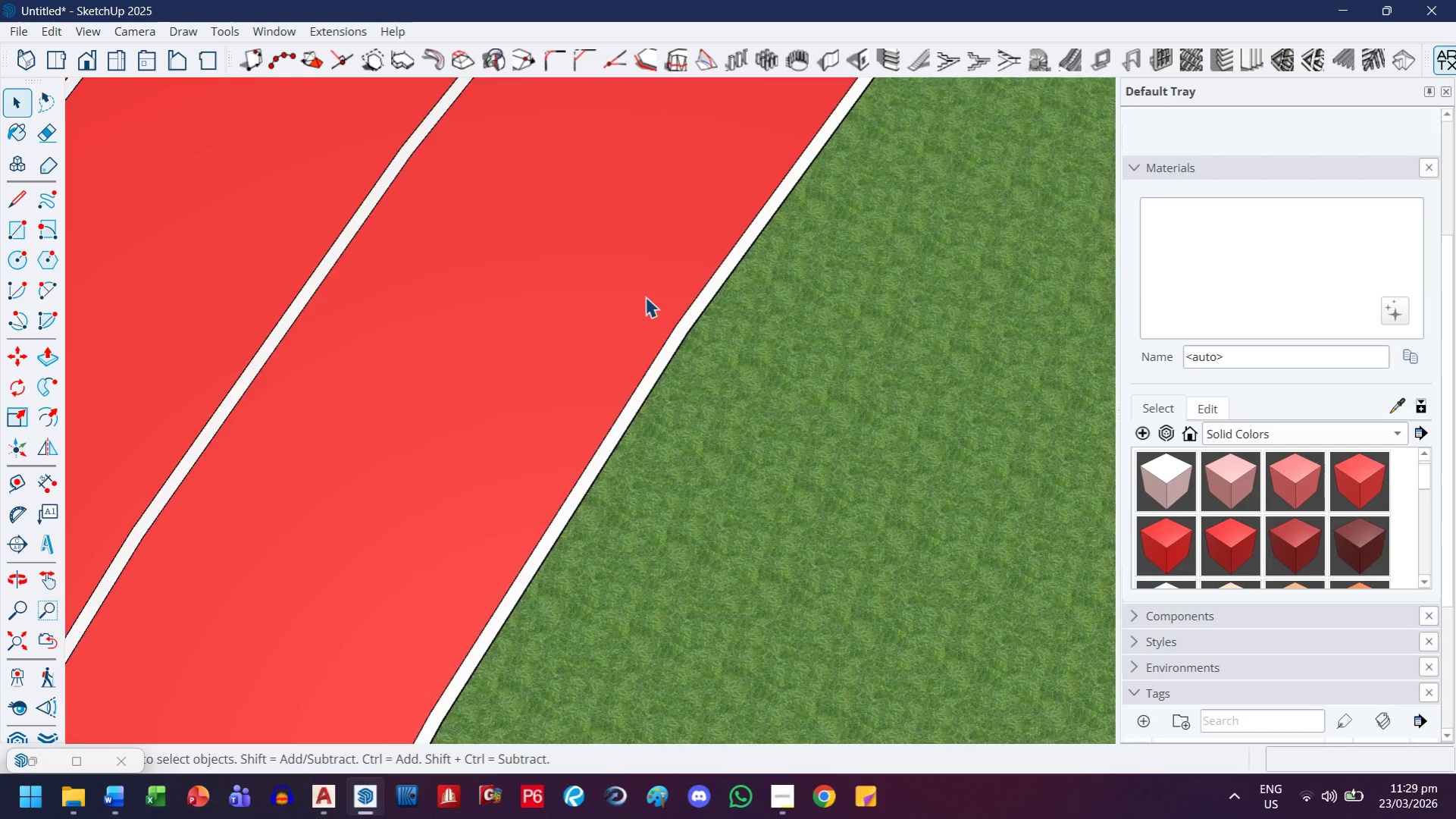 
key(Escape)
 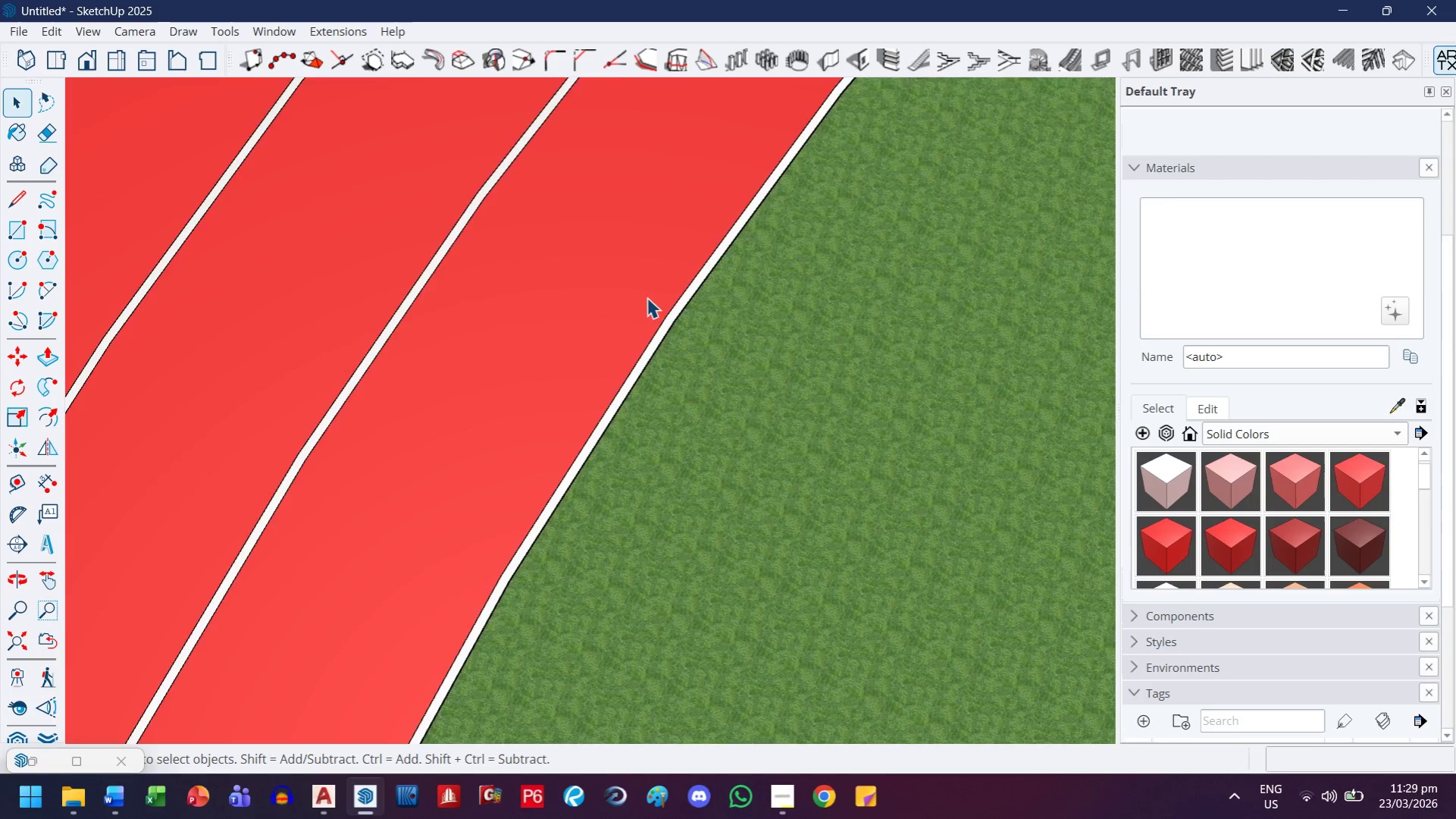 
key(Escape)
 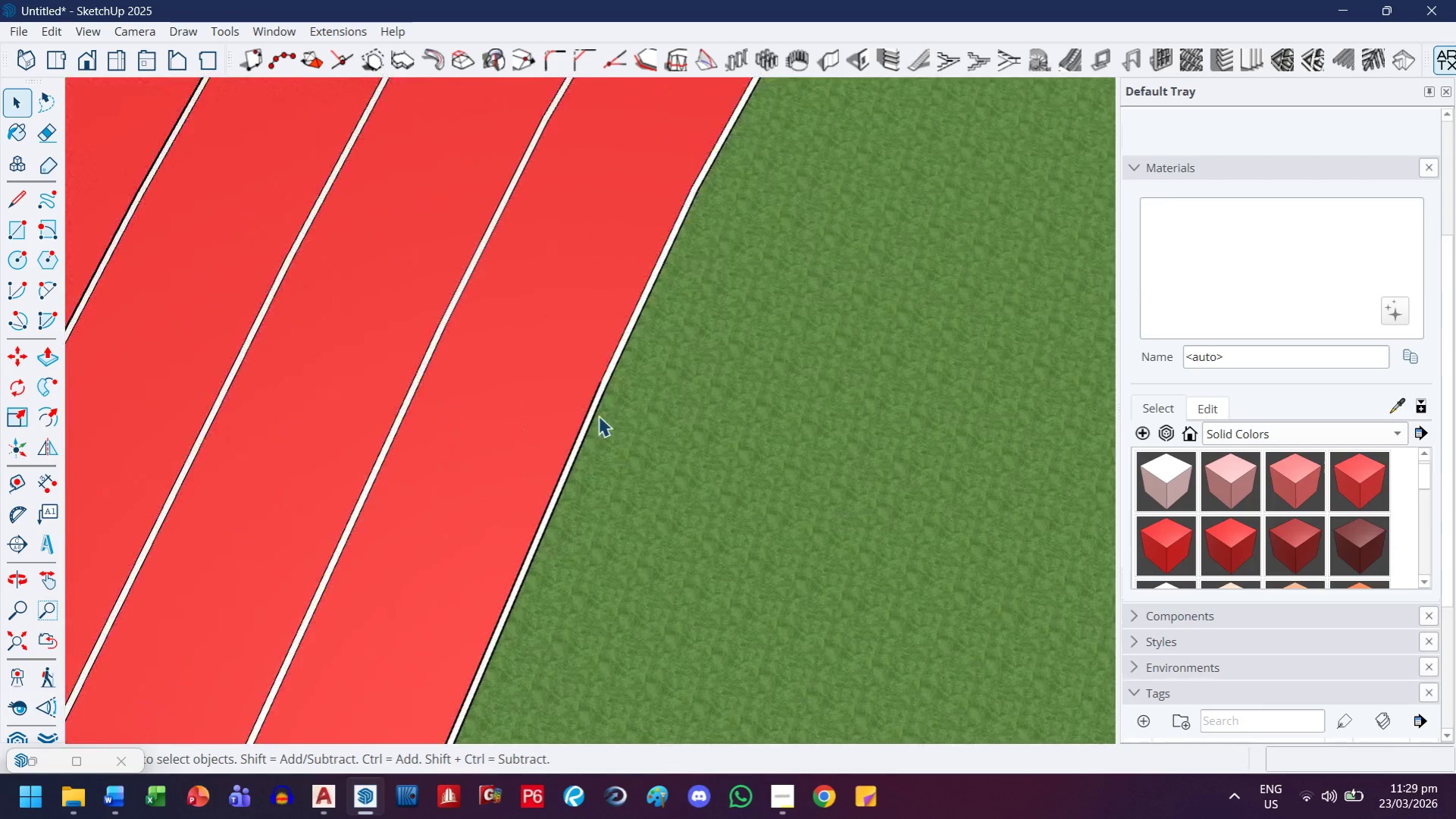 
scroll: coordinate [595, 406], scroll_direction: down, amount: 11.0
 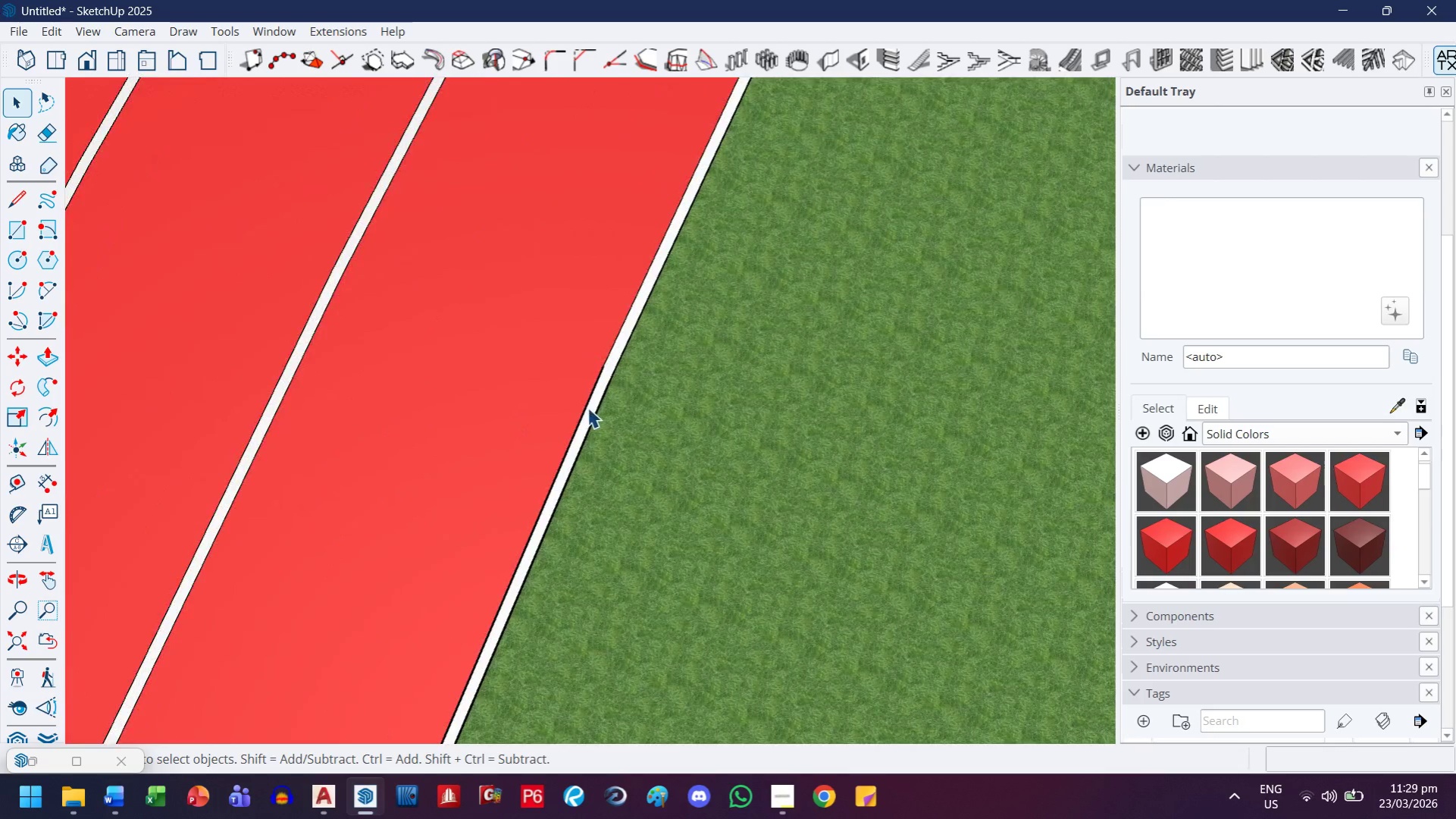 
left_click([594, 407])
 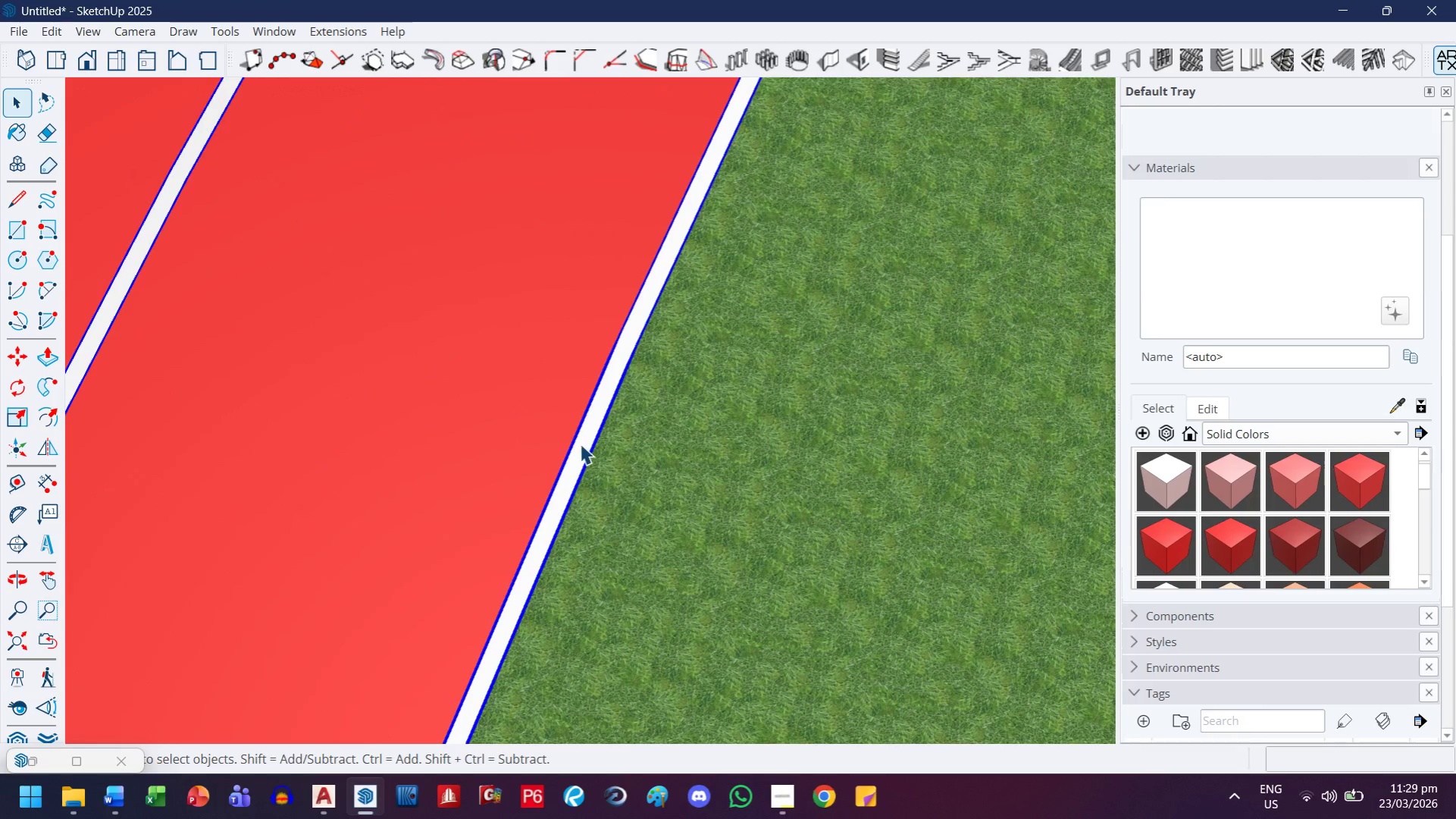 
scroll: coordinate [573, 421], scroll_direction: up, amount: 5.0
 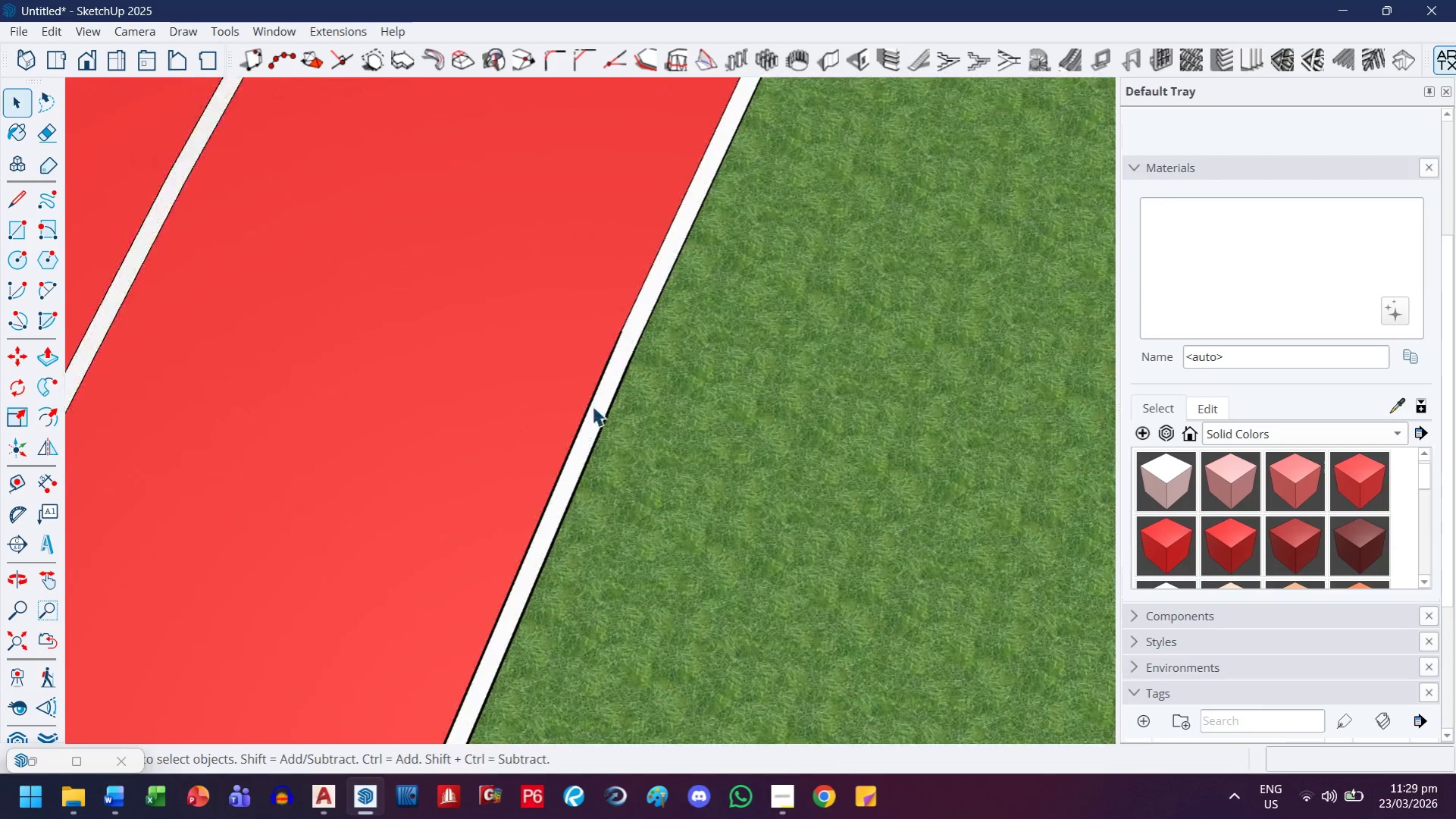 
double_click([578, 445])
 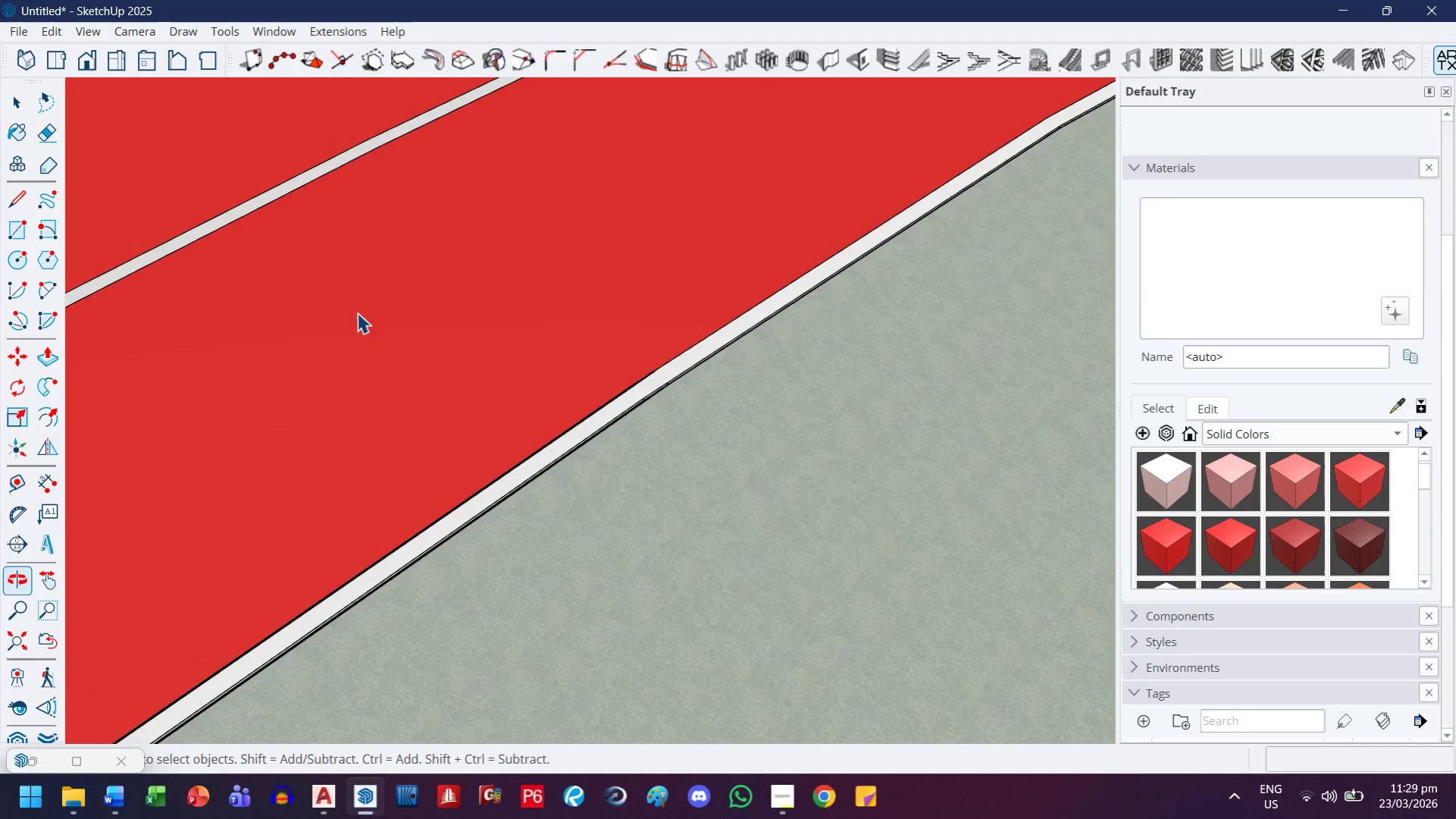 
scroll: coordinate [742, 395], scroll_direction: up, amount: 22.0
 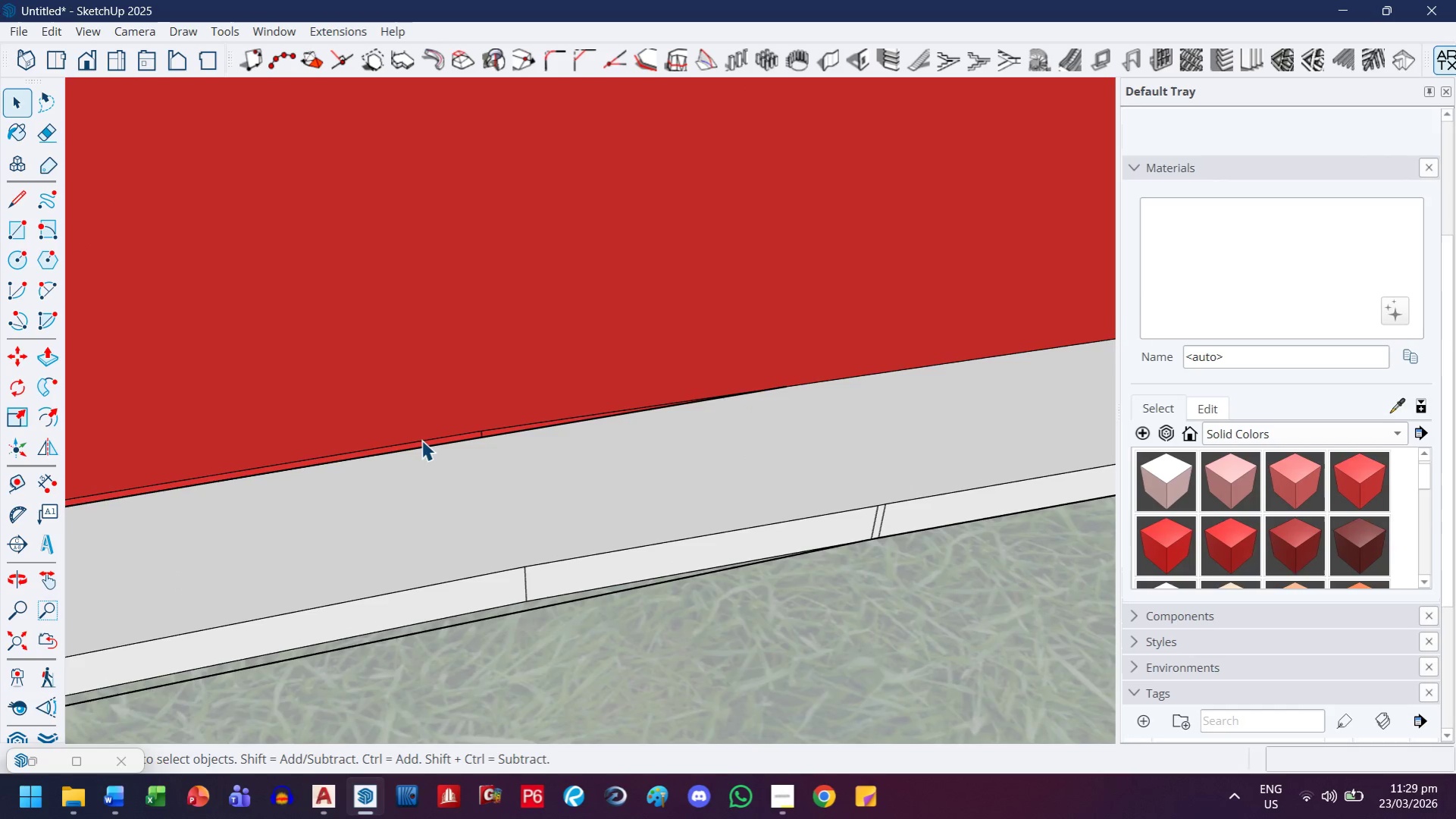 
left_click([423, 442])
 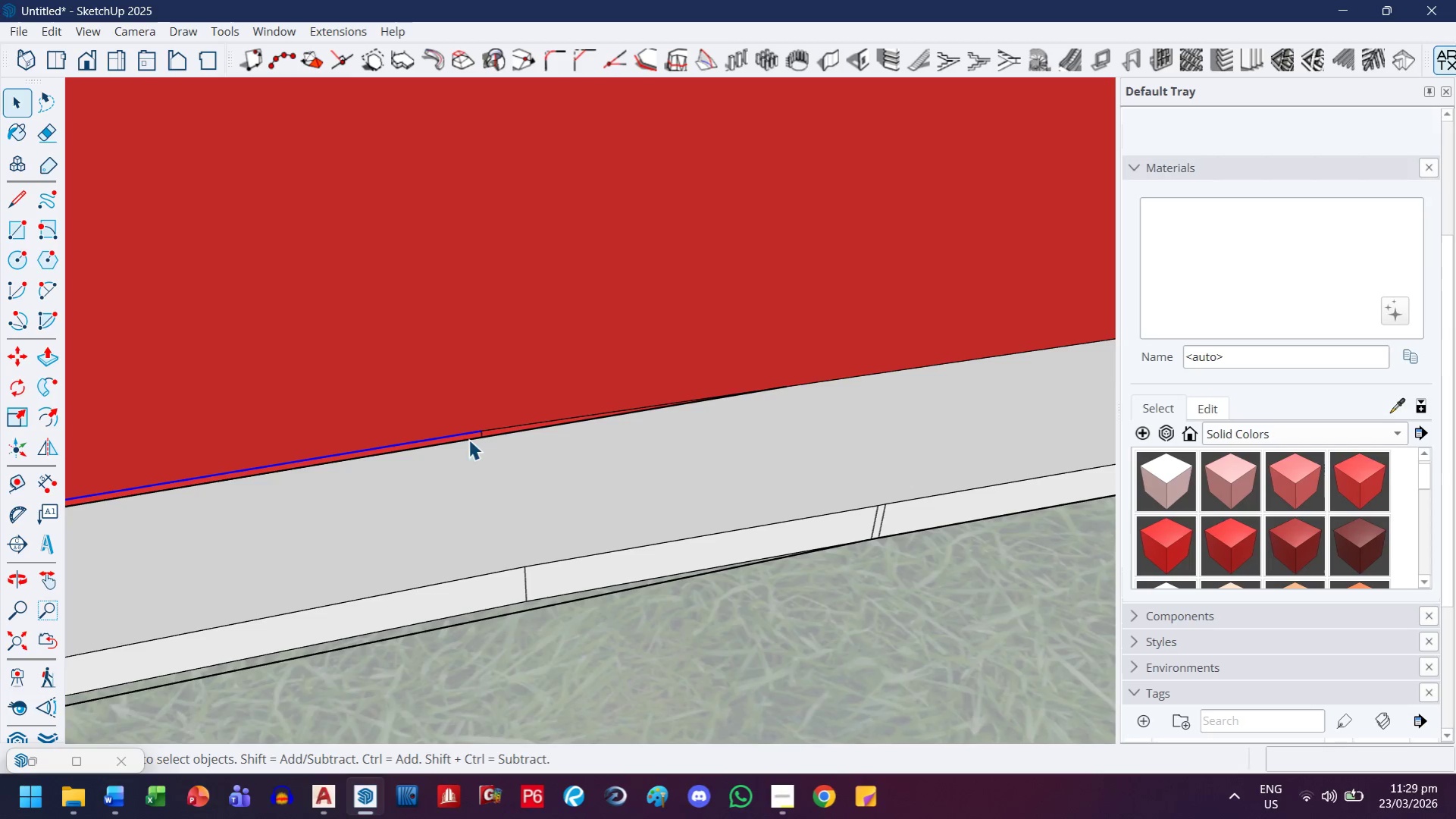 
key(Delete)
 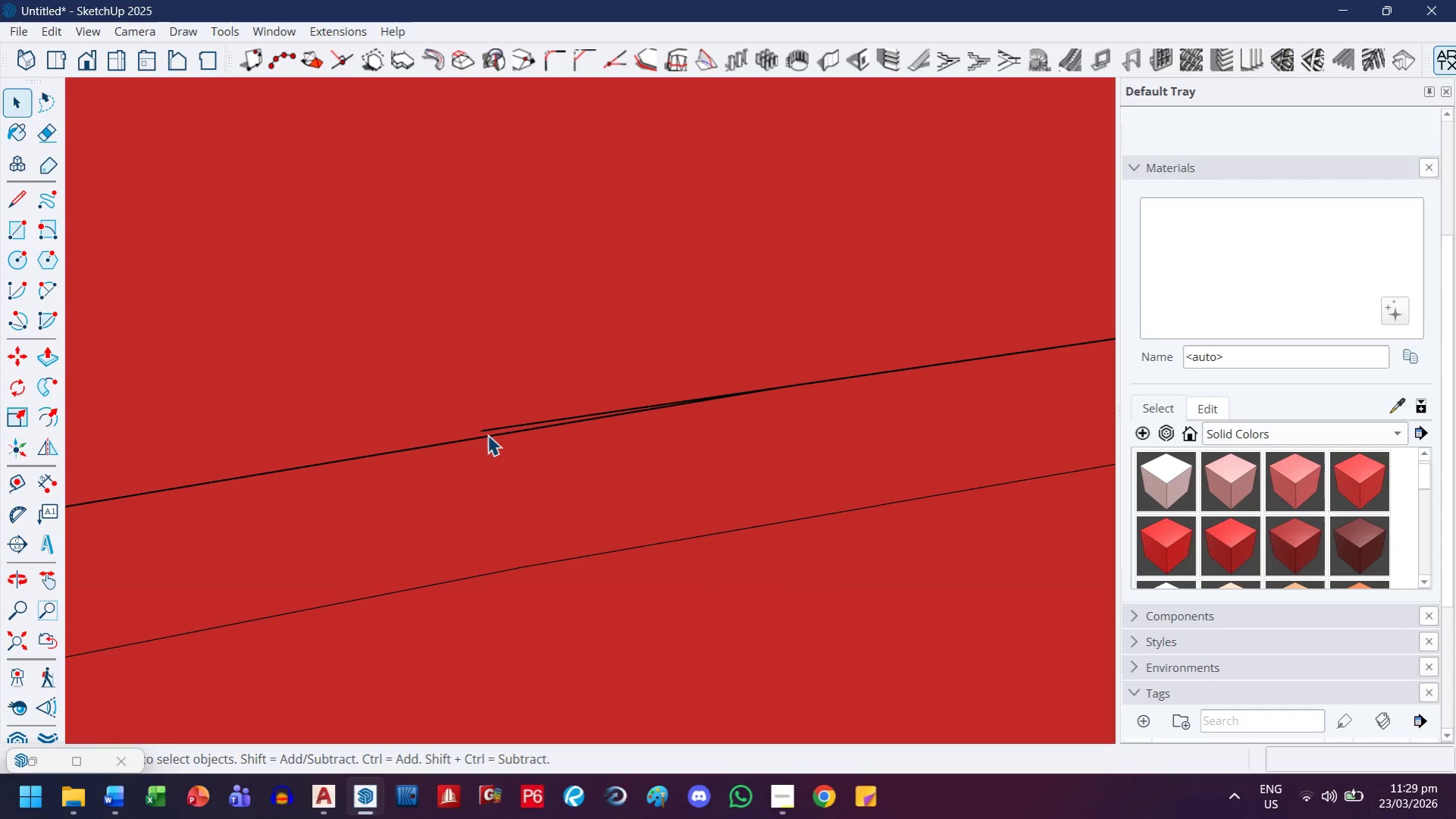 
key(Control+ControlLeft)
 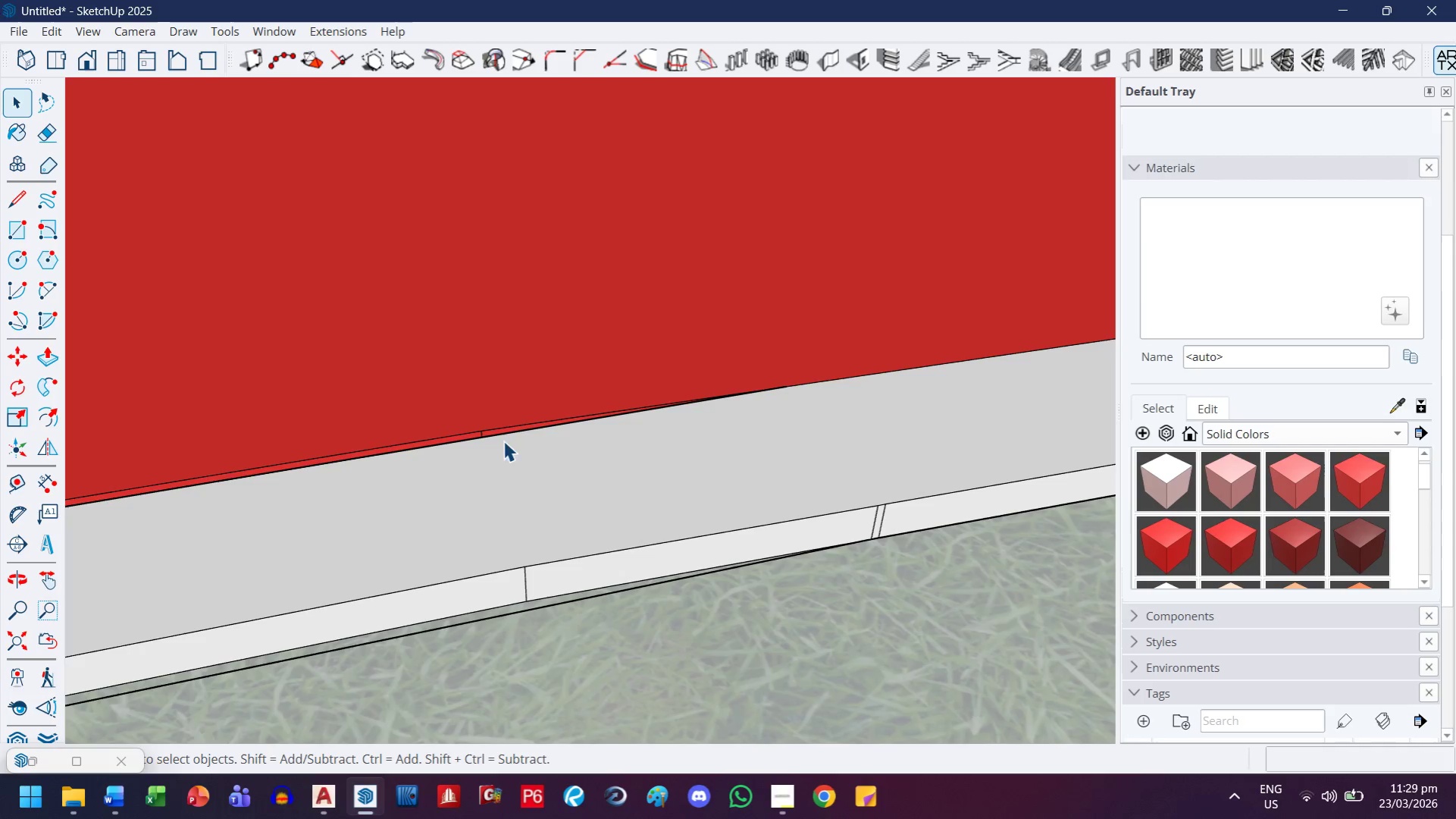 
key(Control+Z)
 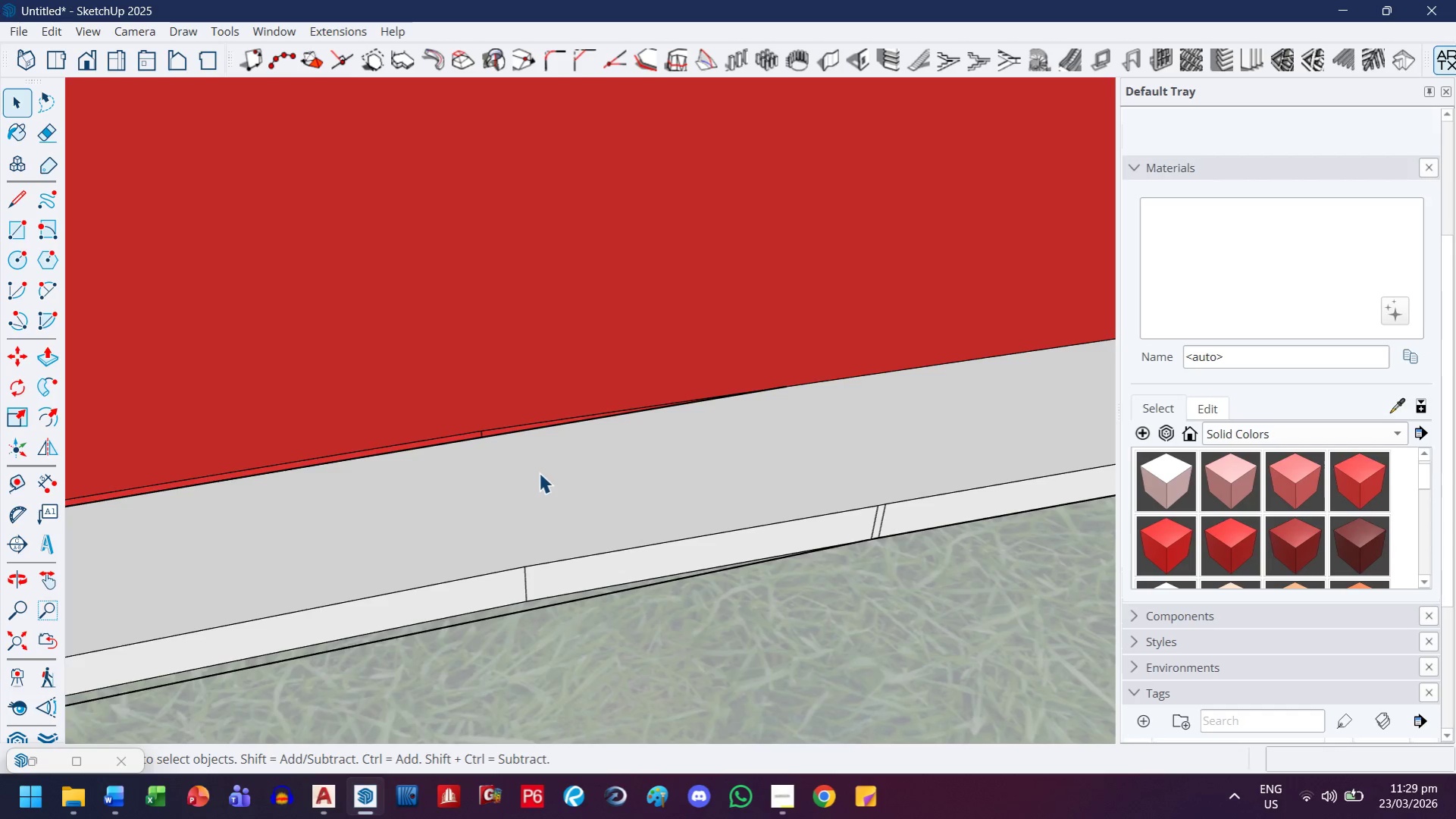 
left_click([539, 472])
 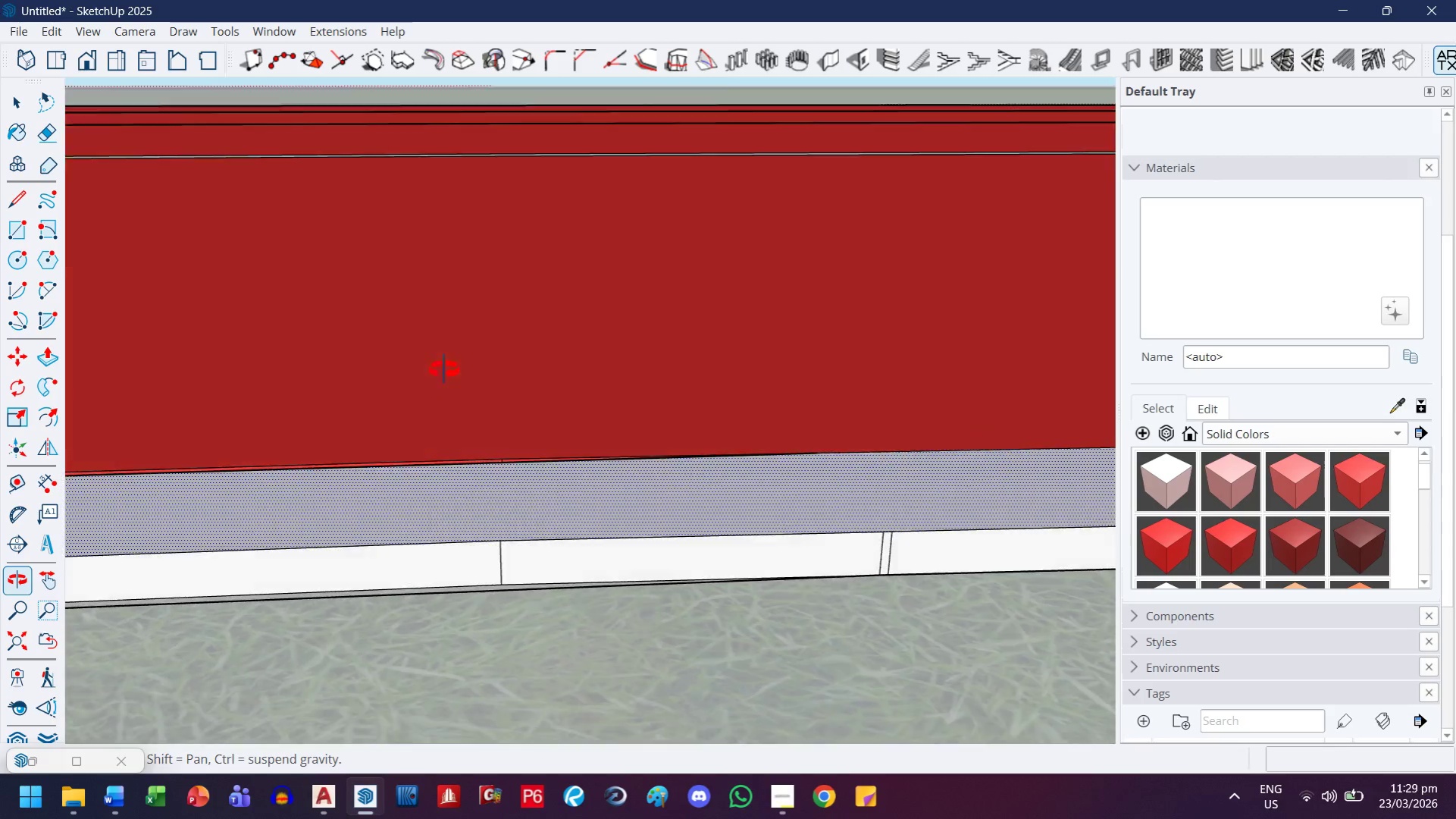 
key(H)
 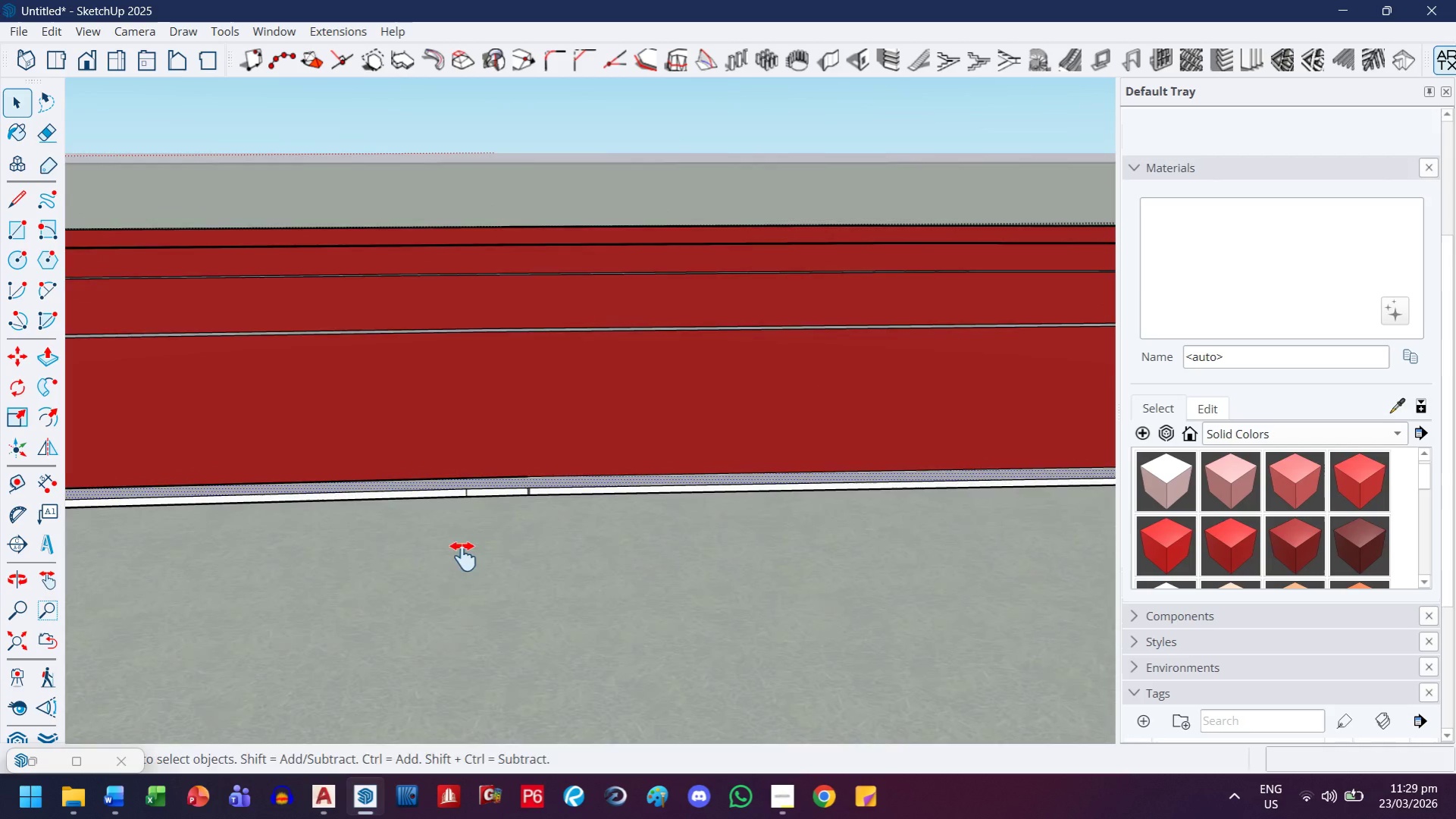 
left_click_drag(start_coordinate=[456, 559], to_coordinate=[985, 516])
 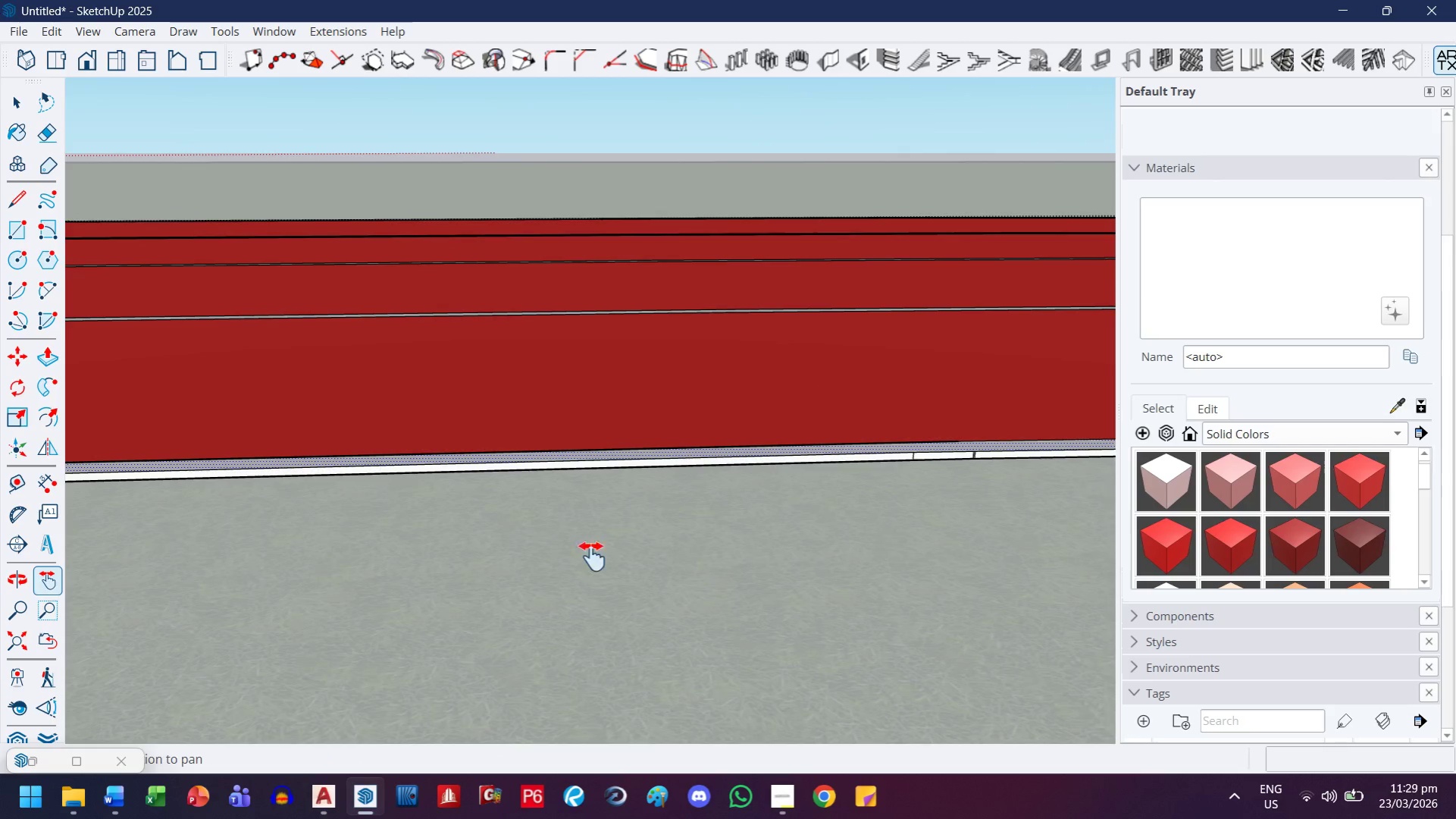 
scroll: coordinate [468, 498], scroll_direction: down, amount: 18.0
 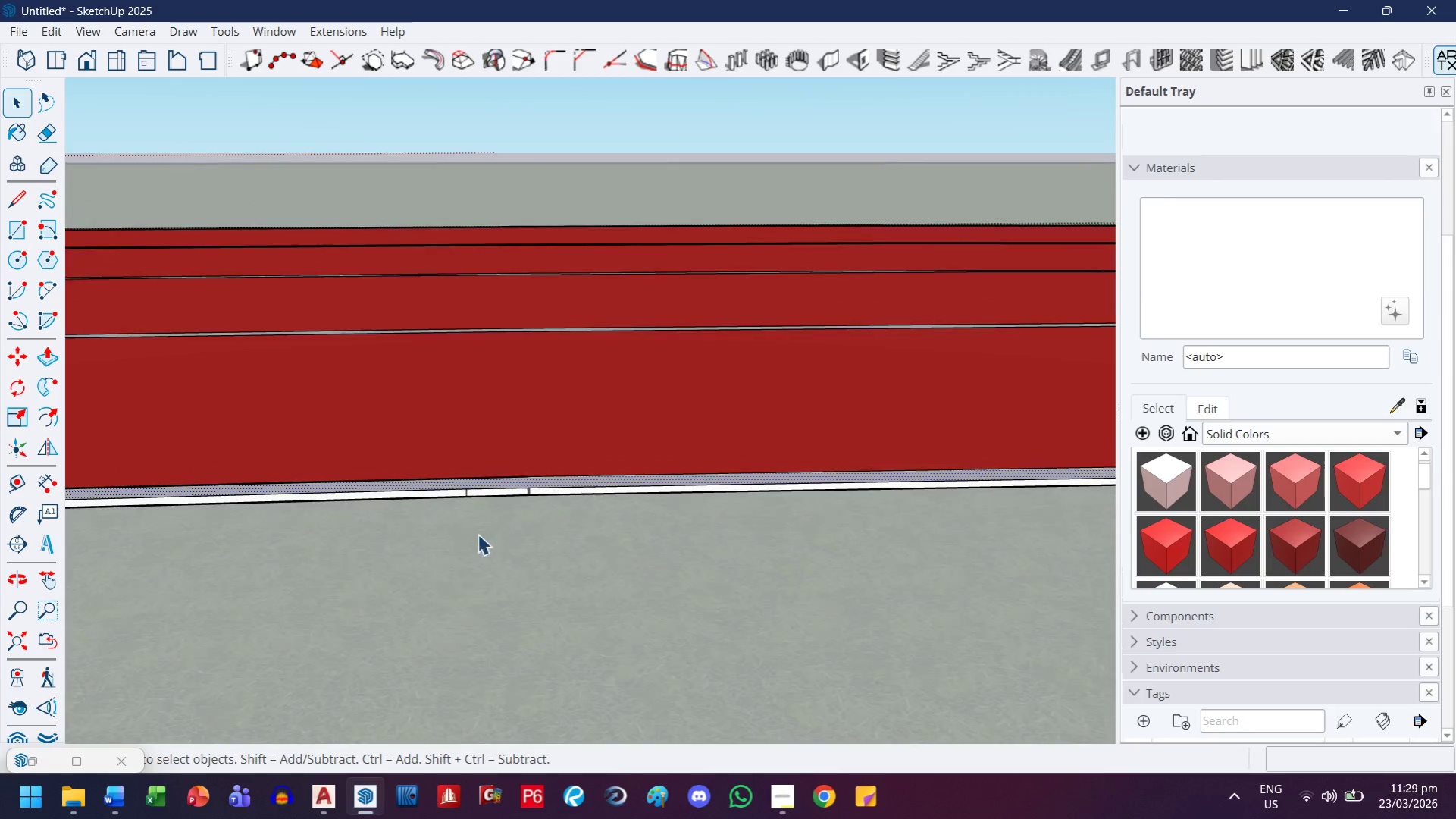 
left_click_drag(start_coordinate=[290, 525], to_coordinate=[1201, 475])
 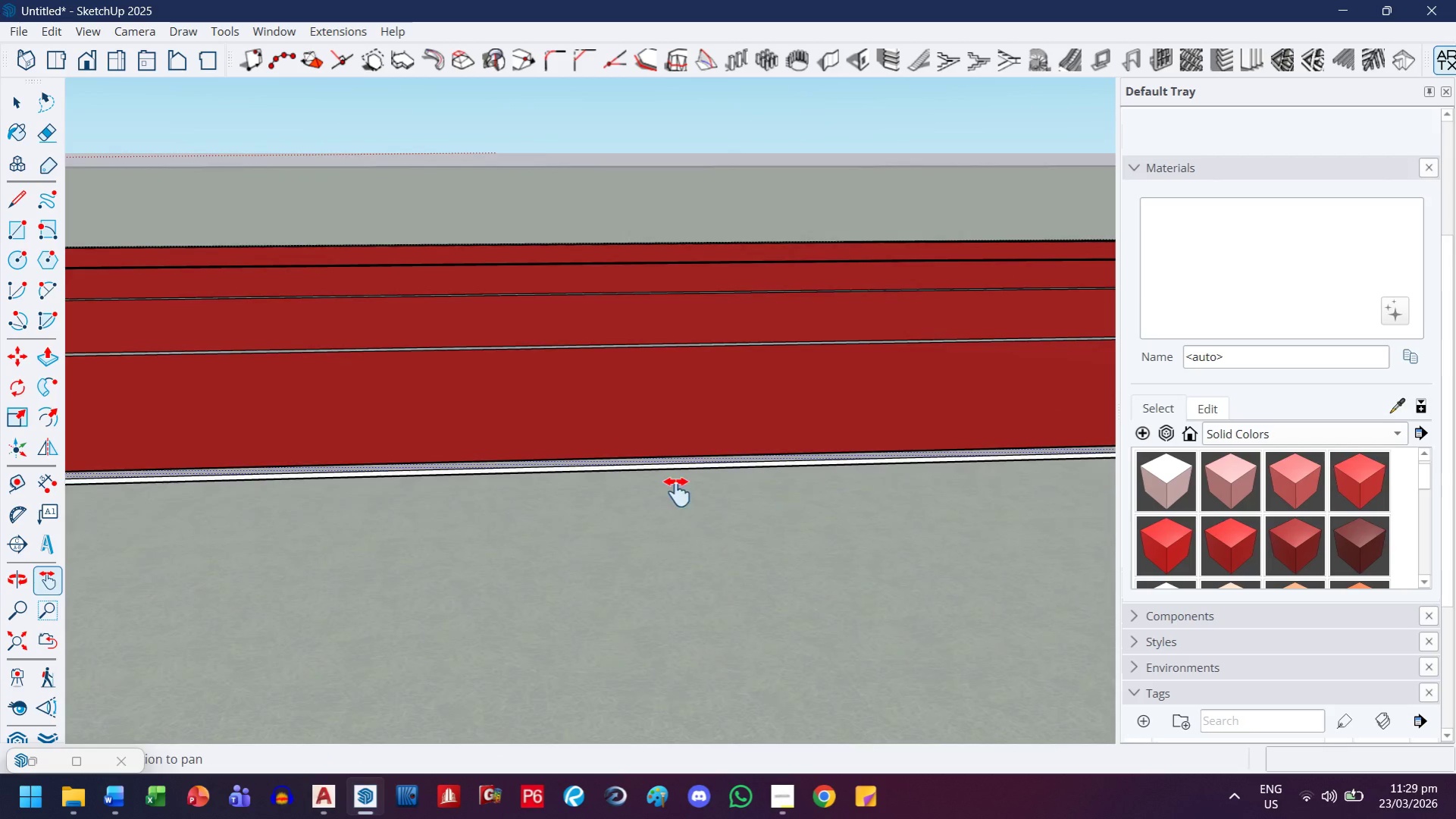 
scroll: coordinate [650, 499], scroll_direction: down, amount: 21.0
 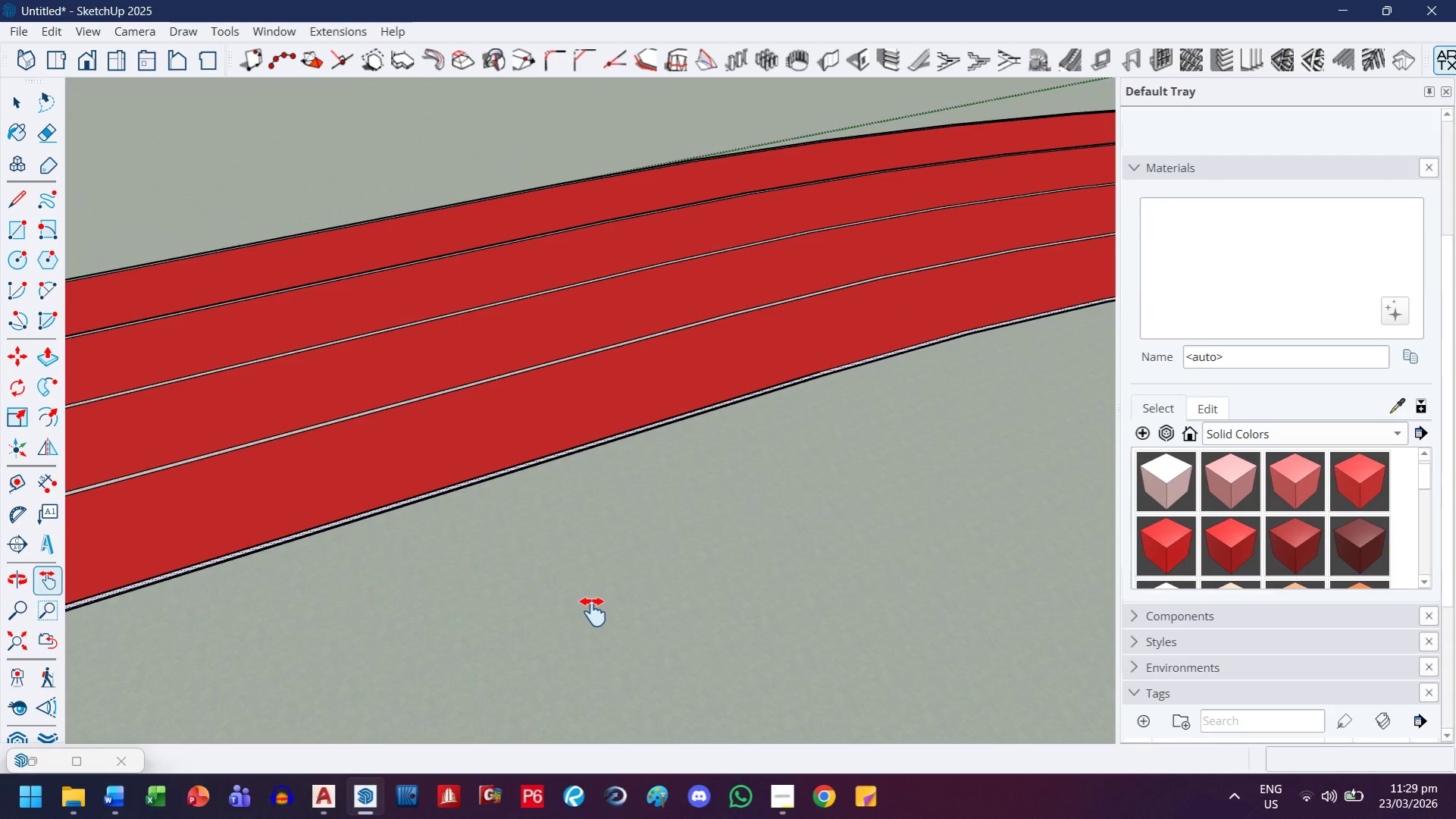 
key(H)
 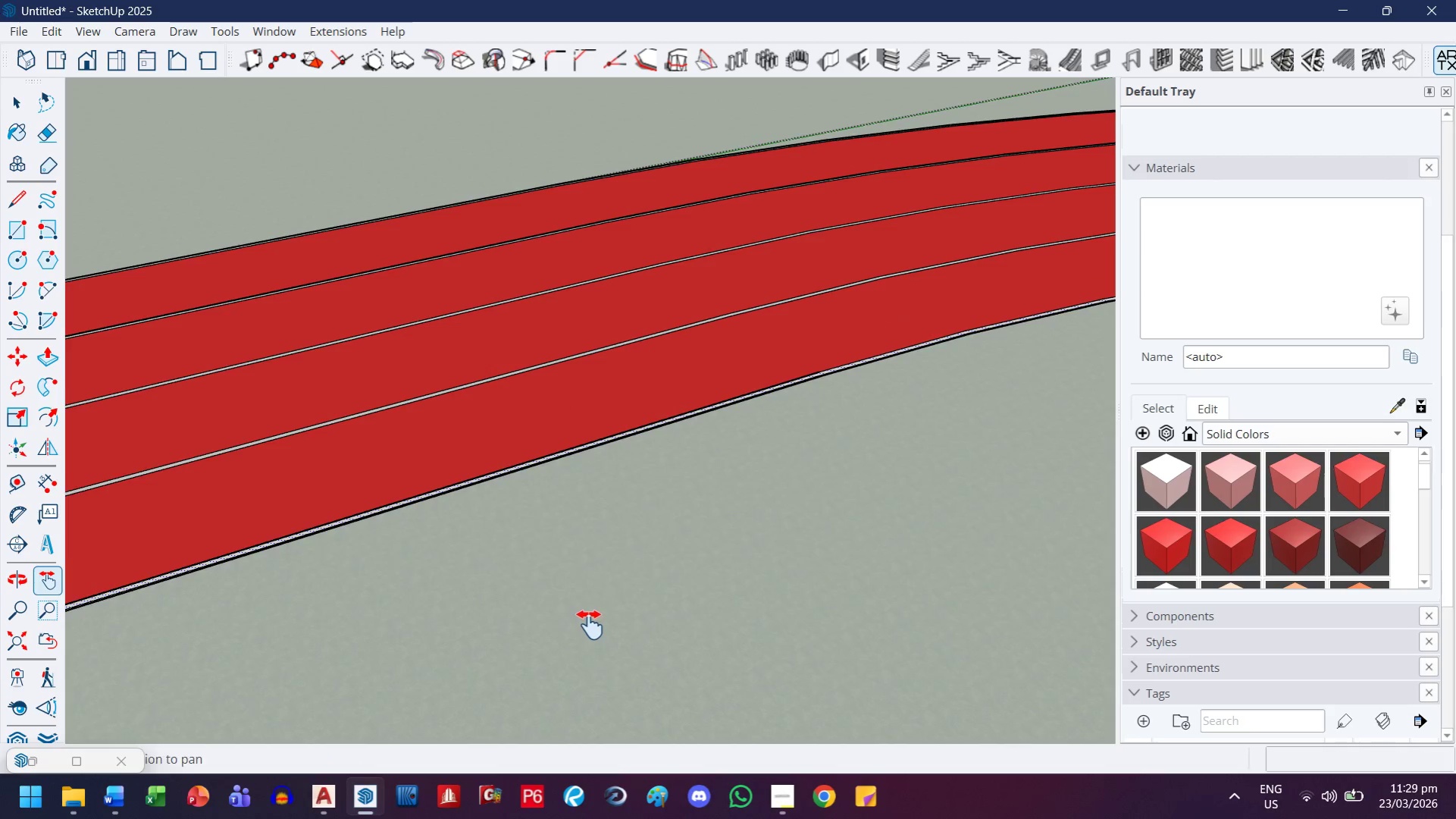 
left_click_drag(start_coordinate=[590, 620], to_coordinate=[690, 400])
 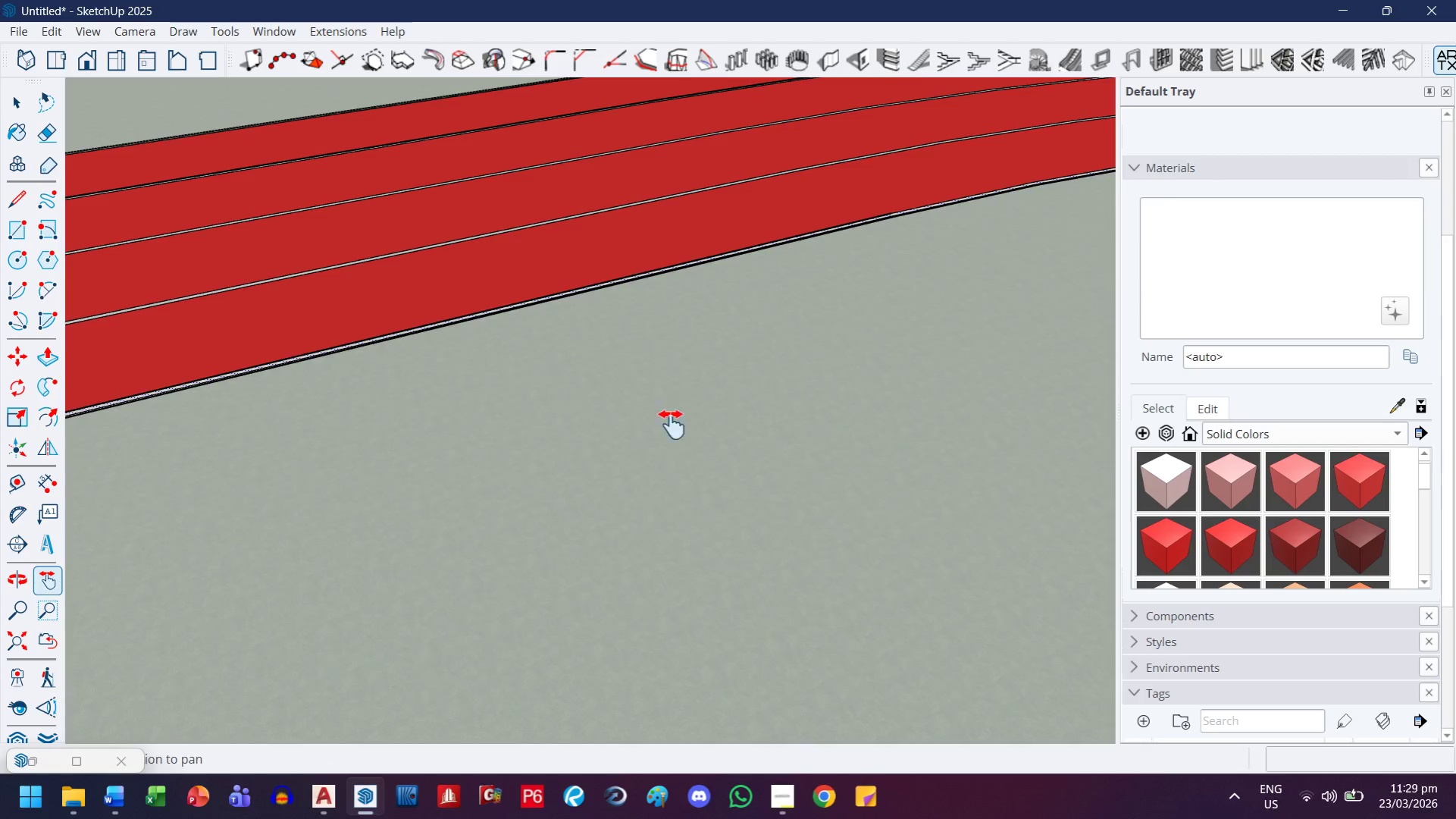 
scroll: coordinate [637, 487], scroll_direction: down, amount: 8.0
 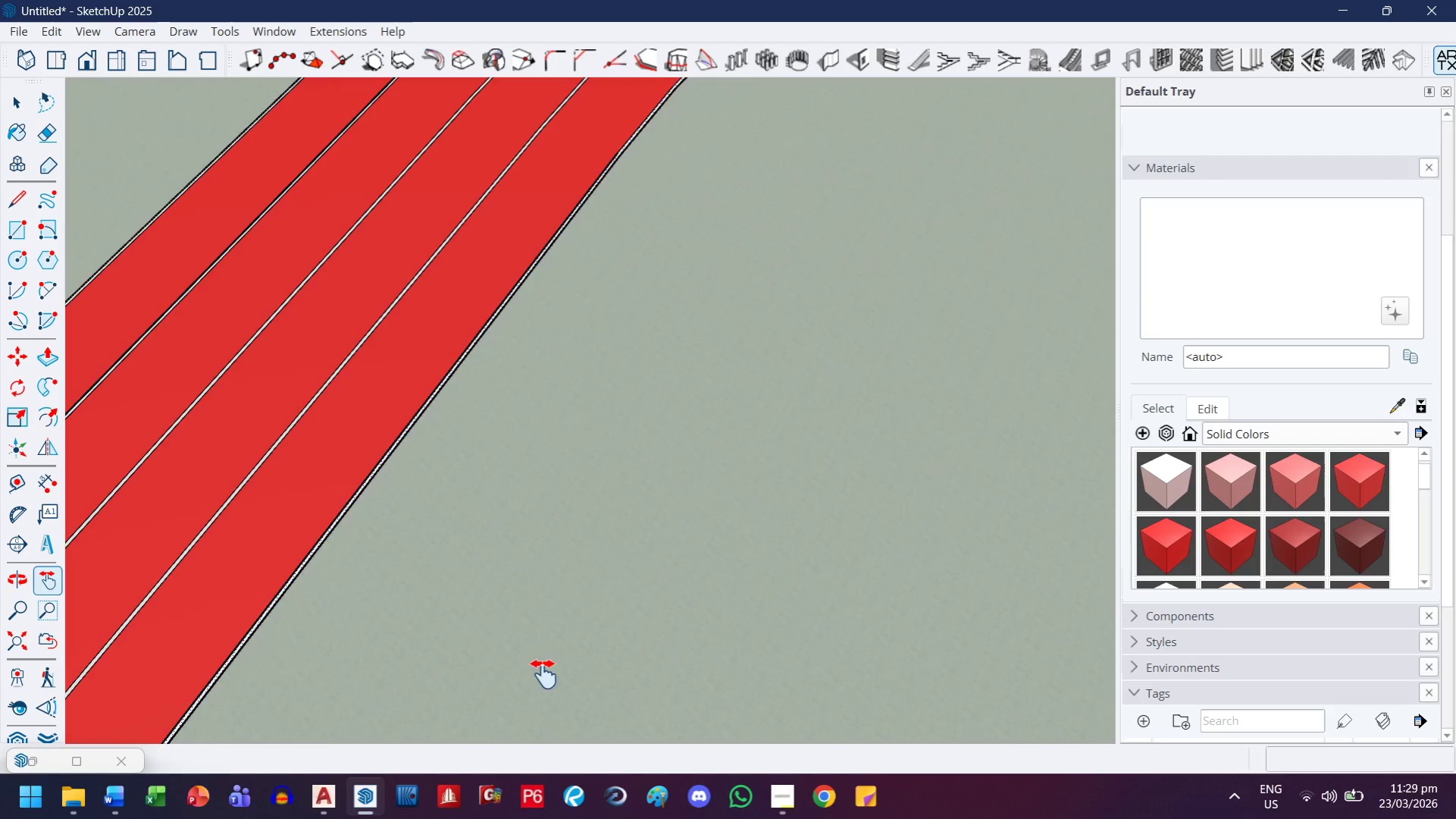 
left_click_drag(start_coordinate=[459, 644], to_coordinate=[758, 248])
 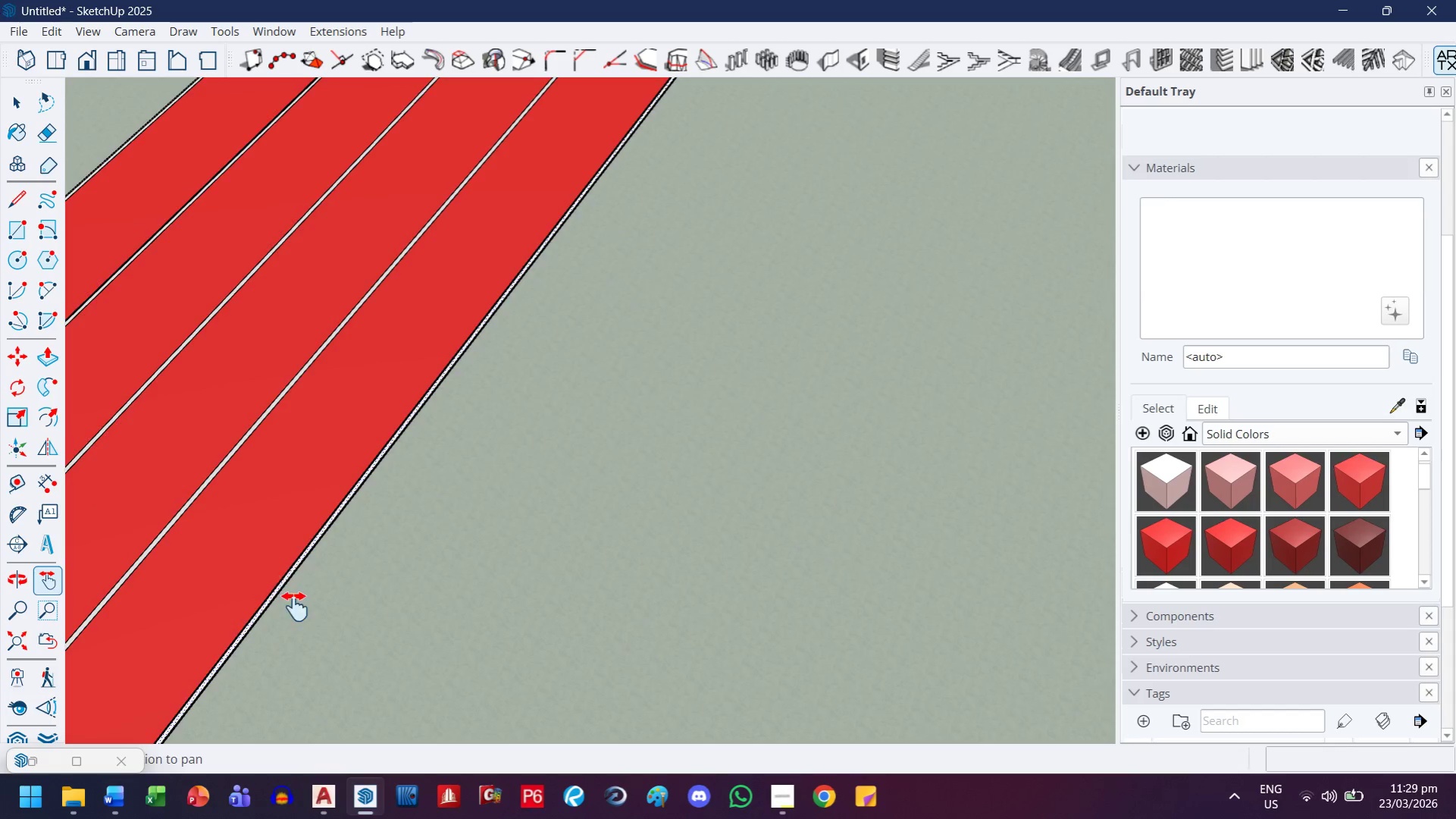 
left_click_drag(start_coordinate=[295, 607], to_coordinate=[624, 133])
 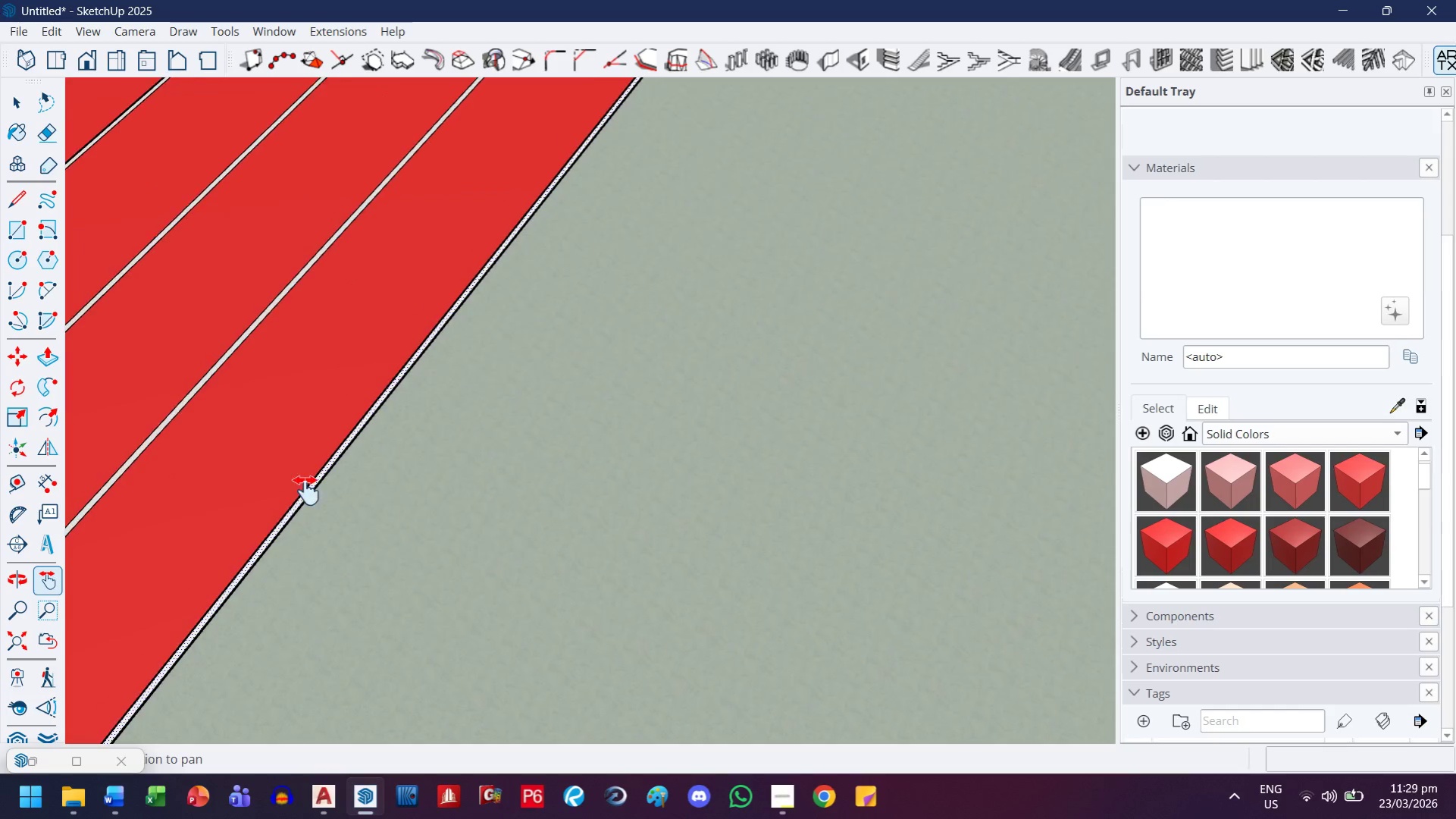 
left_click_drag(start_coordinate=[274, 520], to_coordinate=[897, 51])
 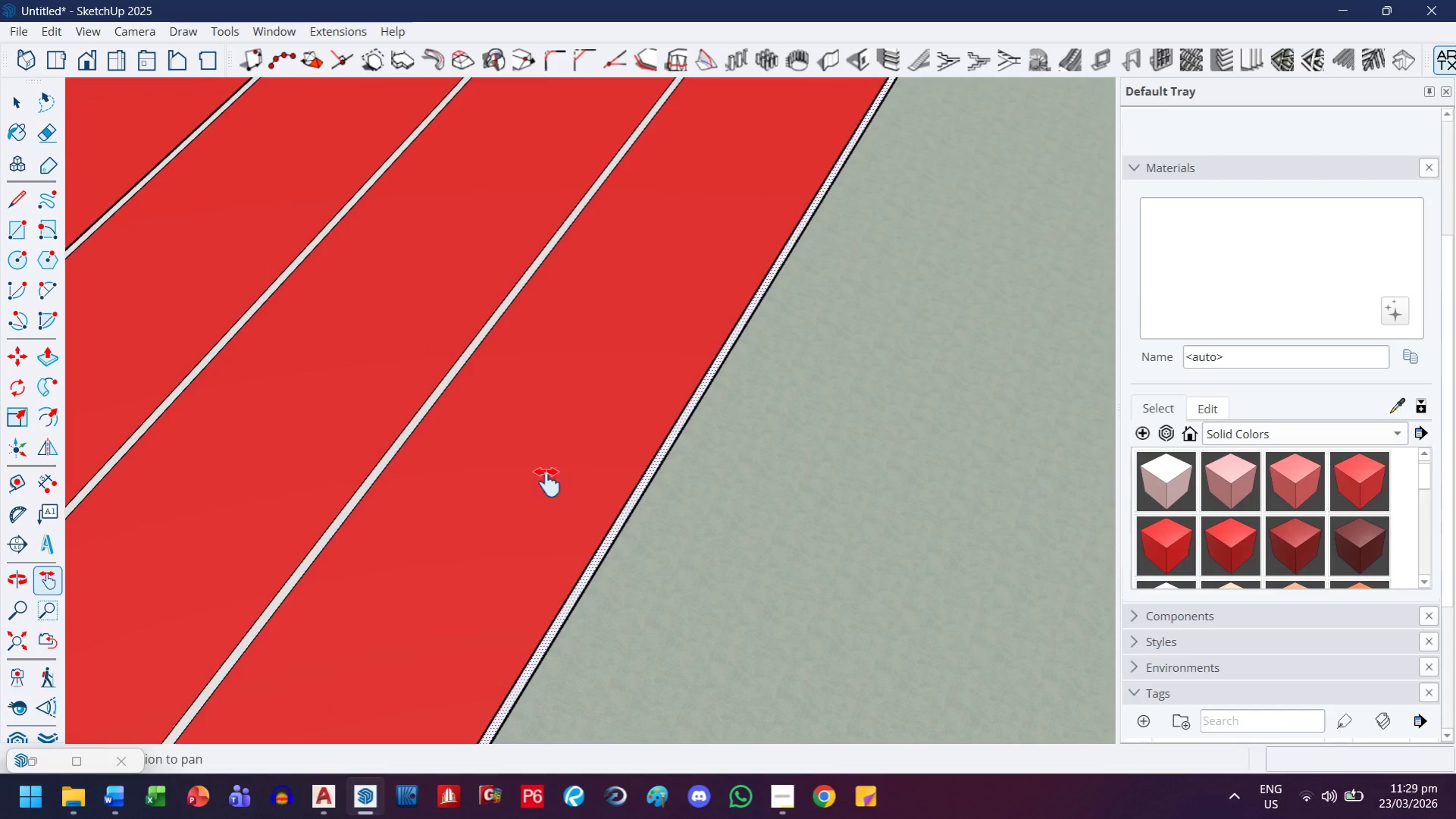 
left_click_drag(start_coordinate=[544, 500], to_coordinate=[624, 146])
 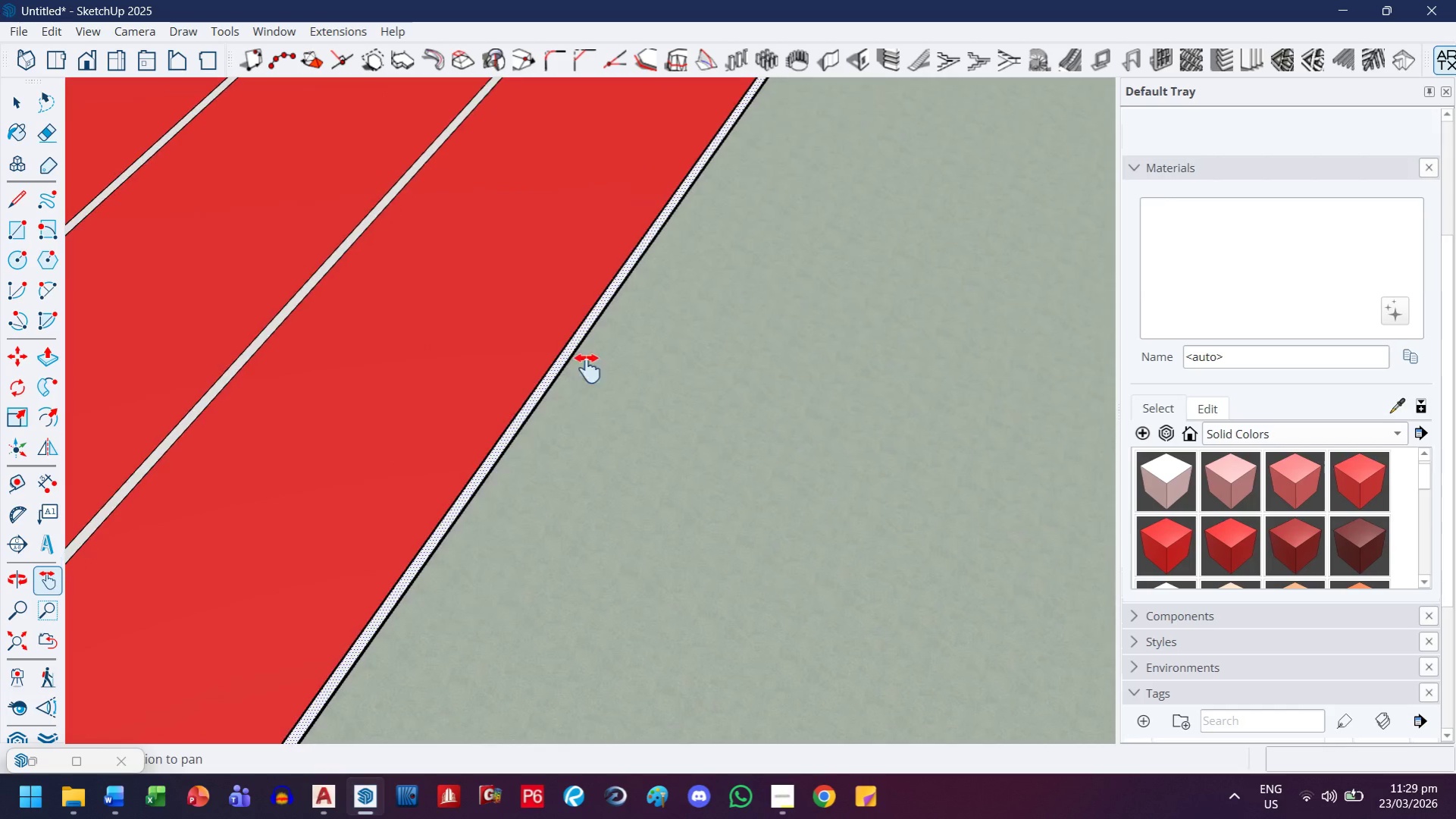 
left_click_drag(start_coordinate=[523, 560], to_coordinate=[615, 164])
 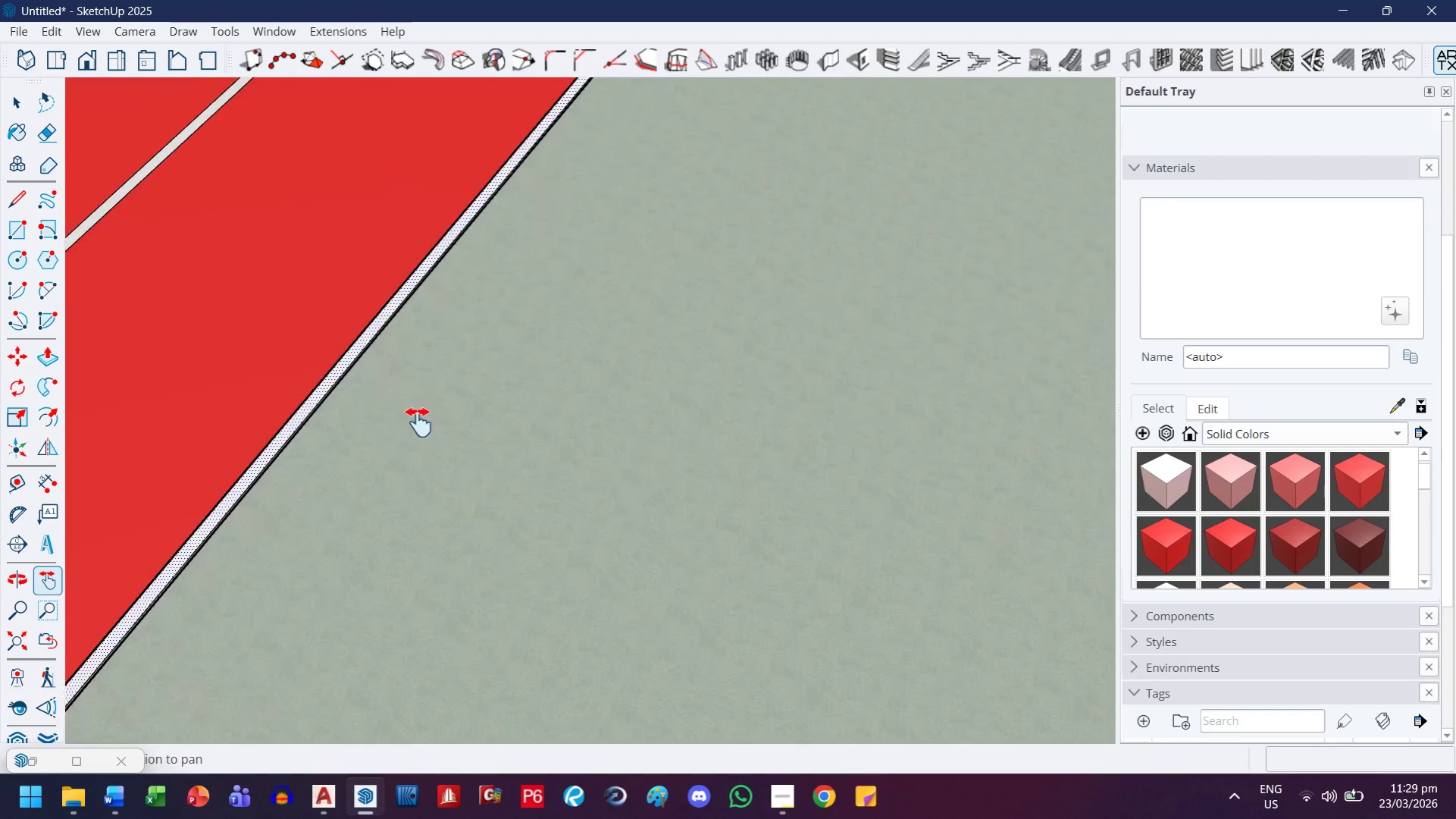 
left_click_drag(start_coordinate=[269, 653], to_coordinate=[463, 284])
 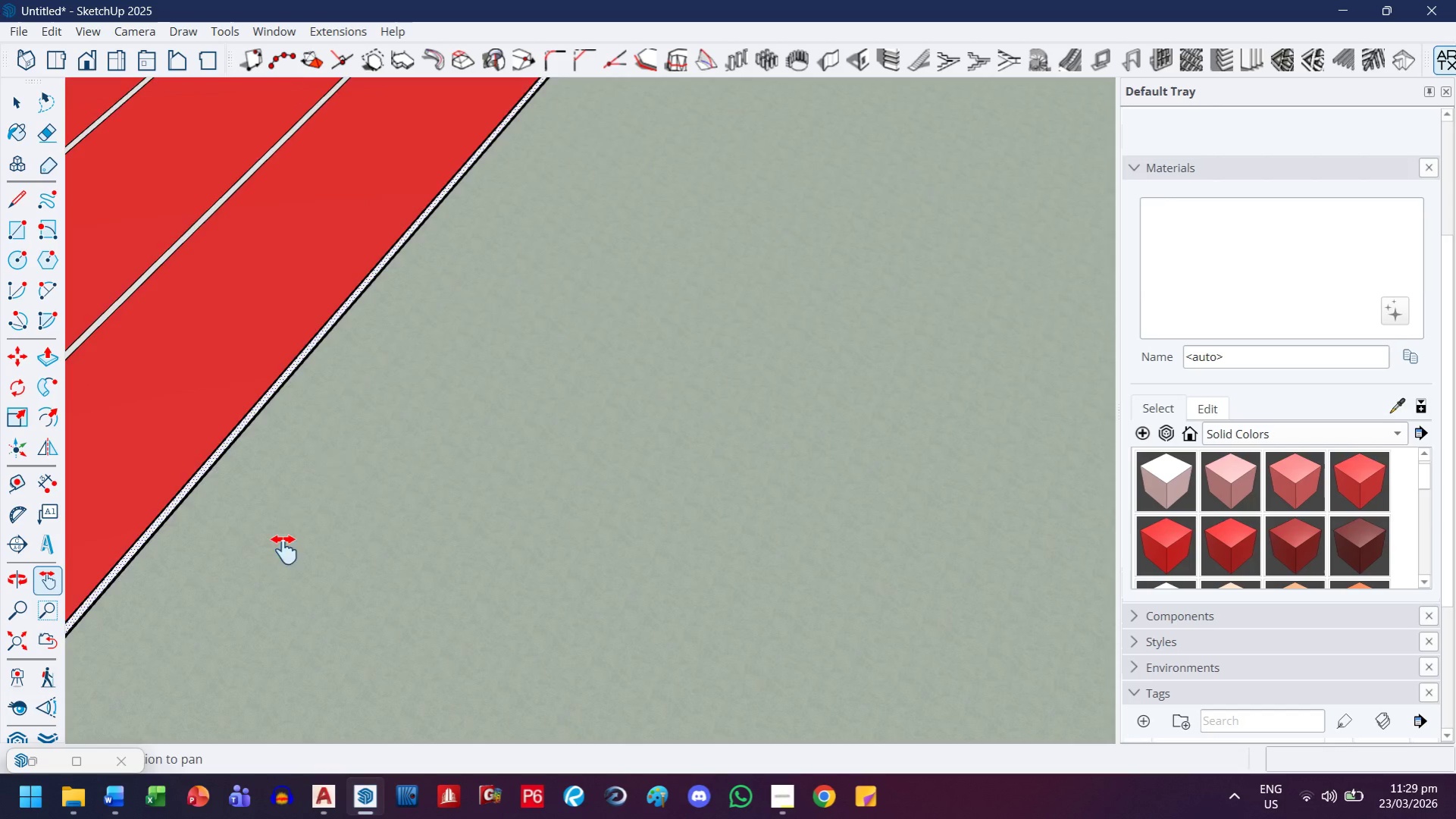 
scroll: coordinate [352, 496], scroll_direction: down, amount: 8.0
 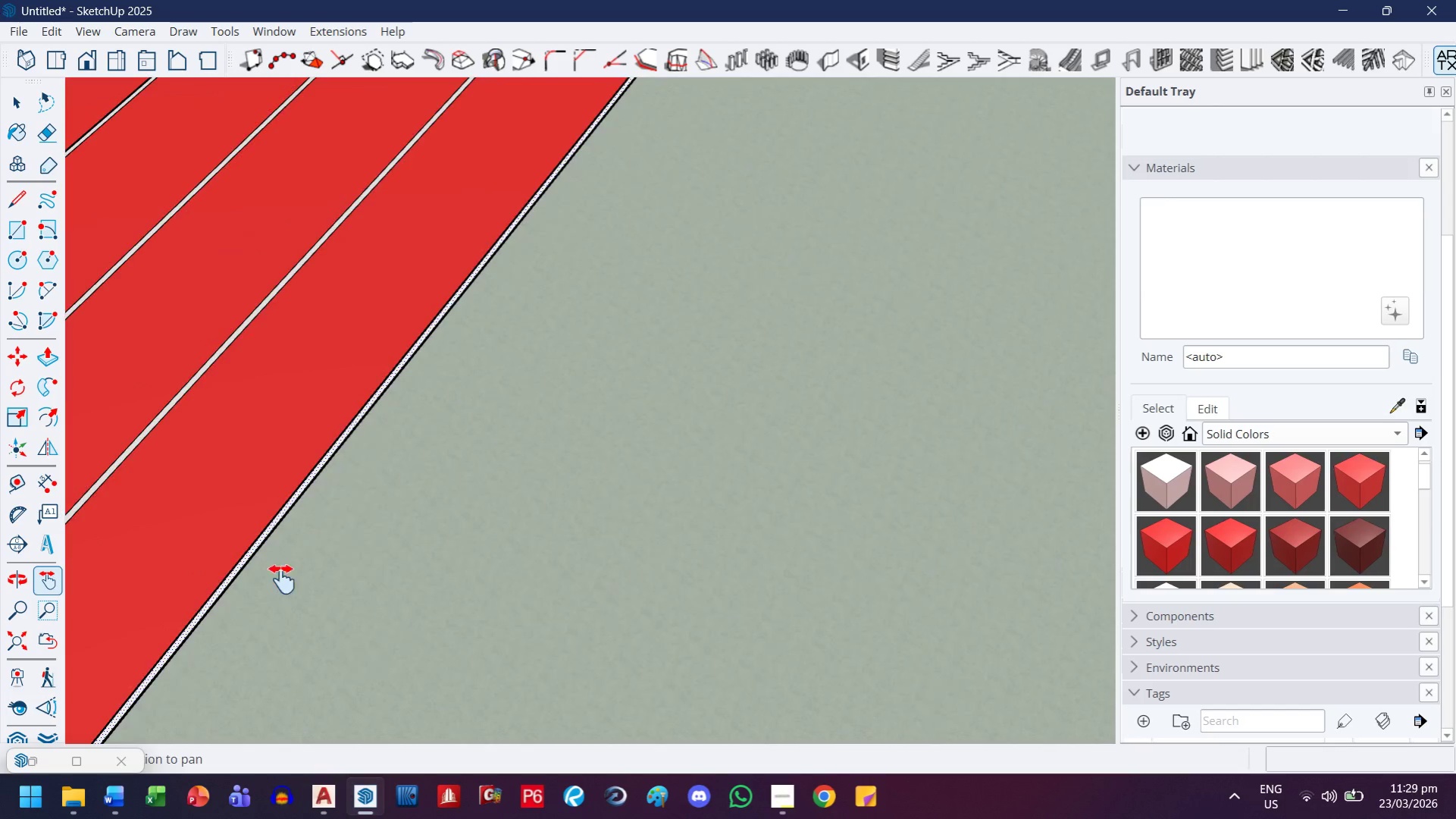 
left_click_drag(start_coordinate=[283, 547], to_coordinate=[828, 197])
 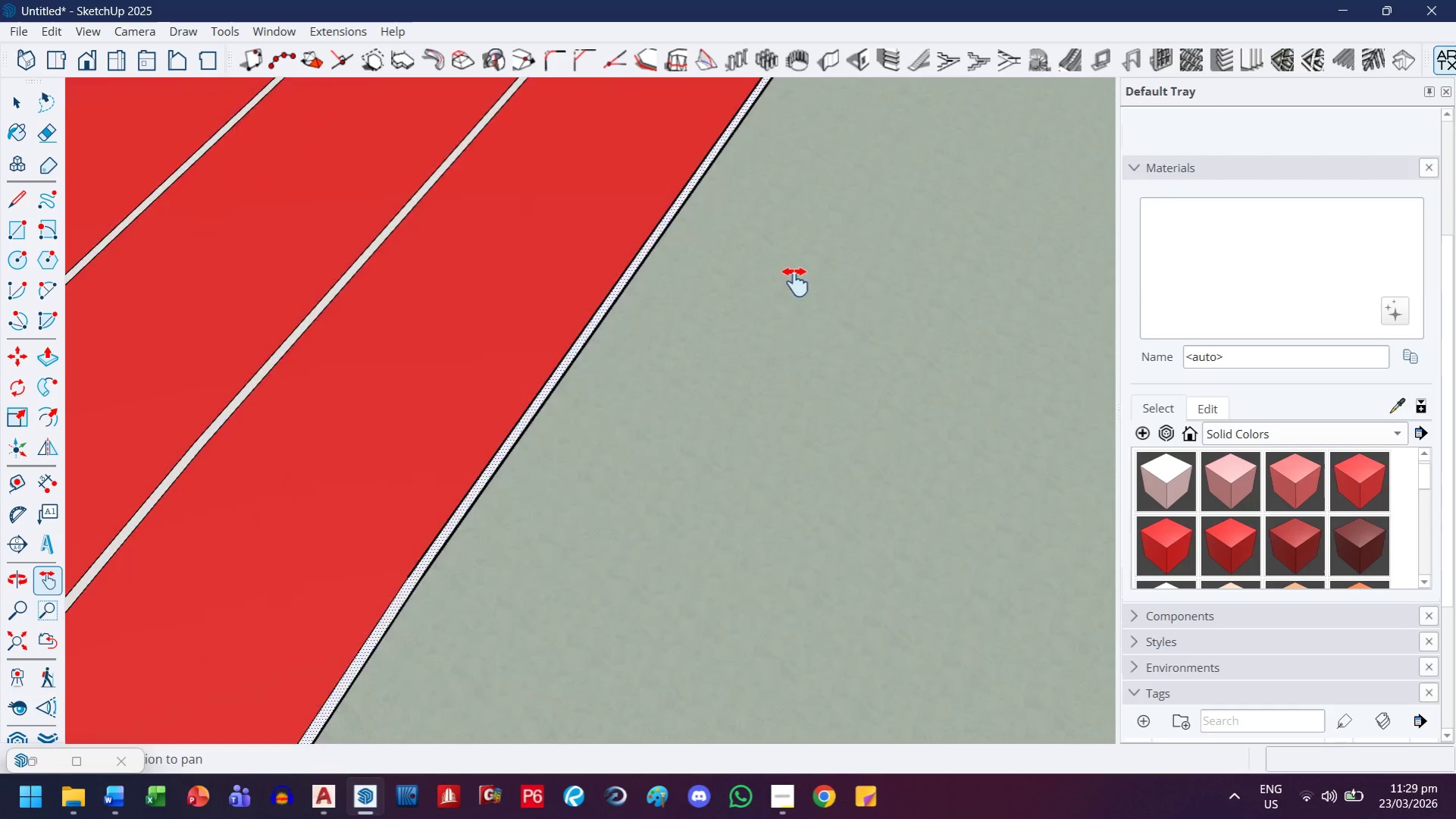 
left_click_drag(start_coordinate=[601, 595], to_coordinate=[582, 285])
 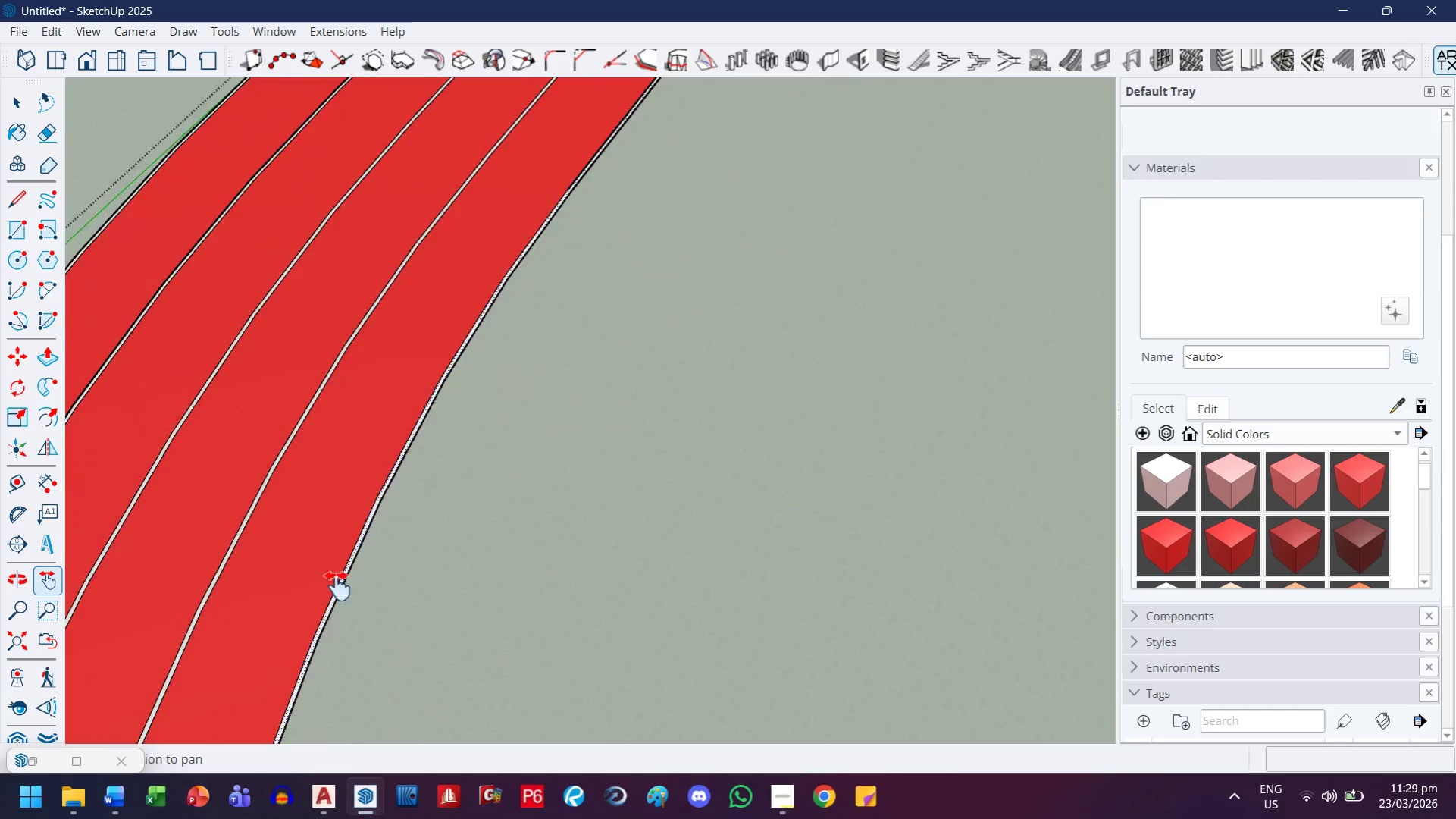 
scroll: coordinate [640, 489], scroll_direction: down, amount: 11.0
 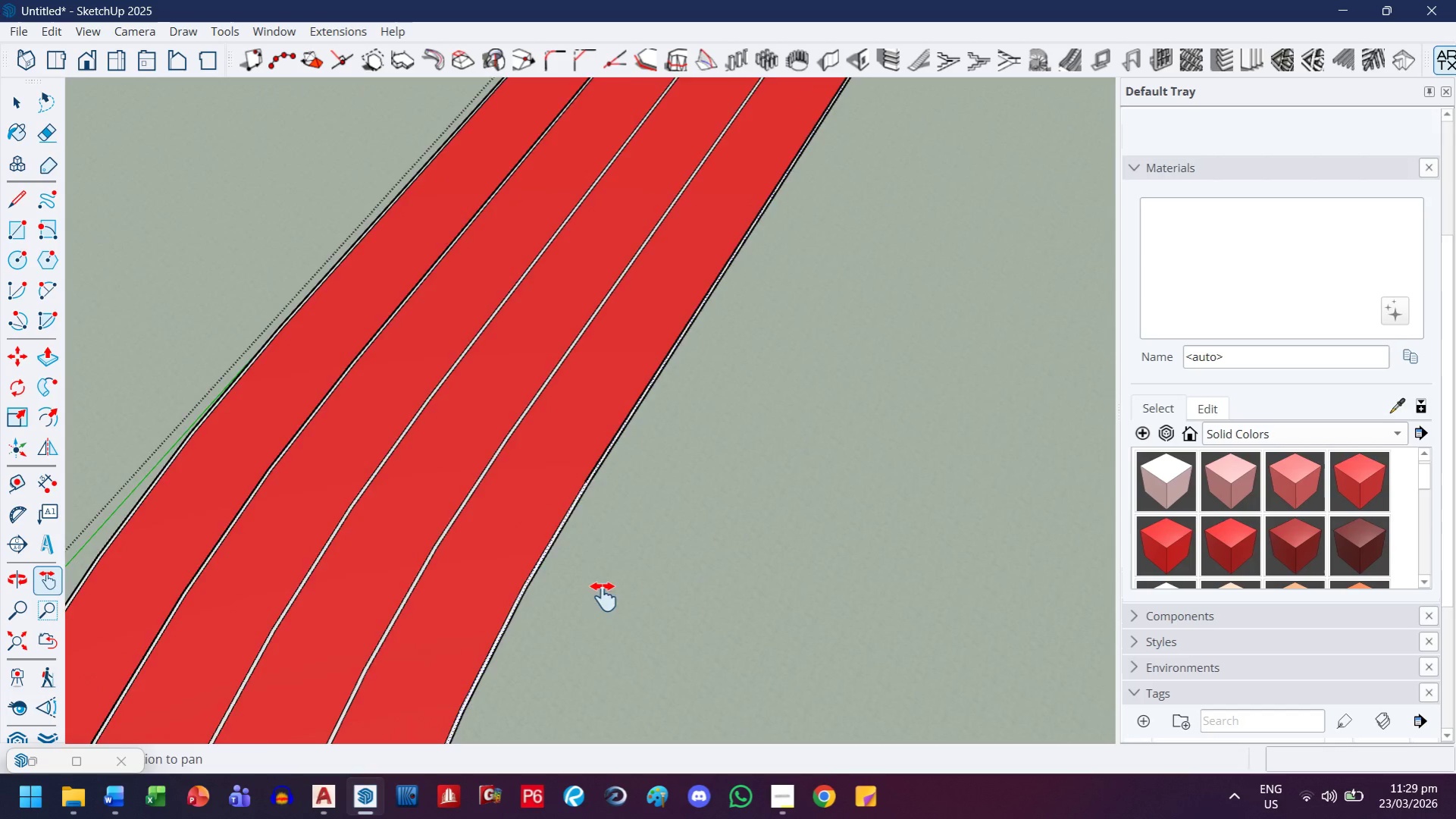 
scroll: coordinate [351, 523], scroll_direction: up, amount: 15.0
 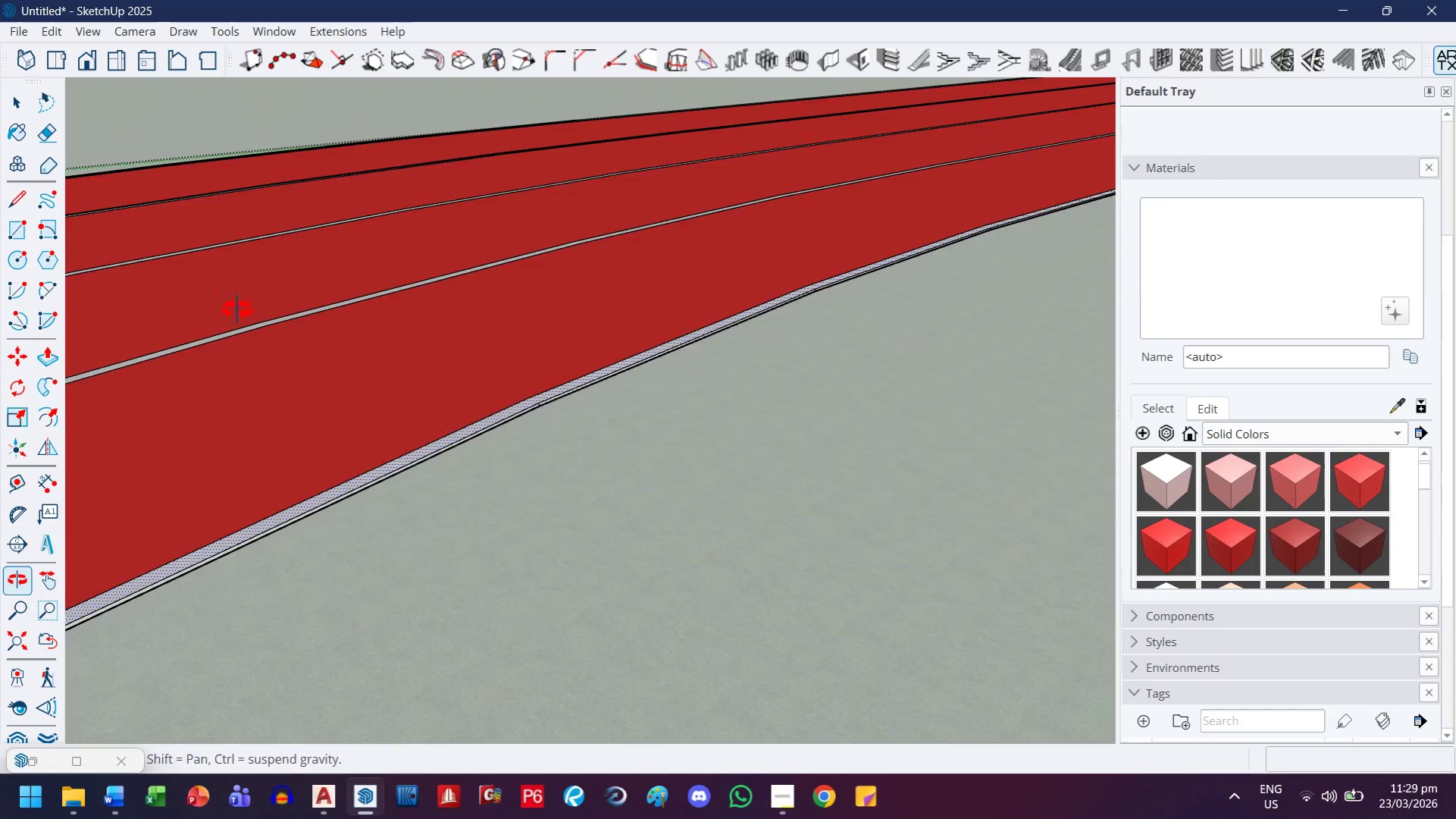 
scroll: coordinate [625, 523], scroll_direction: down, amount: 24.0
 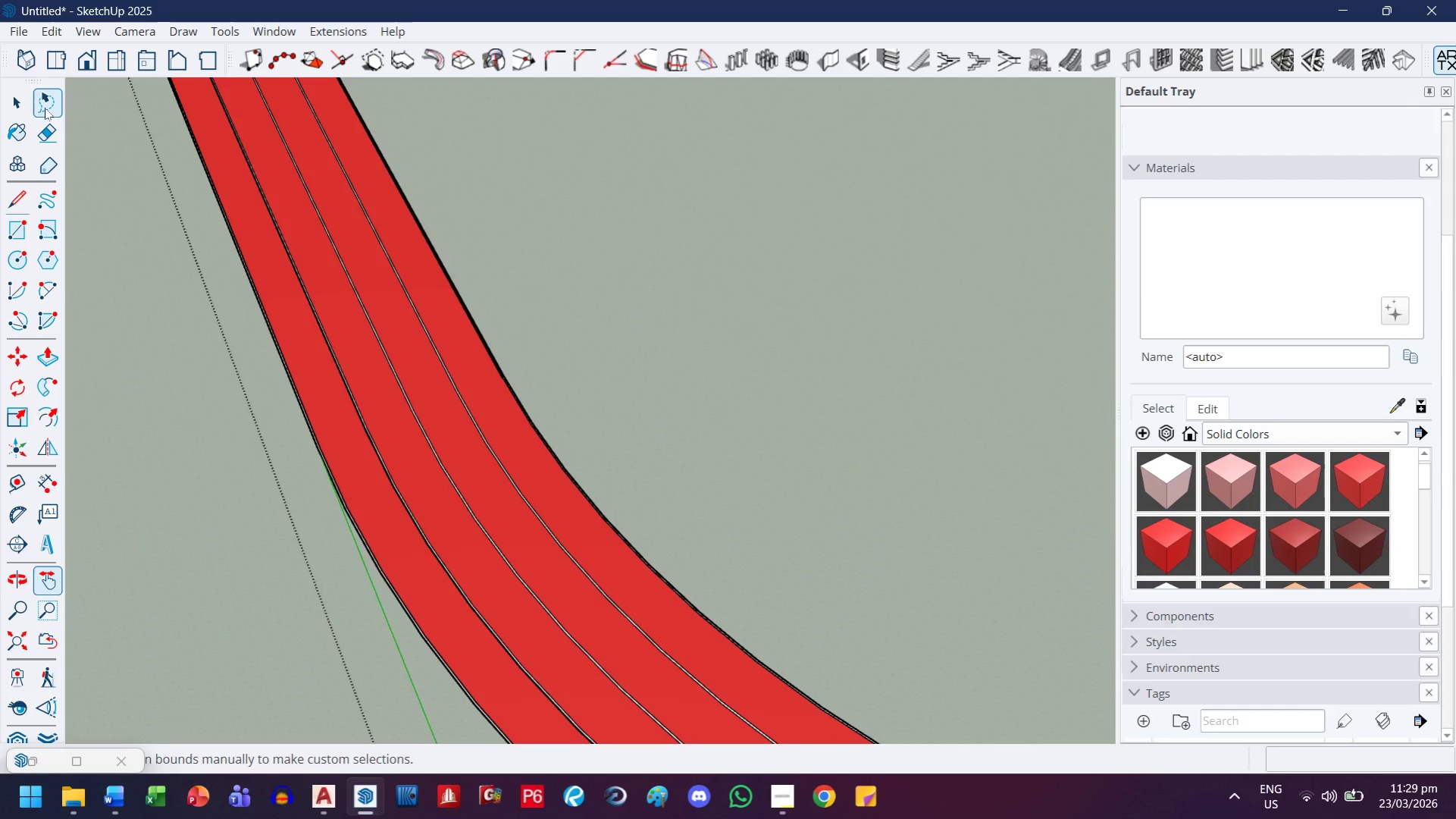 
left_click([28, 109])
 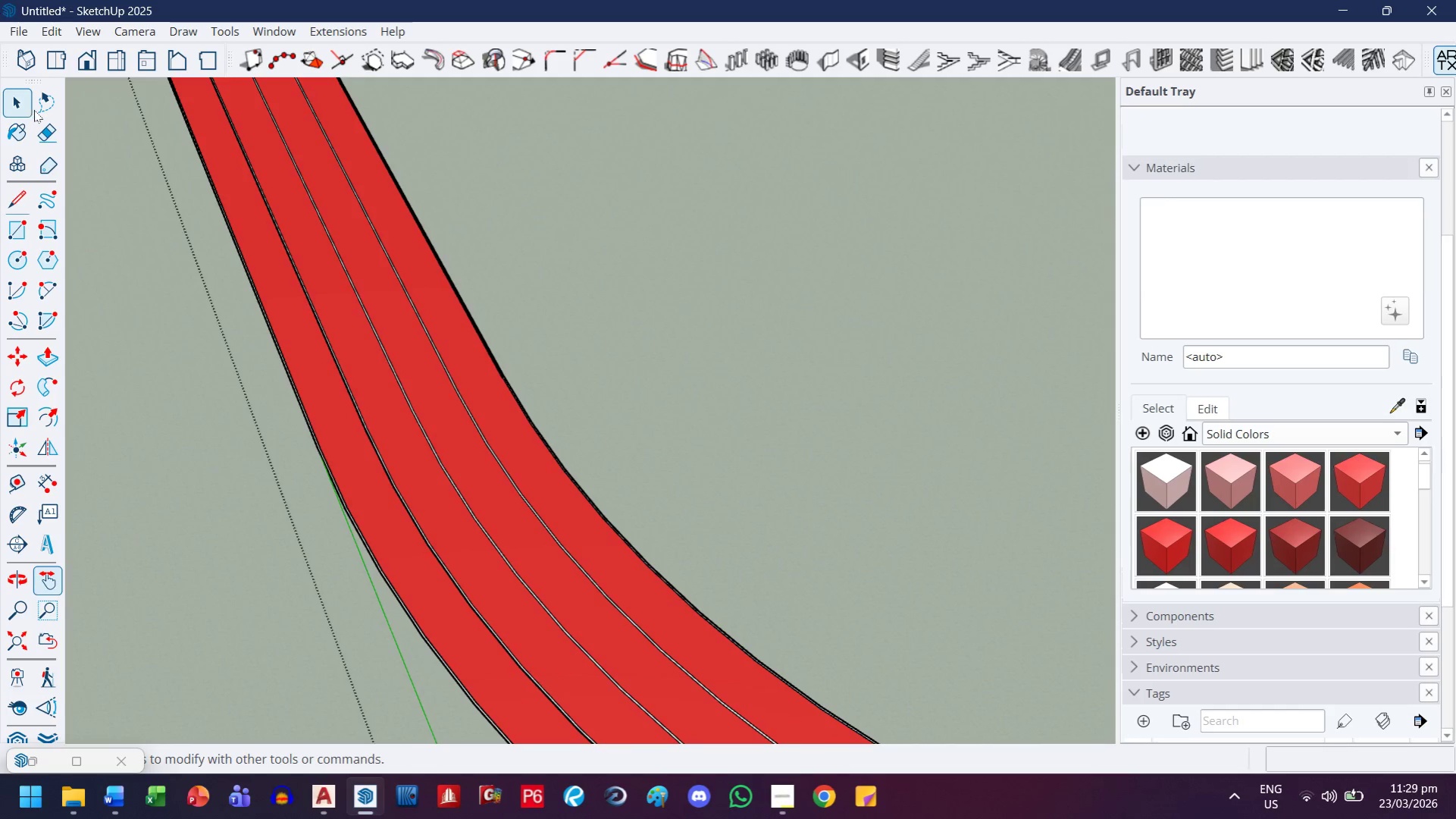 
key(Escape)
 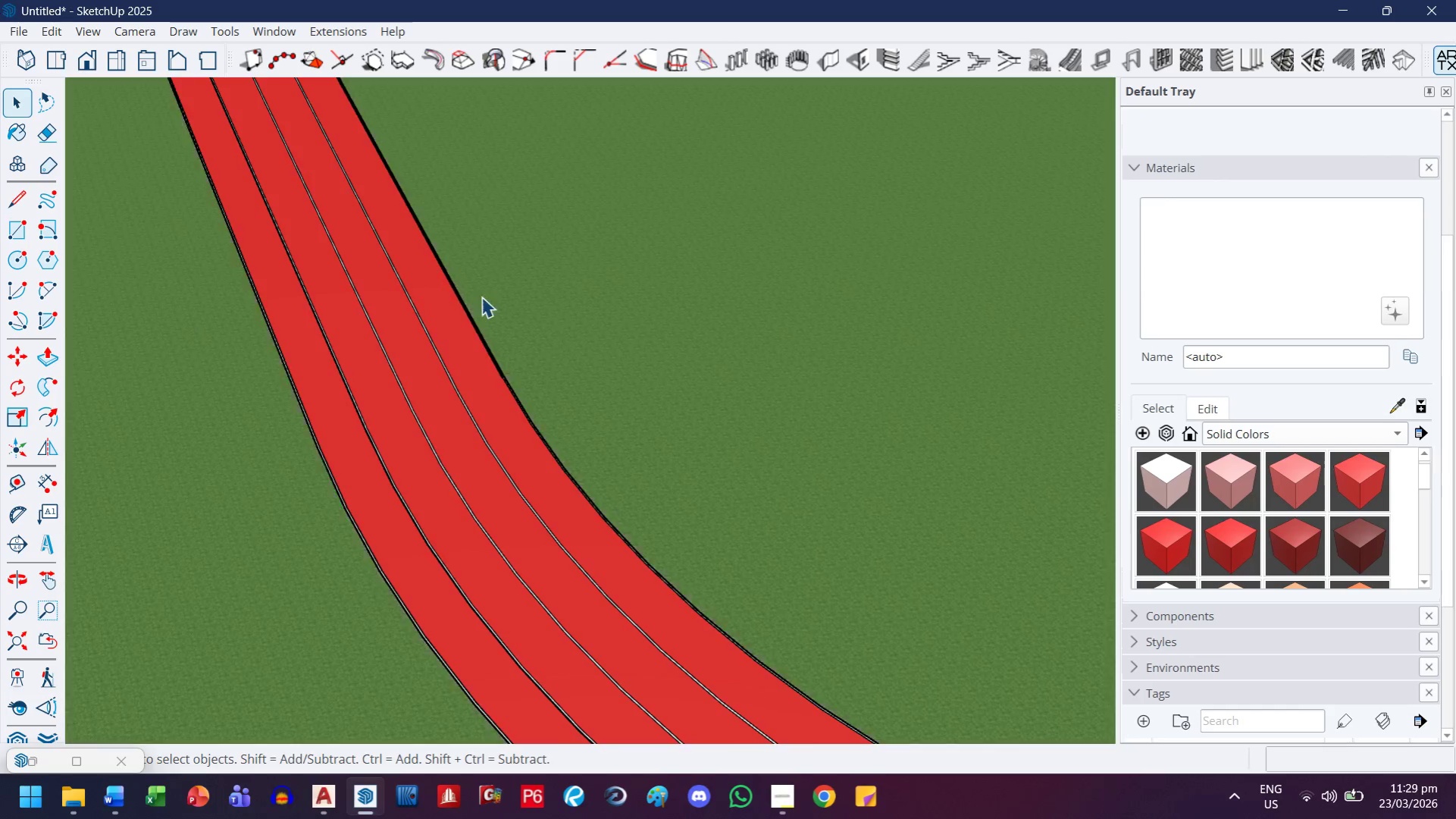 
key(Escape)
 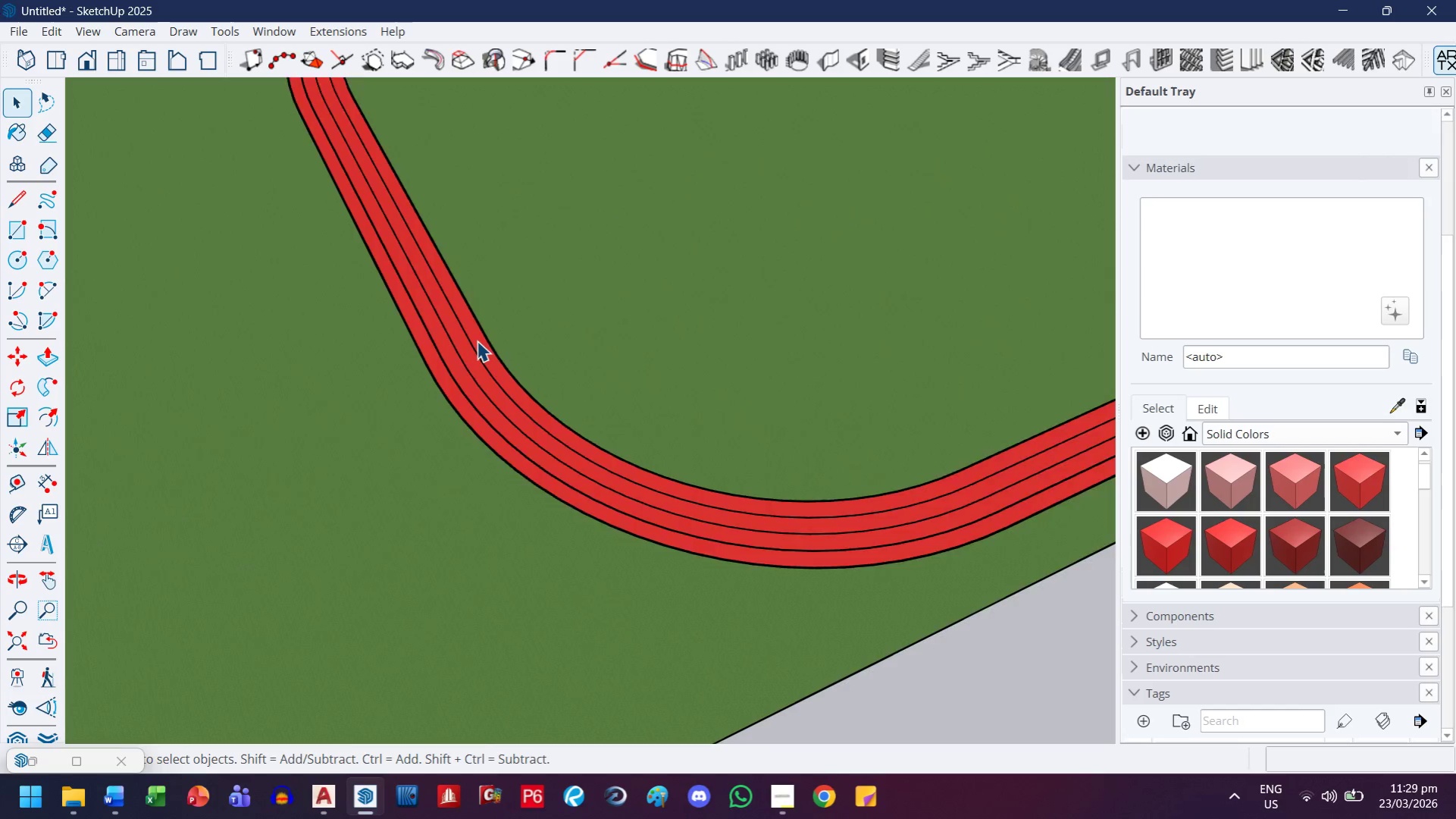 
key(H)
 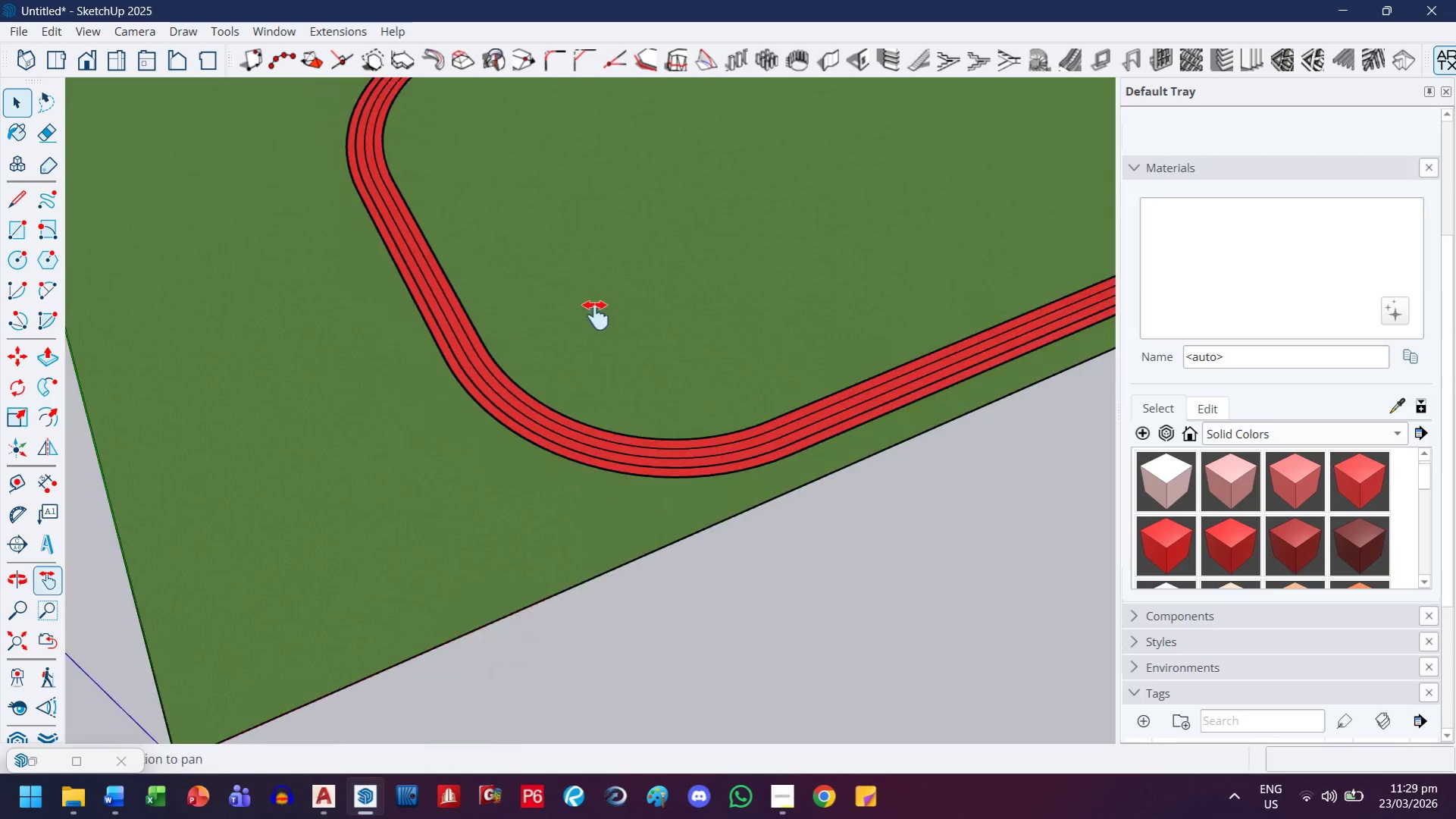 
left_click_drag(start_coordinate=[587, 317], to_coordinate=[386, 574])
 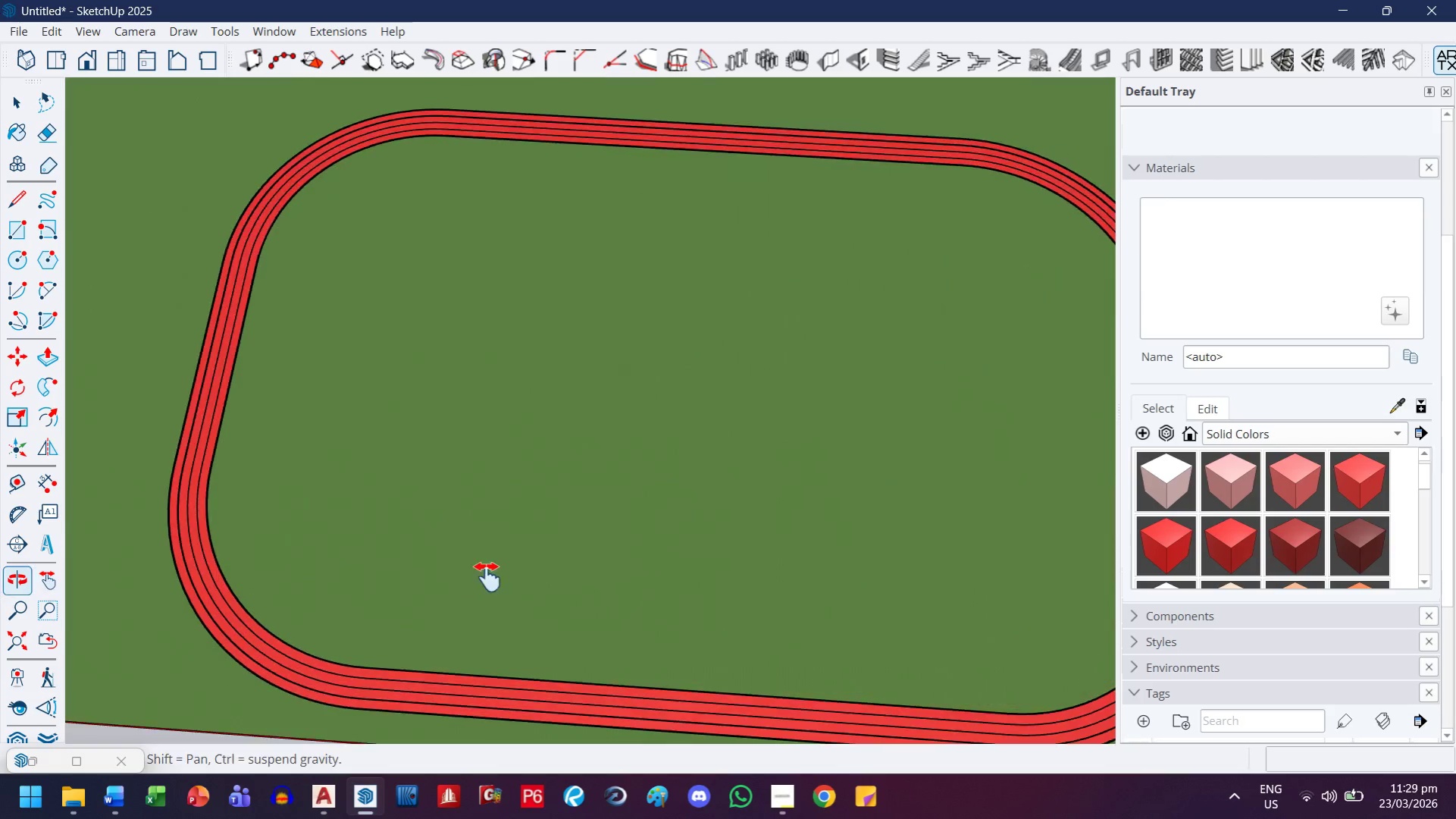 
scroll: coordinate [472, 353], scroll_direction: down, amount: 16.0
 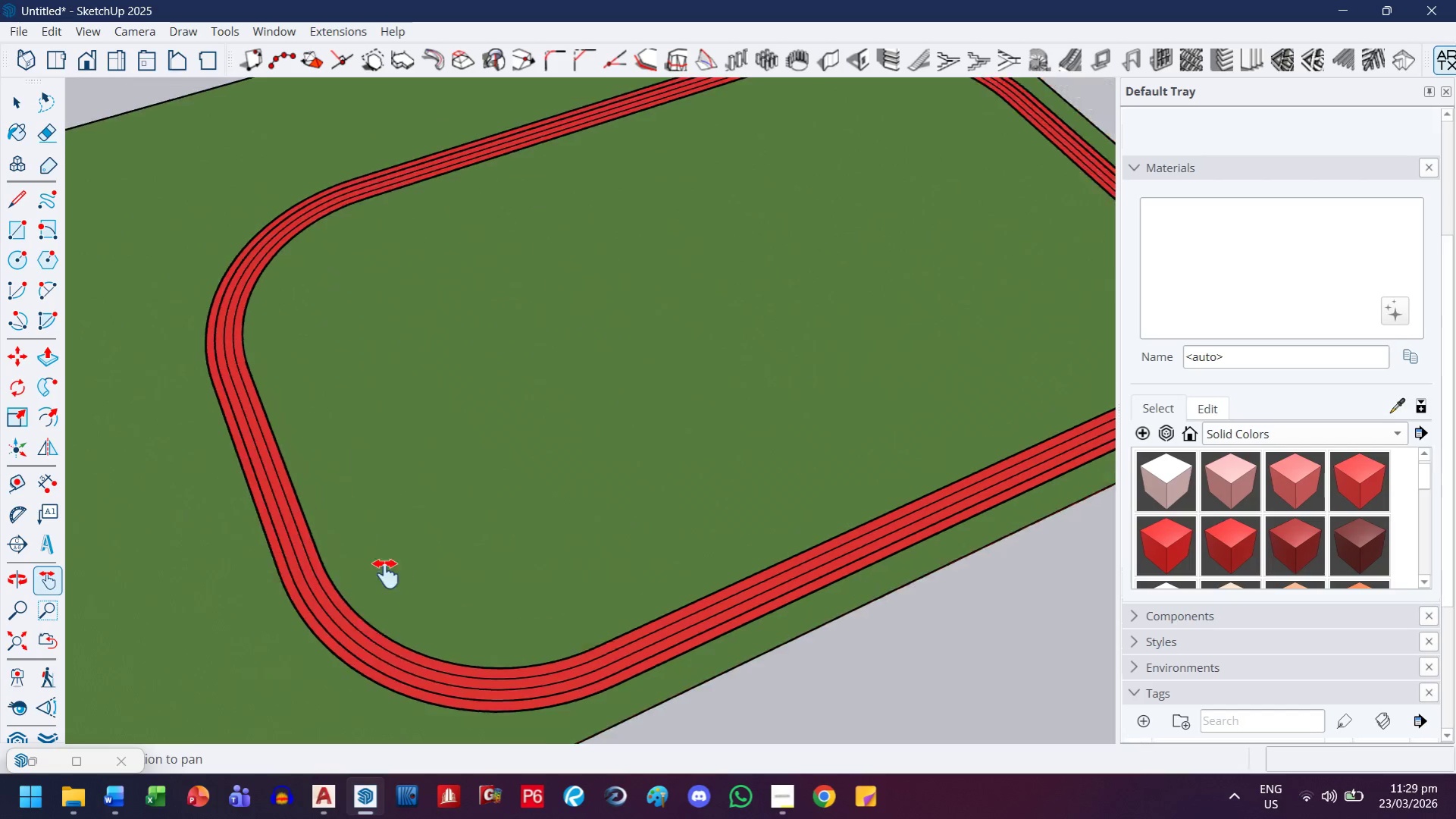 
left_click_drag(start_coordinate=[633, 491], to_coordinate=[380, 485])
 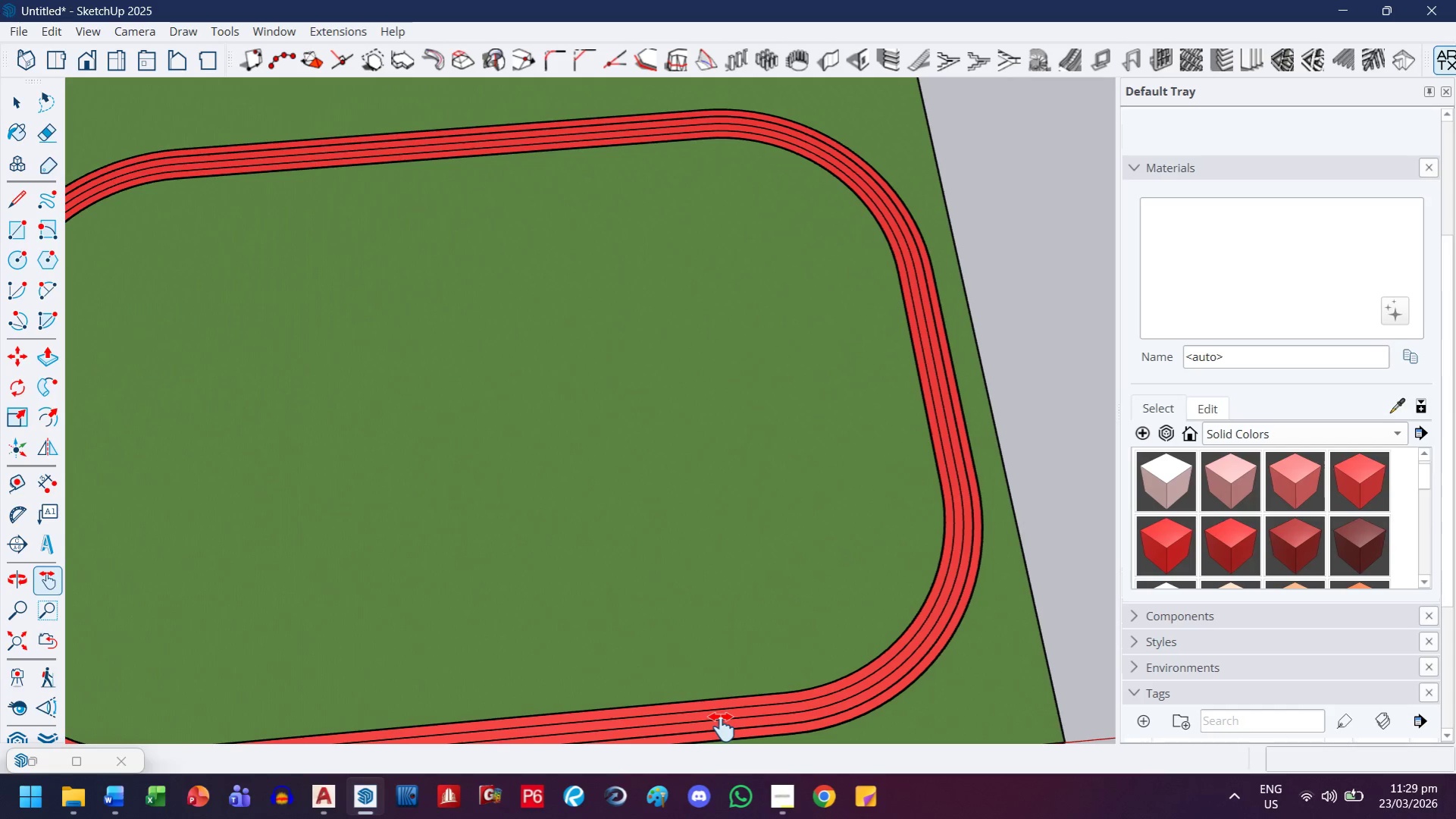 
wait(9.12)
 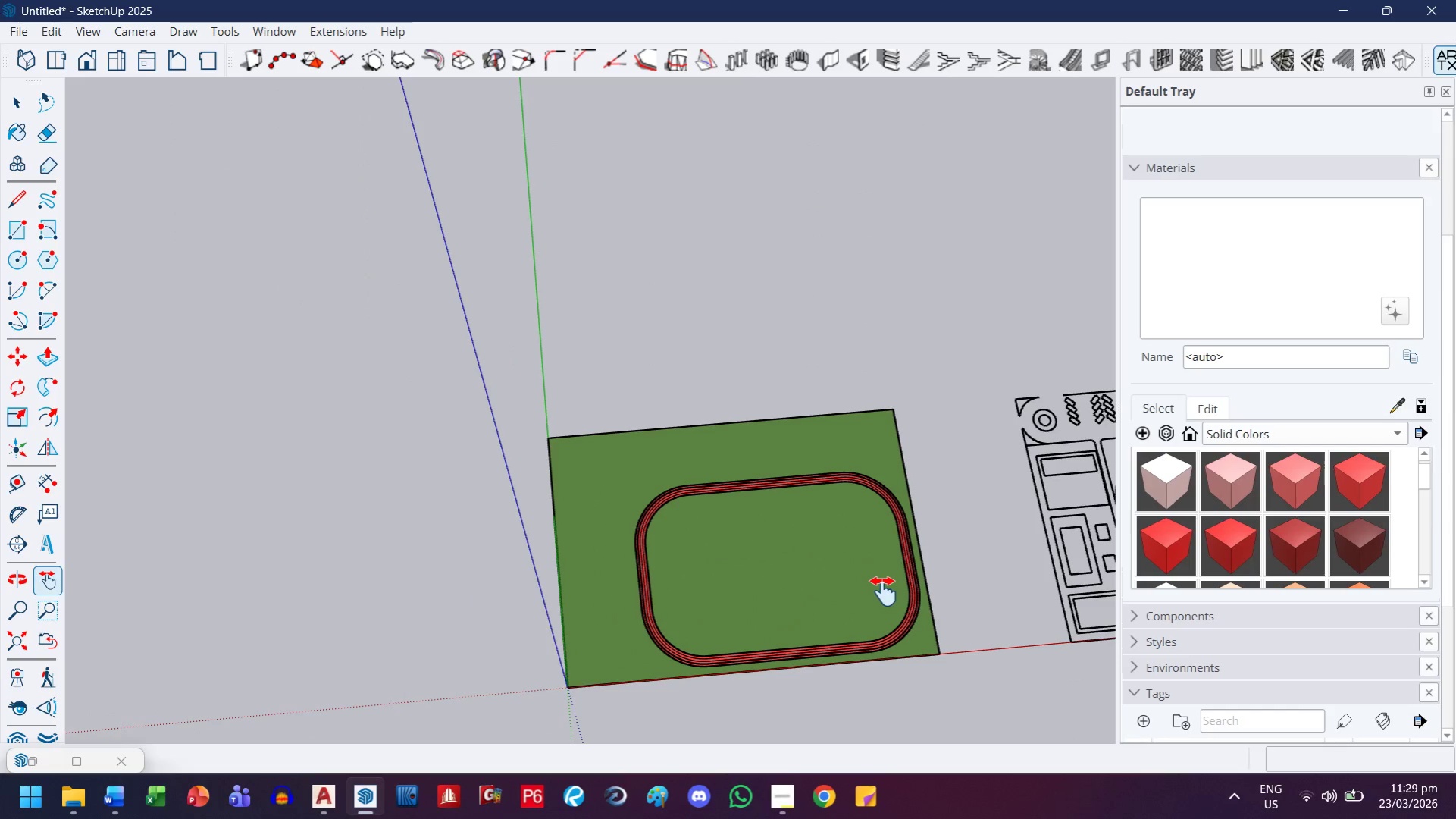 
key(H)
 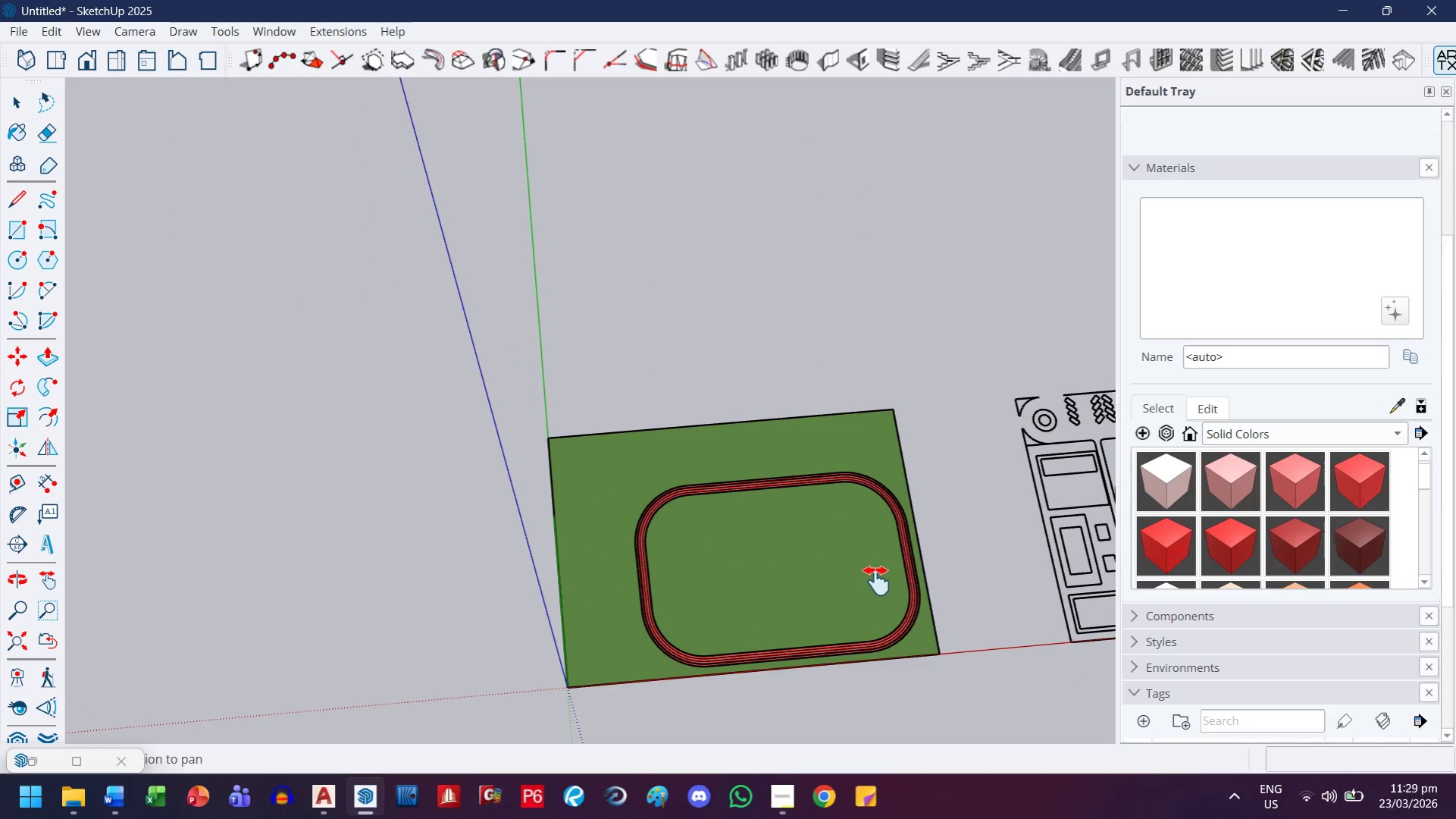 
left_click_drag(start_coordinate=[876, 581], to_coordinate=[541, 472])
 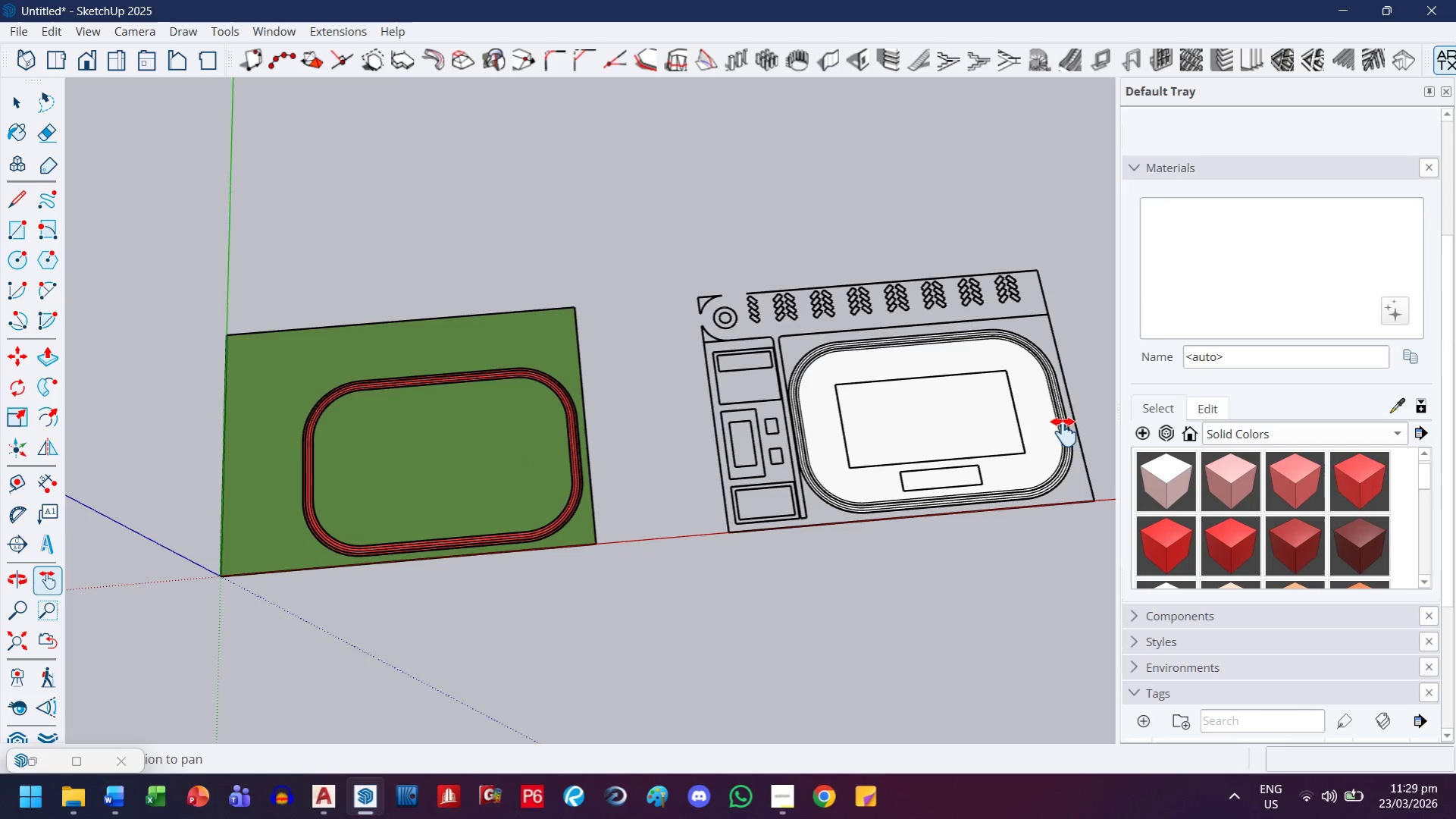 
scroll: coordinate [883, 592], scroll_direction: down, amount: 17.0
 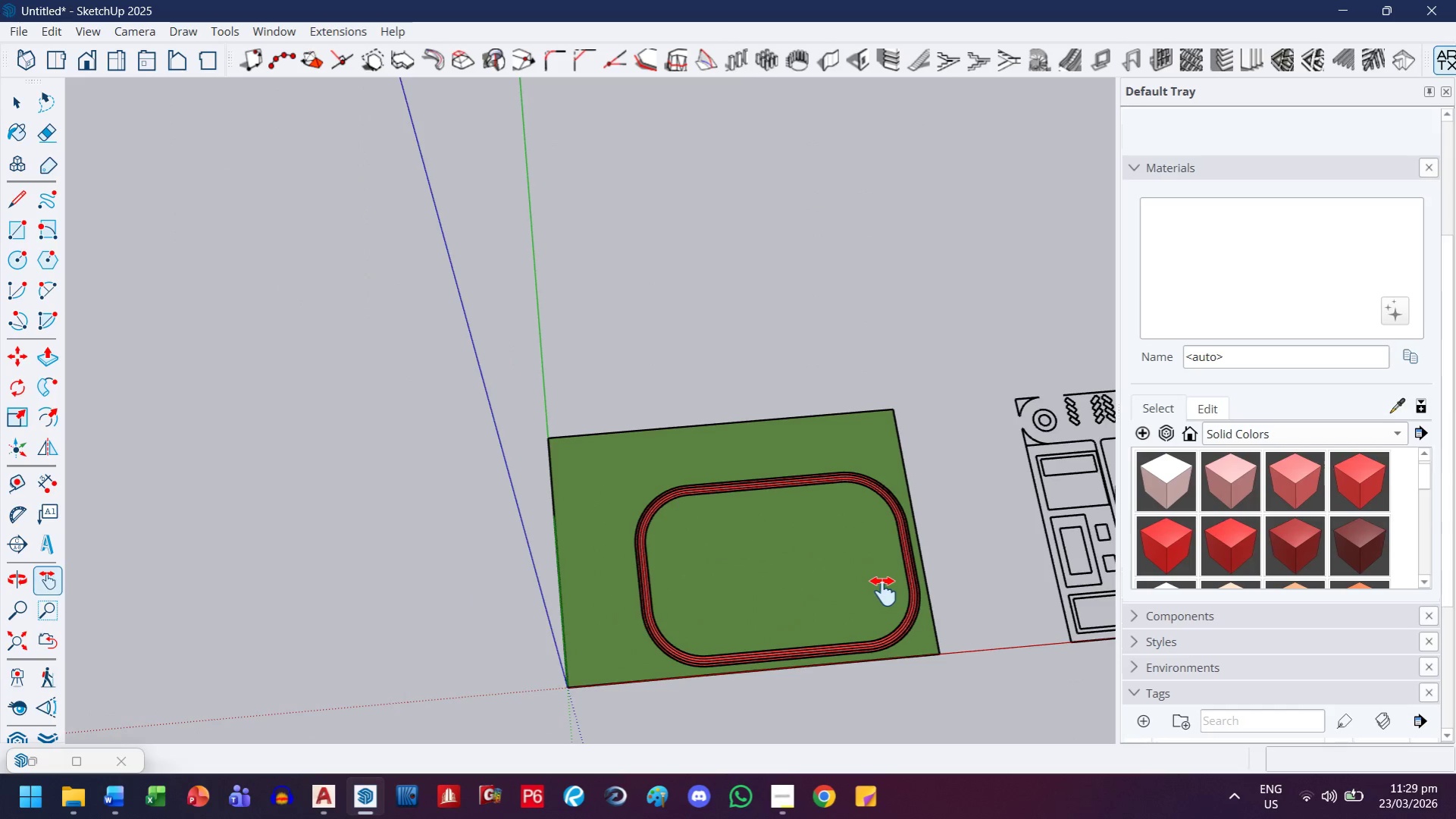 
left_click_drag(start_coordinate=[1063, 430], to_coordinate=[923, 472])
 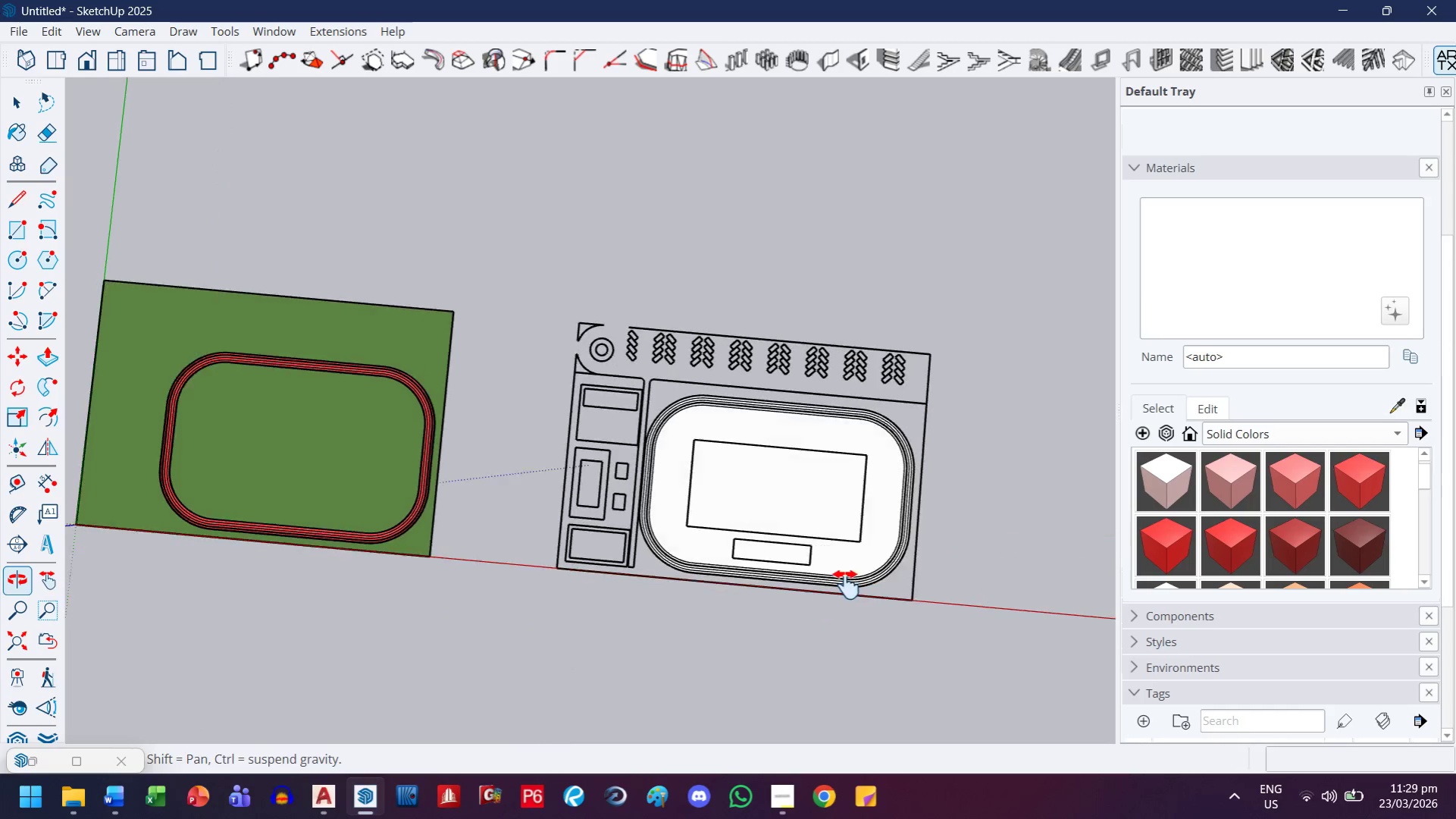 
left_click_drag(start_coordinate=[781, 479], to_coordinate=[681, 450])
 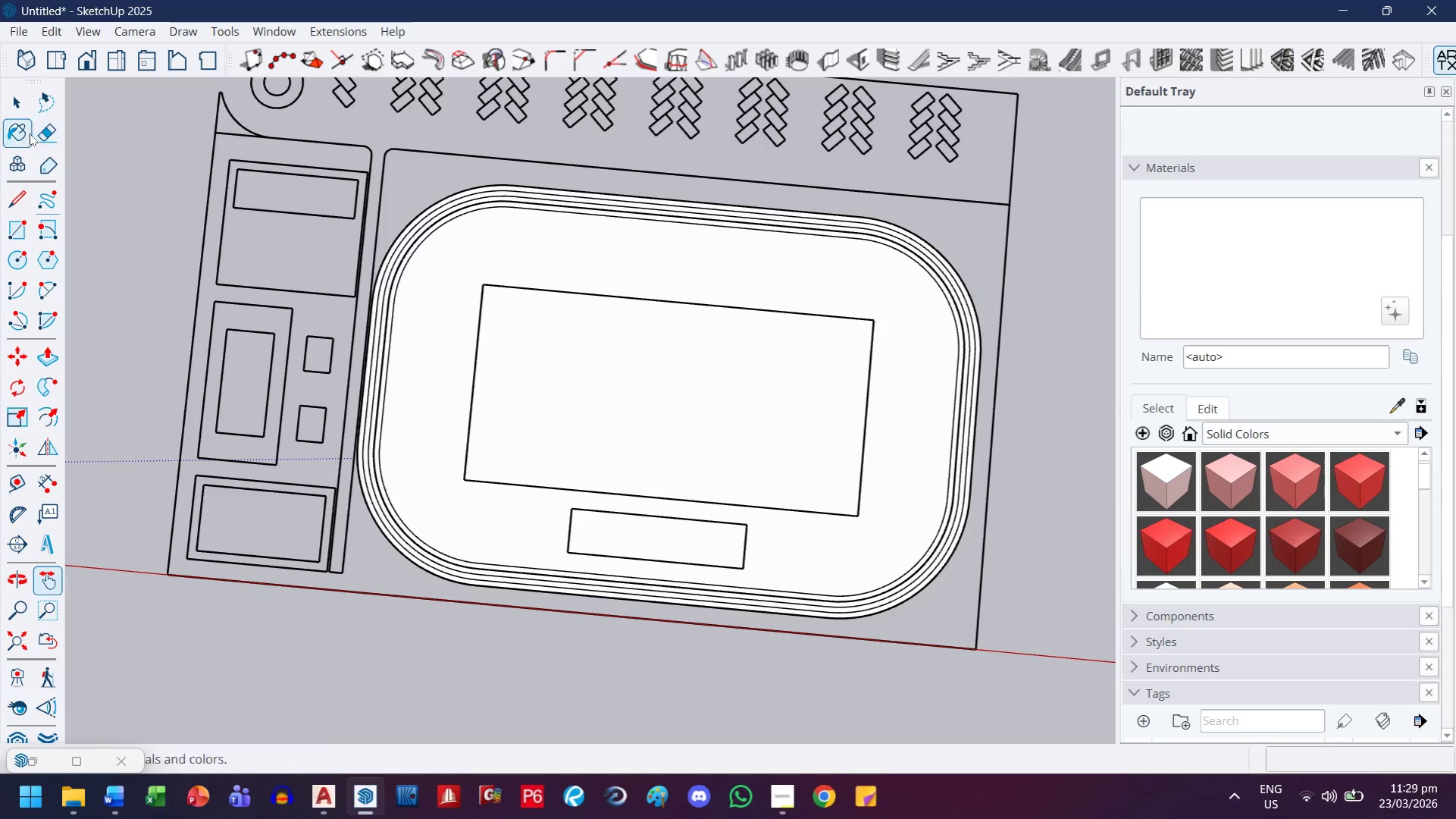 
scroll: coordinate [781, 538], scroll_direction: up, amount: 8.0
 